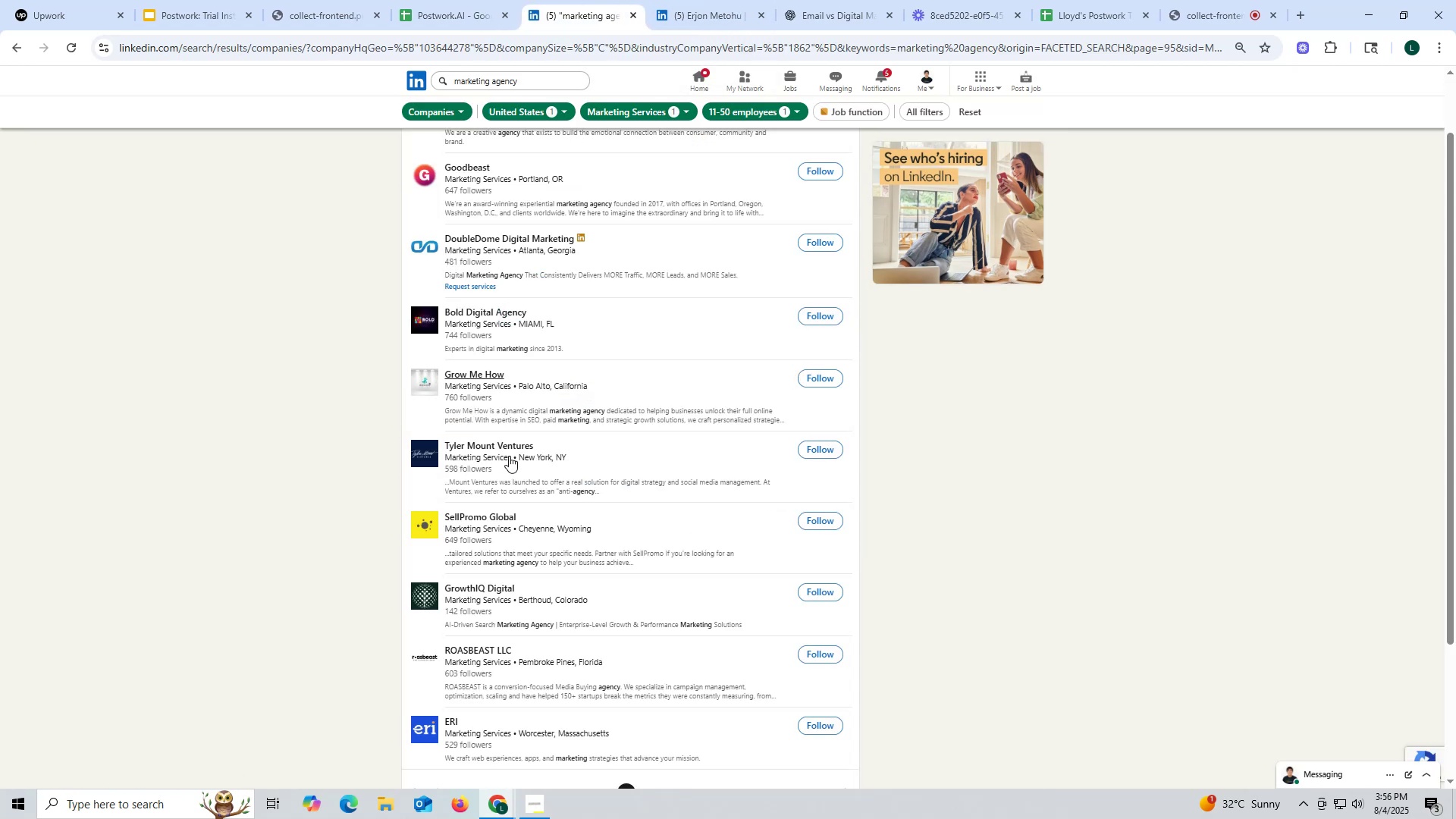 
wait(10.04)
 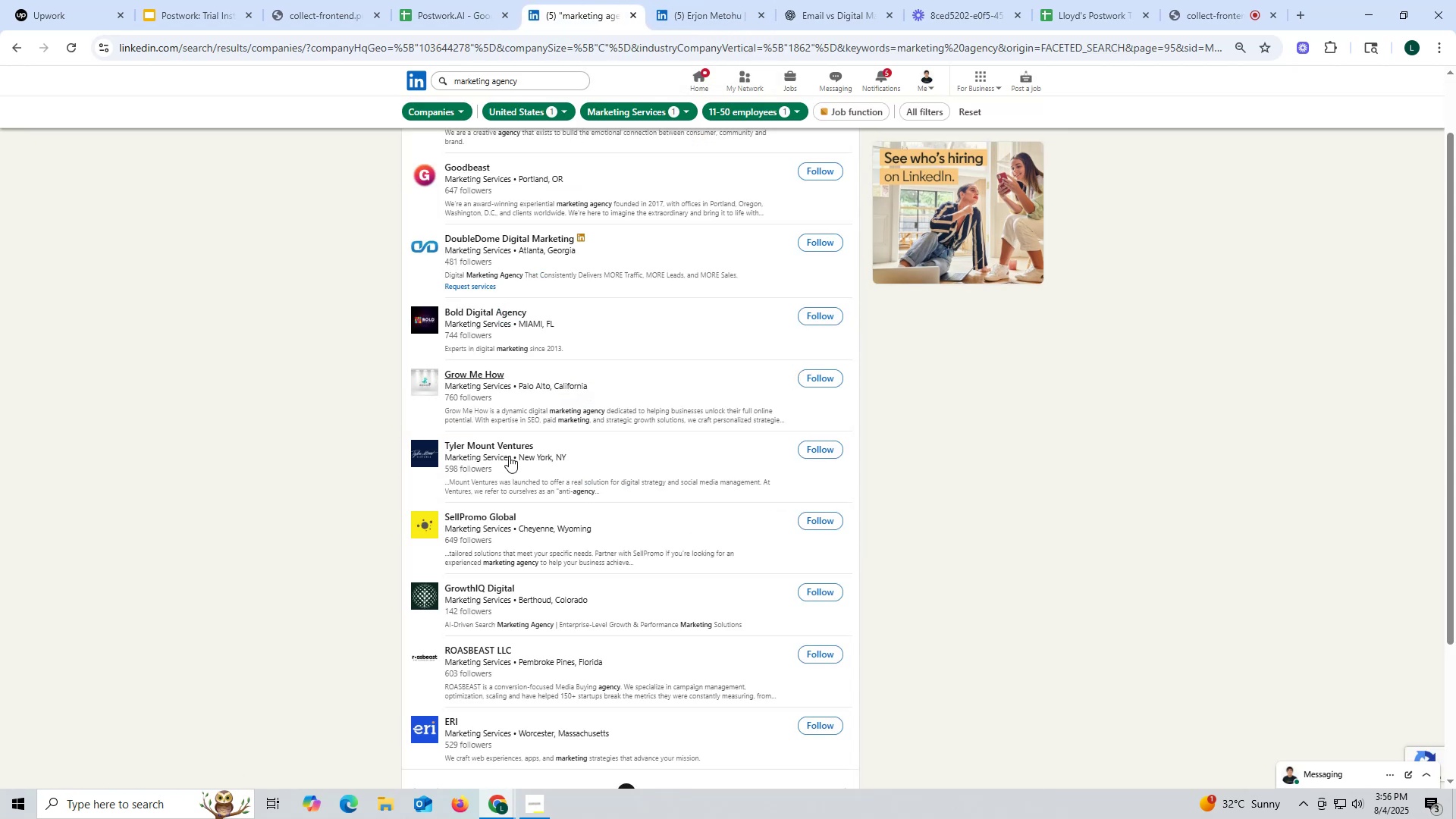 
right_click([477, 312])
 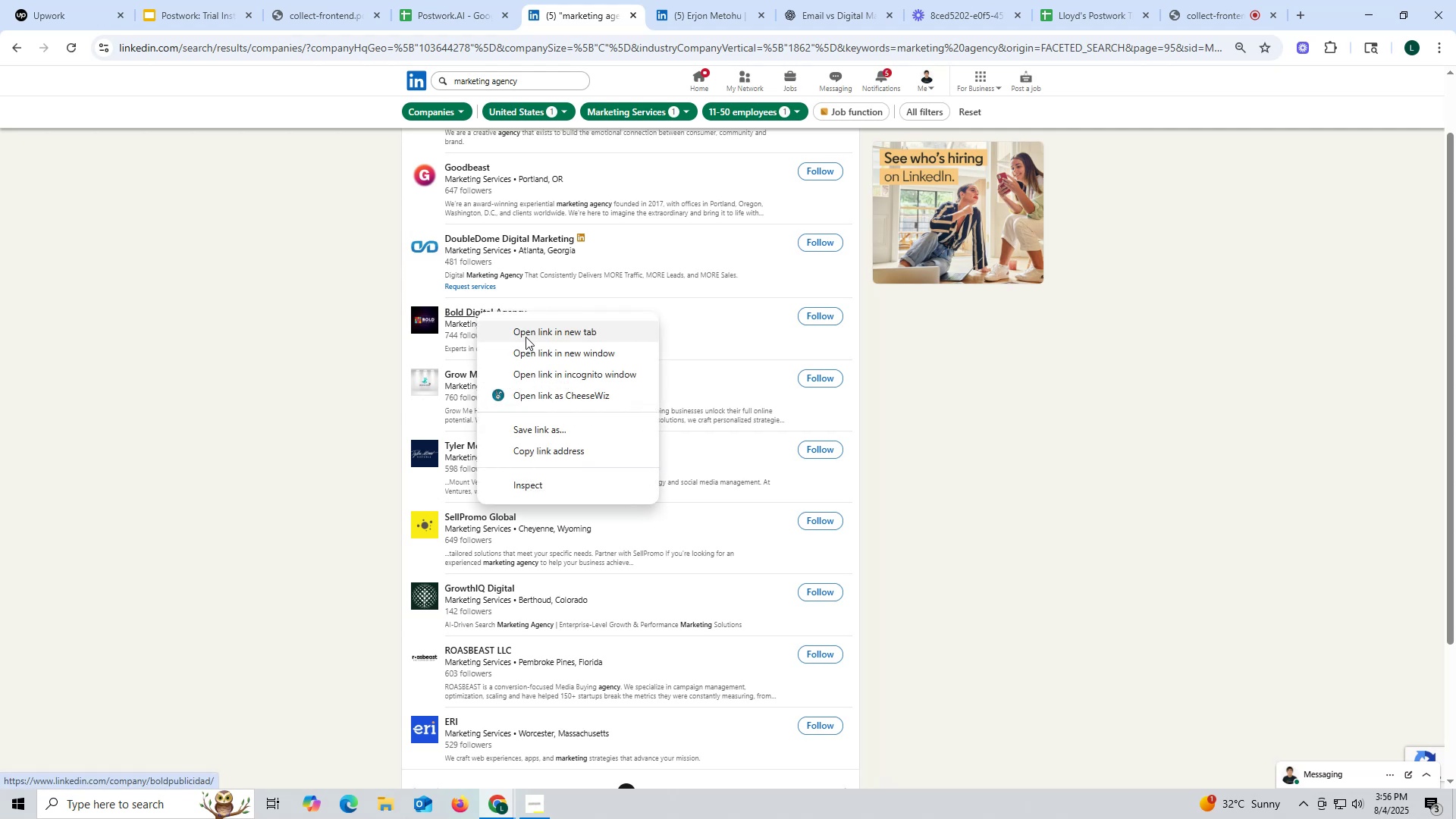 
left_click([527, 331])
 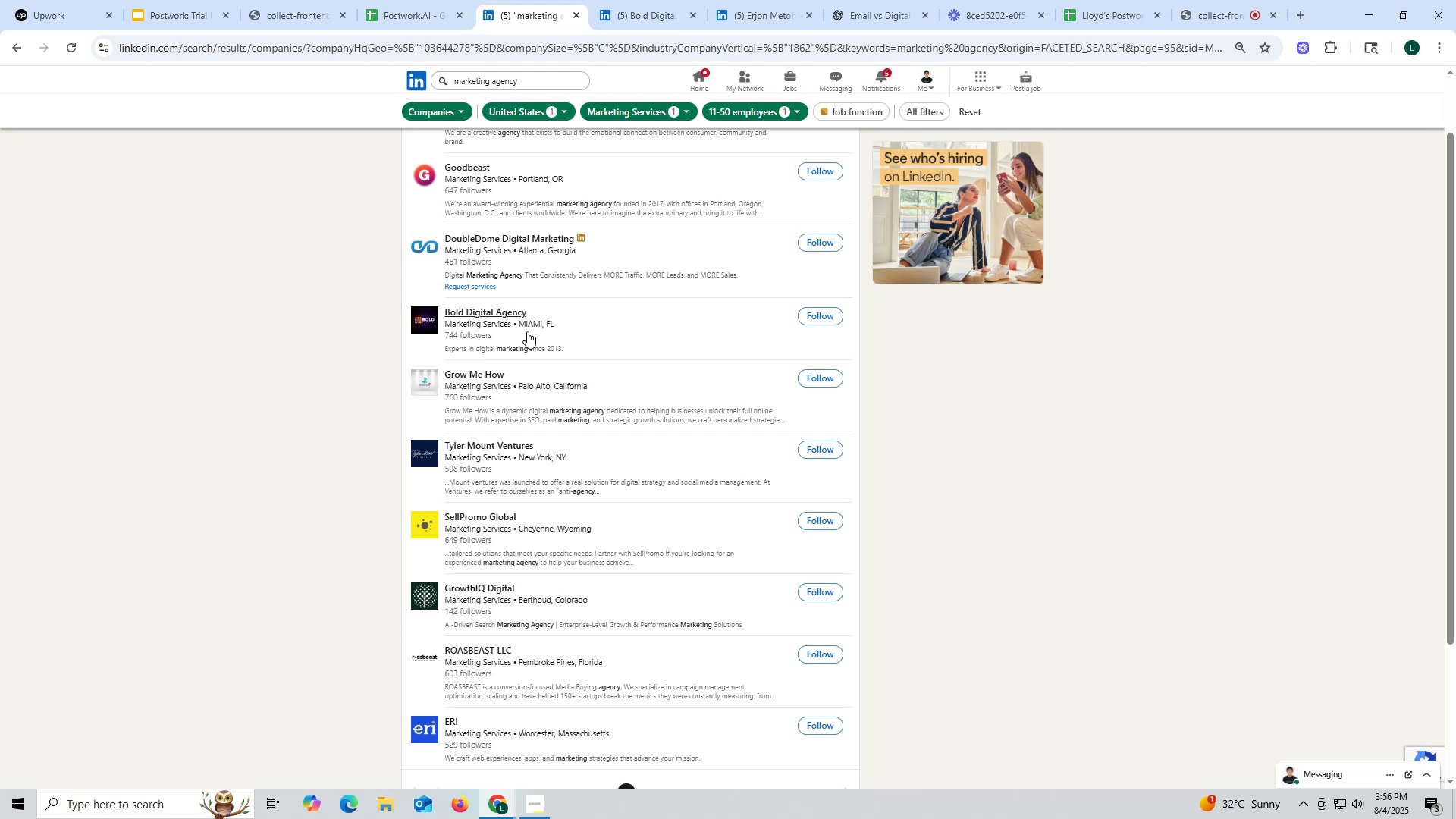 
wait(14.18)
 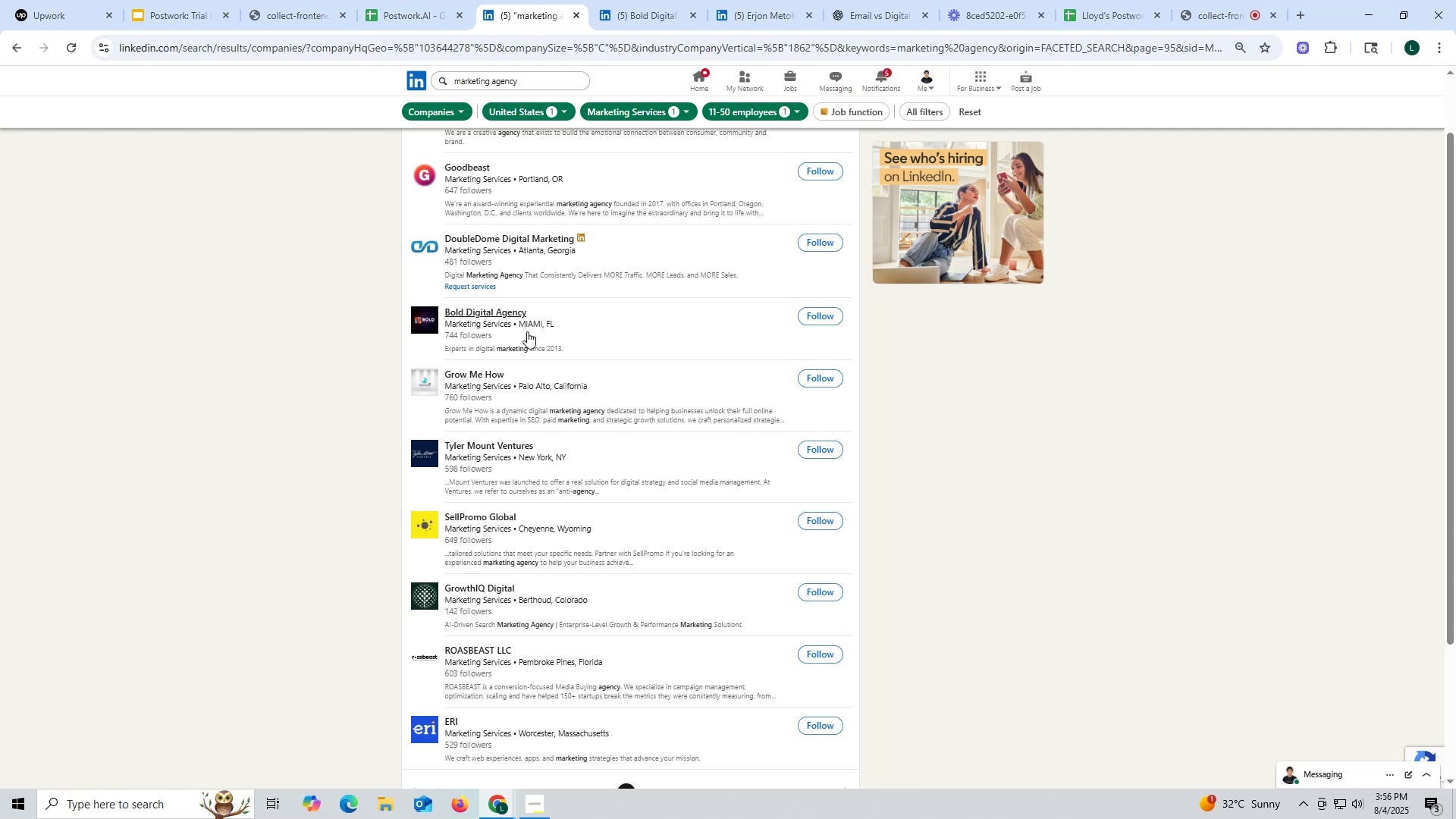 
left_click([639, 12])
 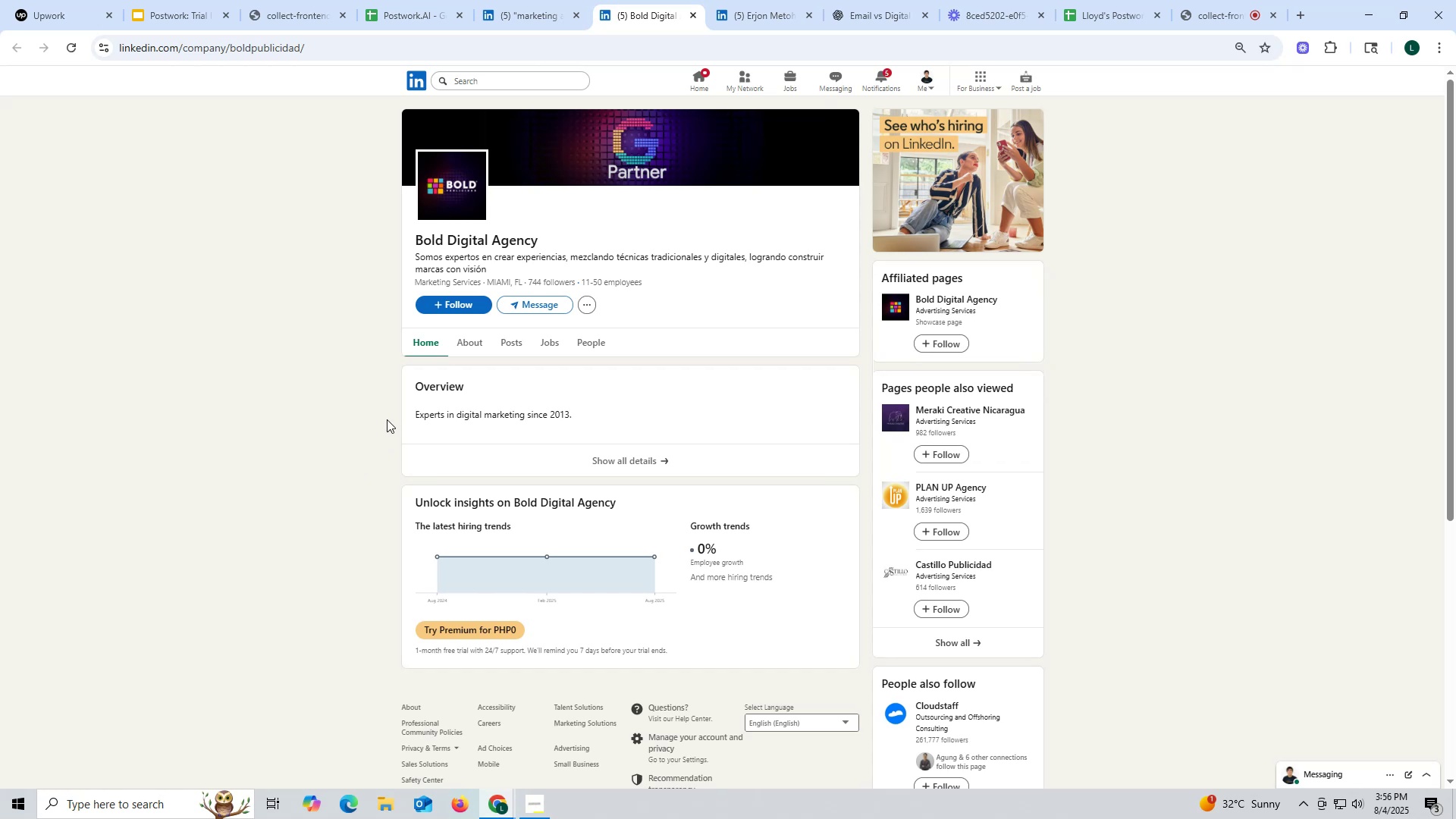 
left_click([522, 344])
 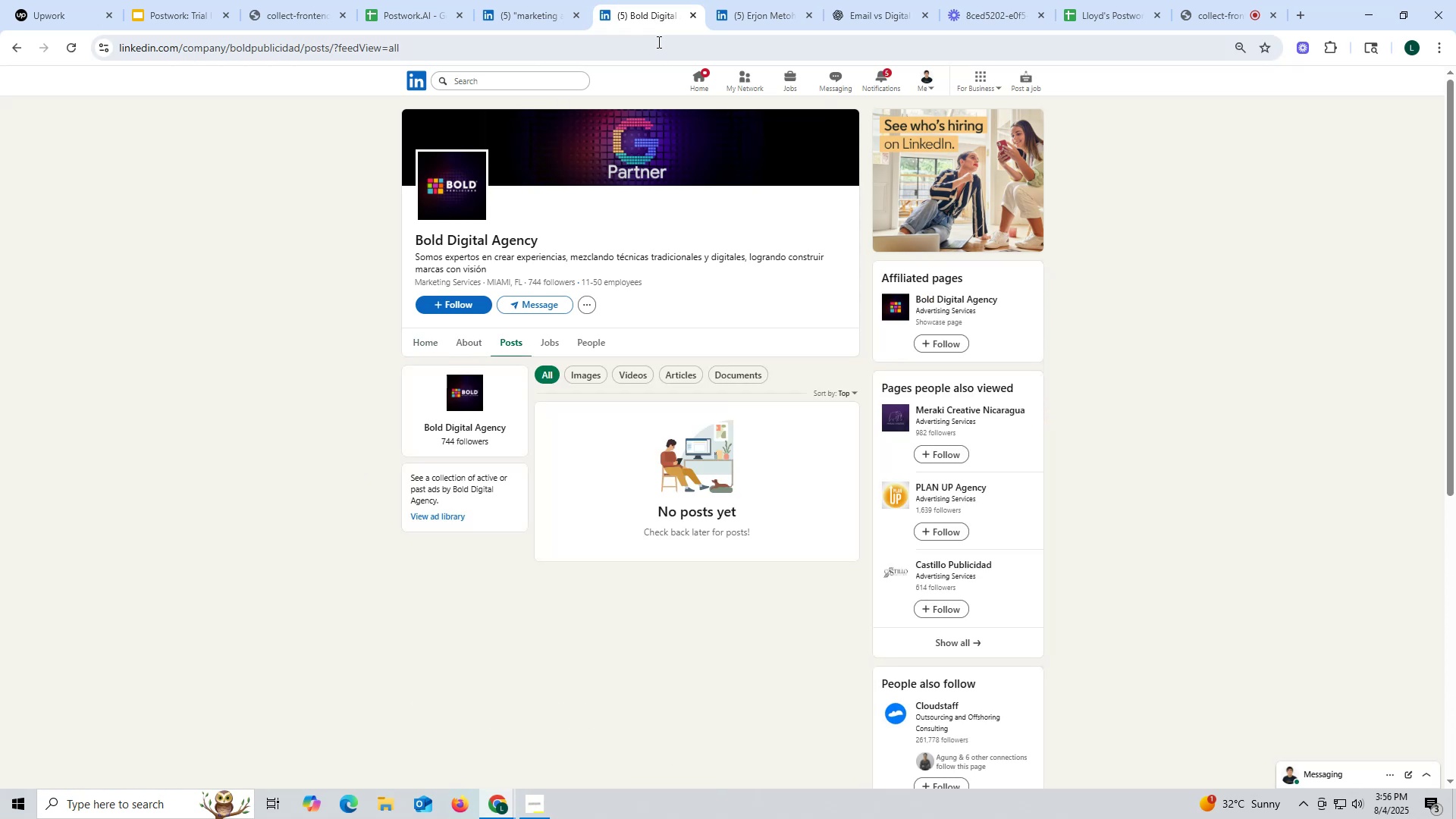 
left_click([694, 13])
 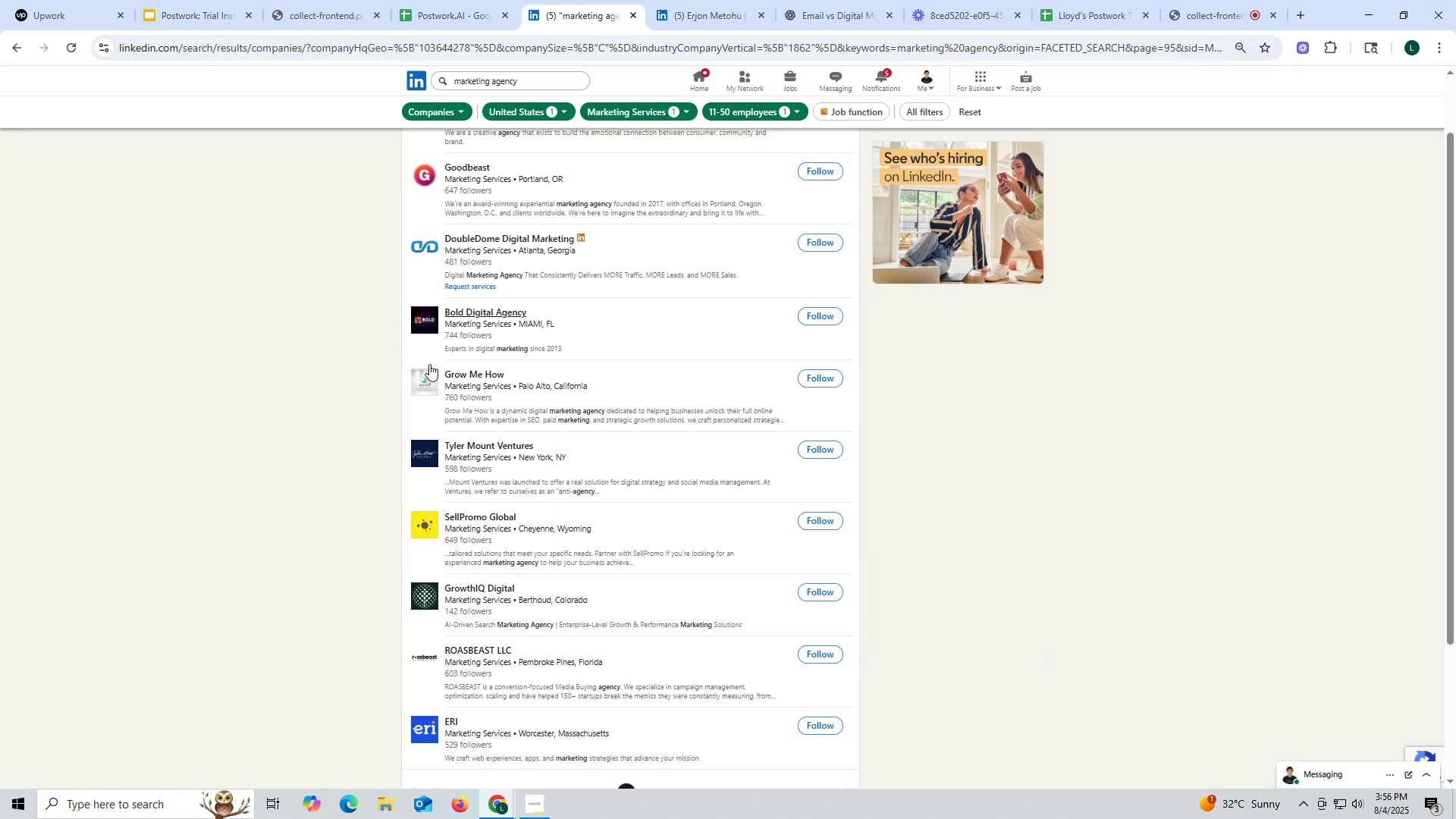 
scroll: coordinate [472, 373], scroll_direction: up, amount: 2.0
 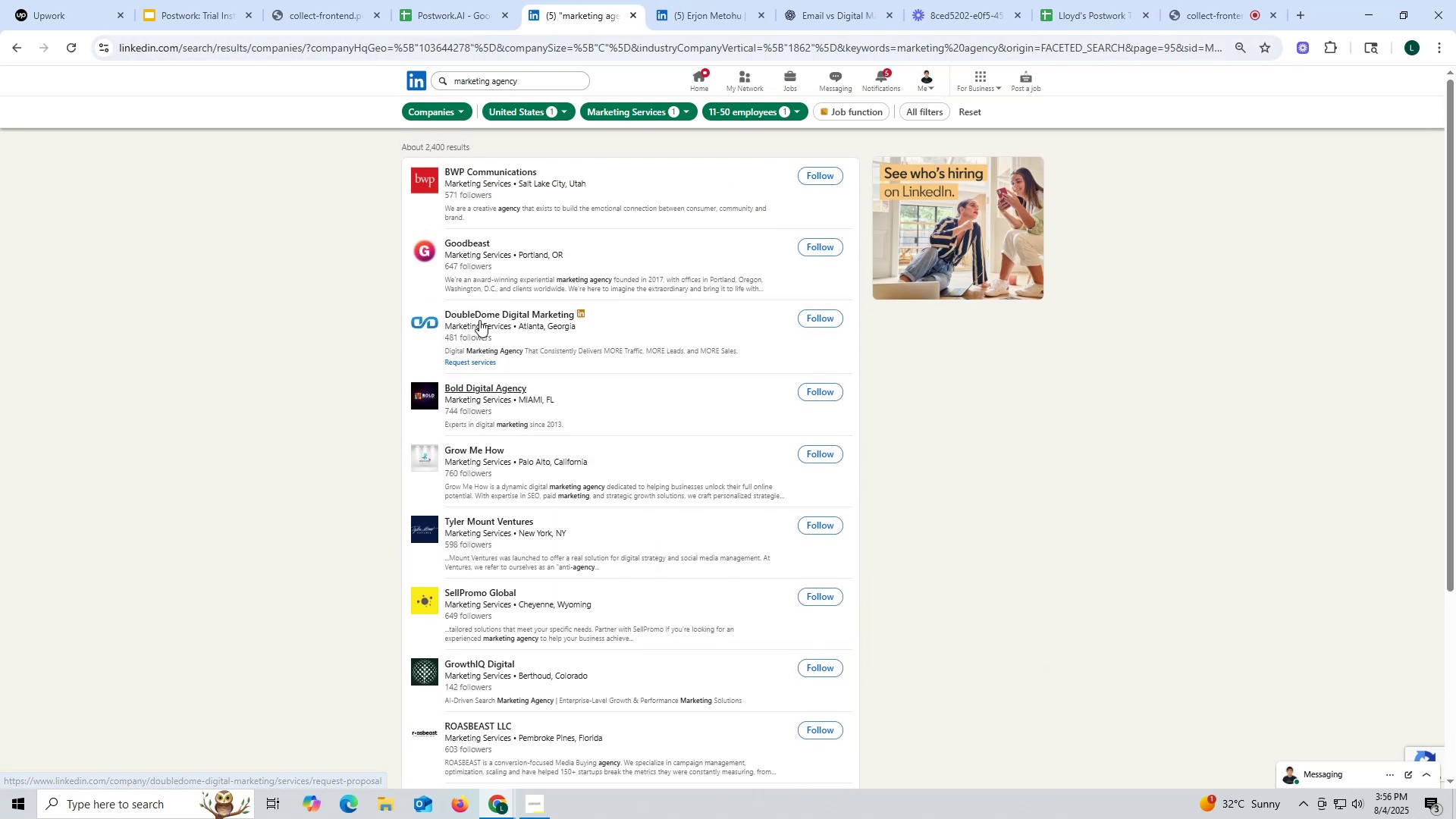 
right_click([479, 316])
 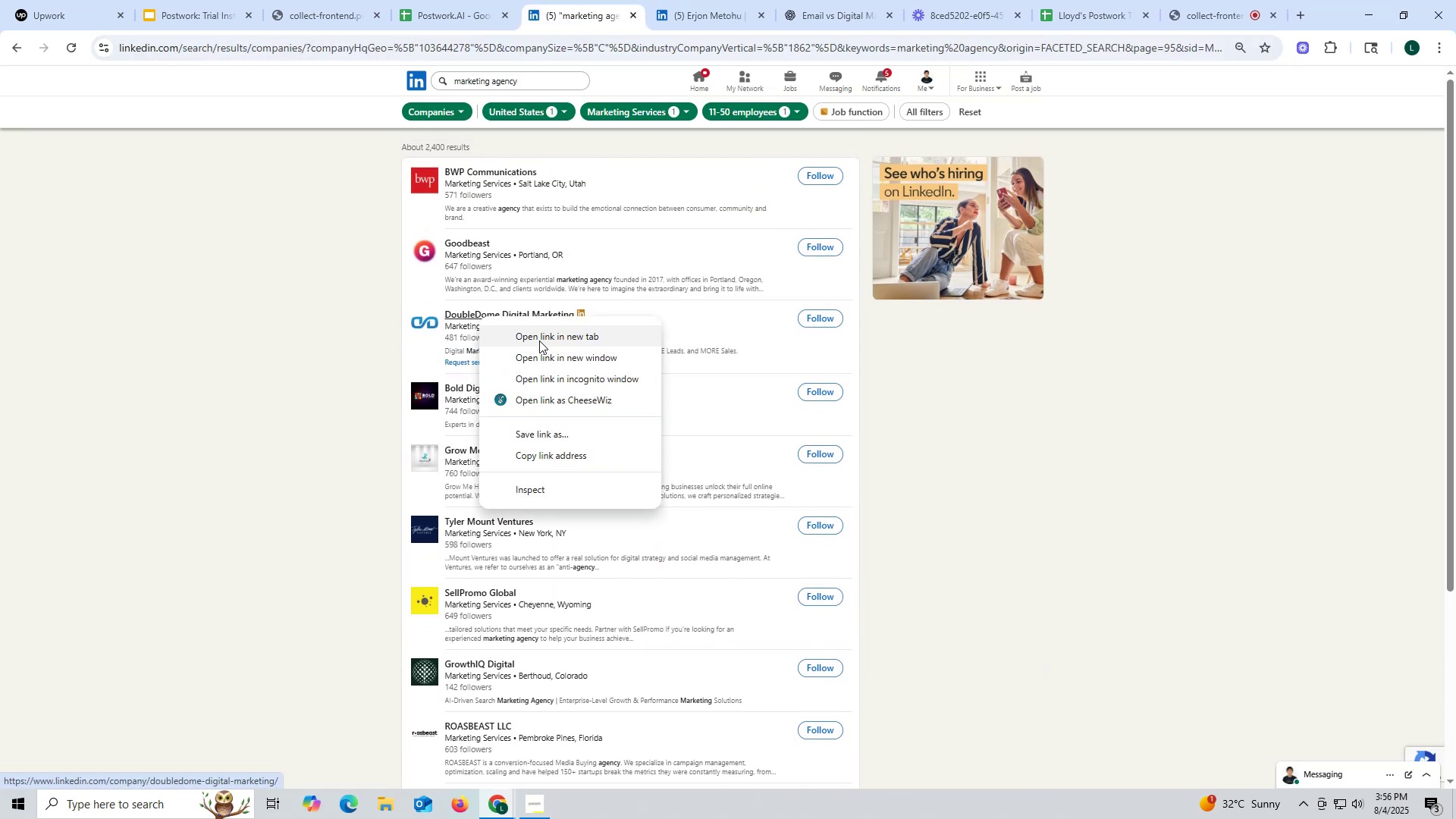 
left_click([539, 340])
 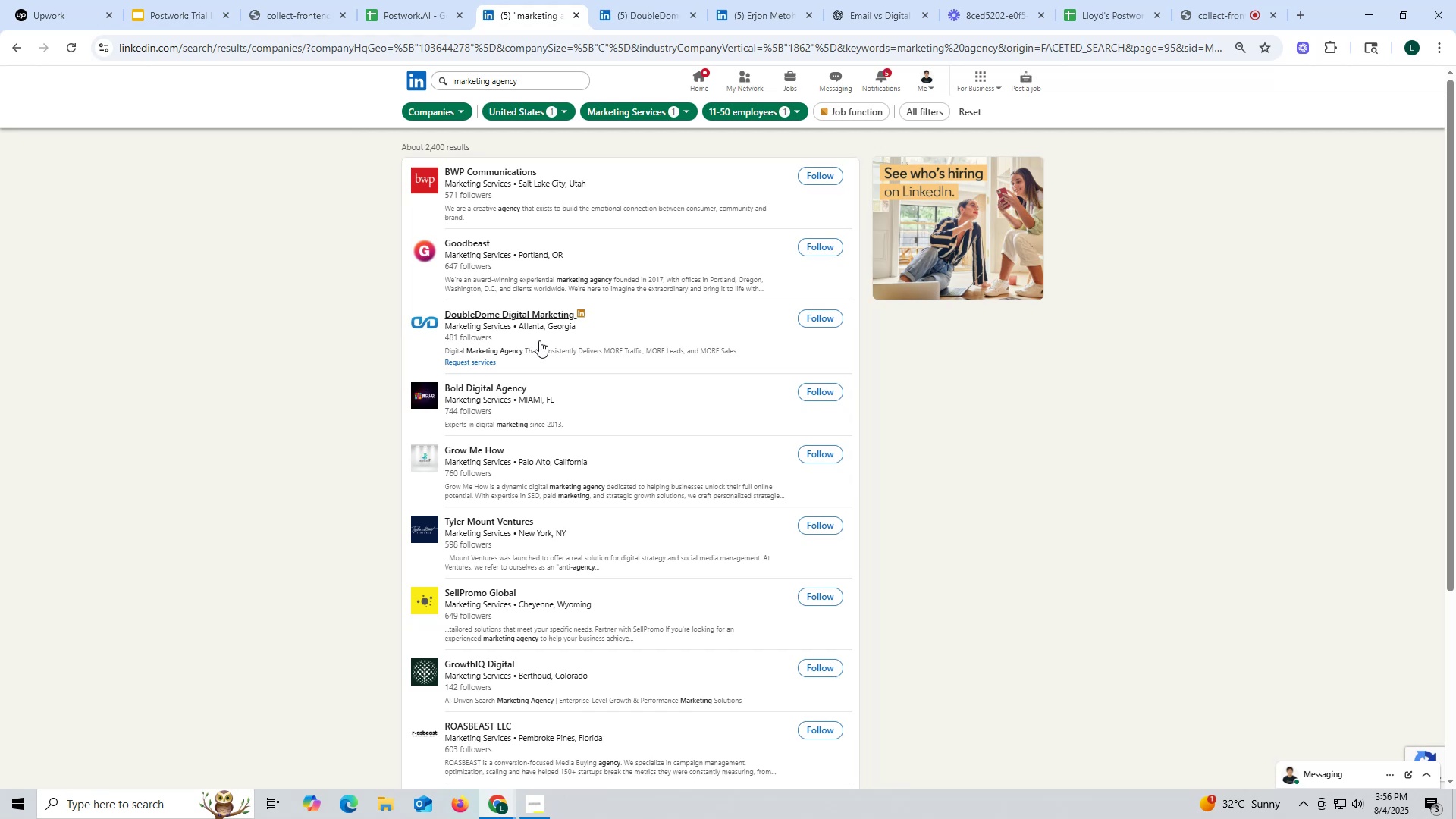 
wait(5.26)
 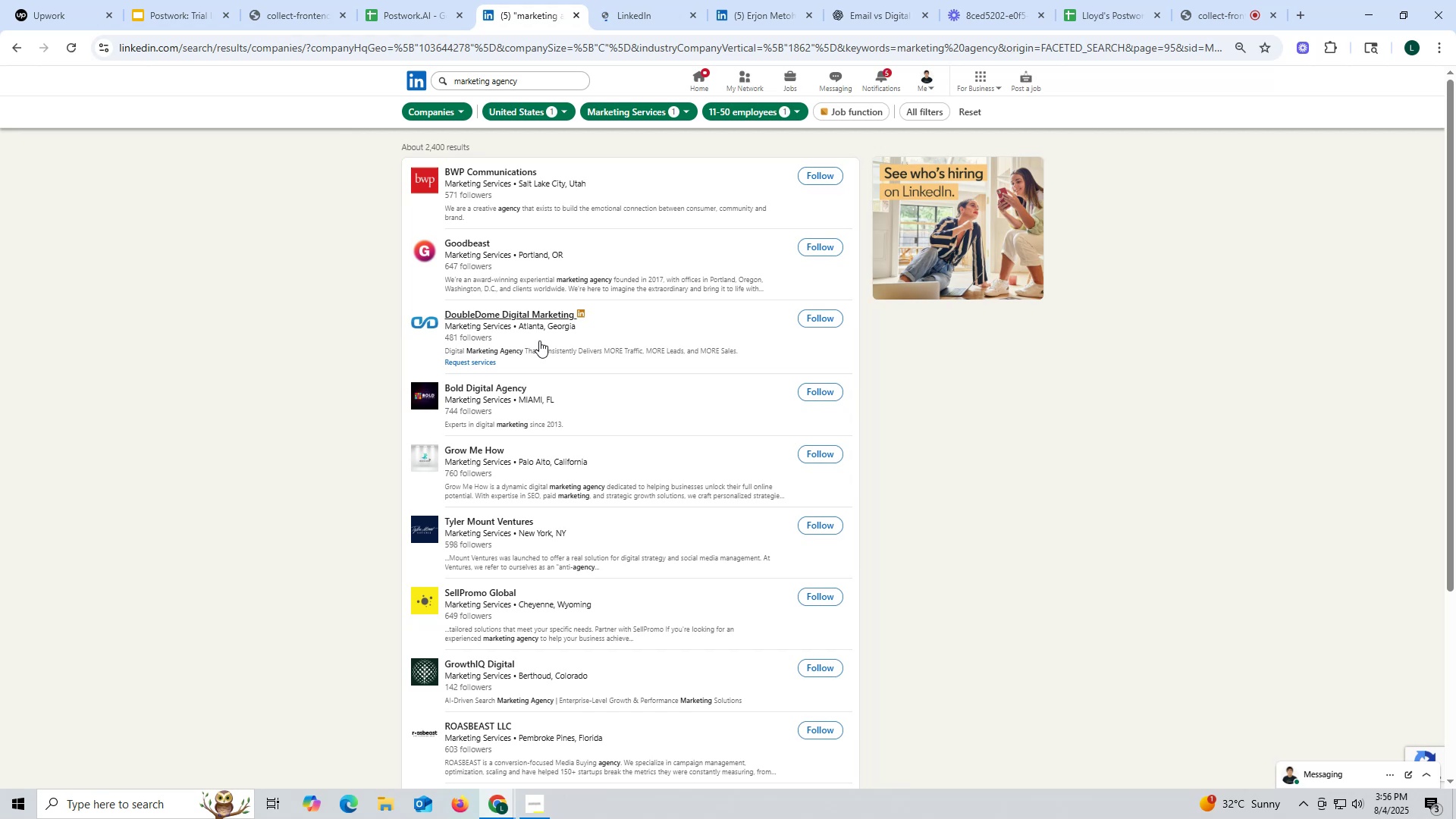 
left_click([640, 18])
 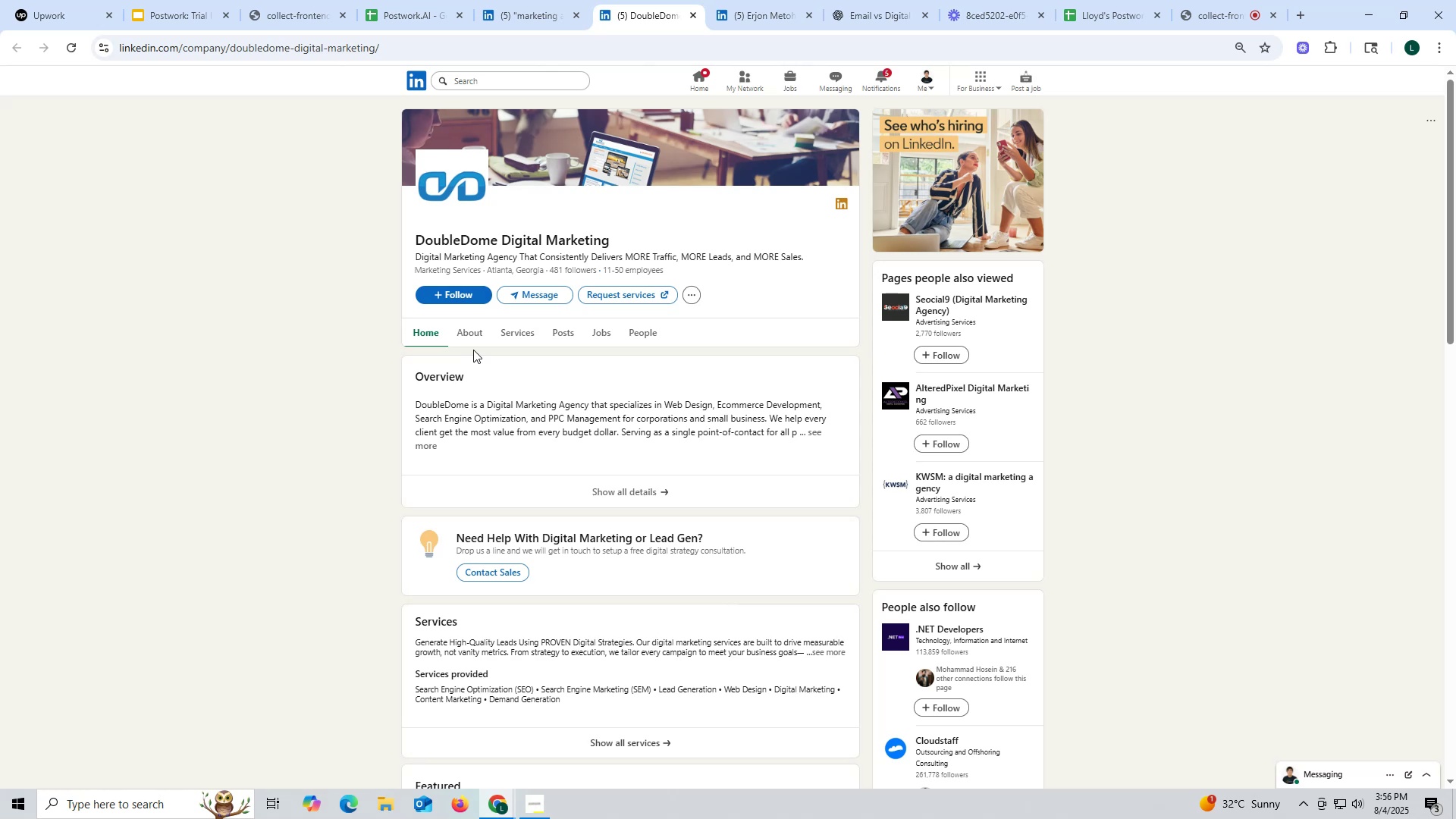 
wait(7.12)
 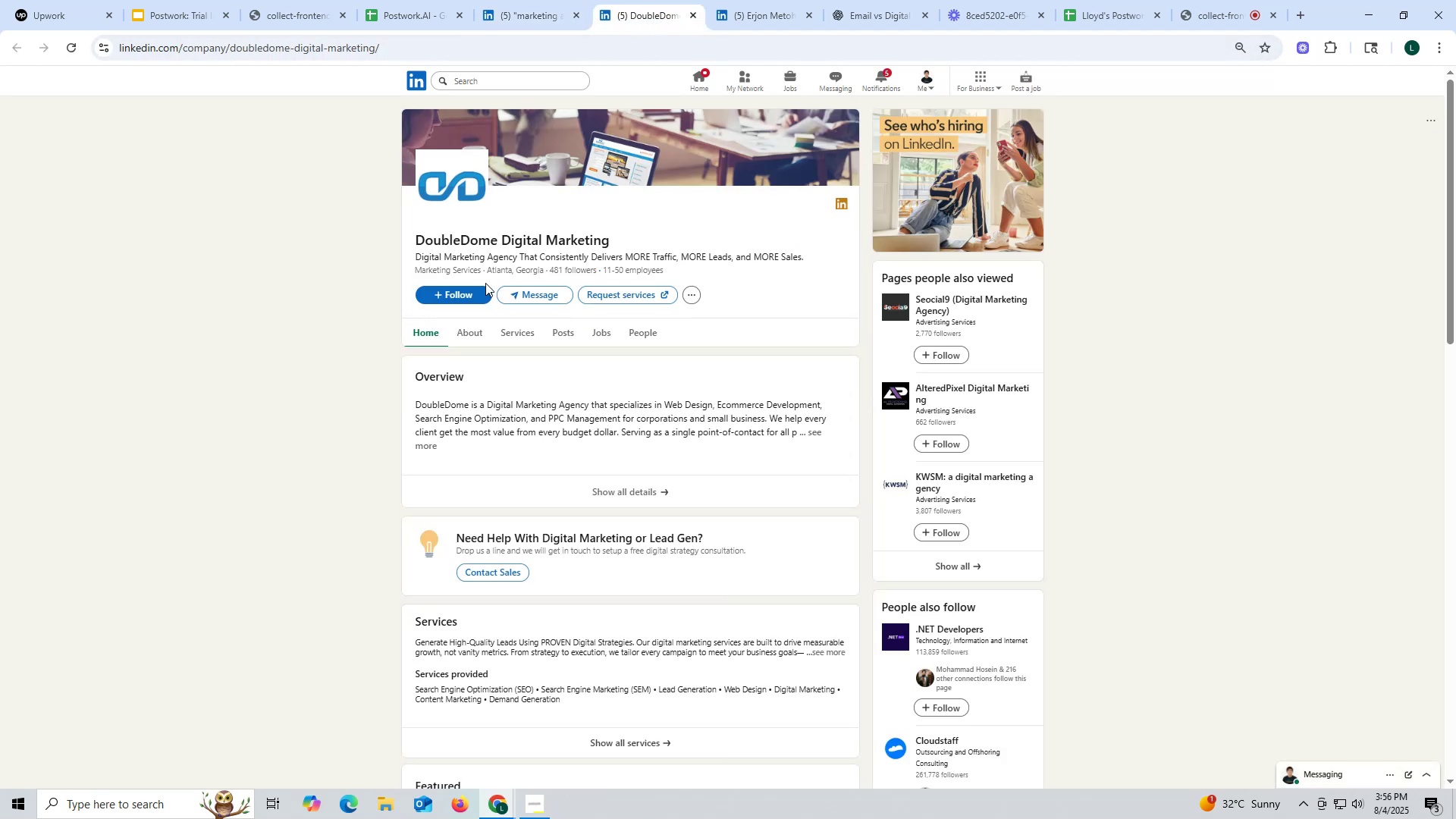 
mouse_move([549, 330])
 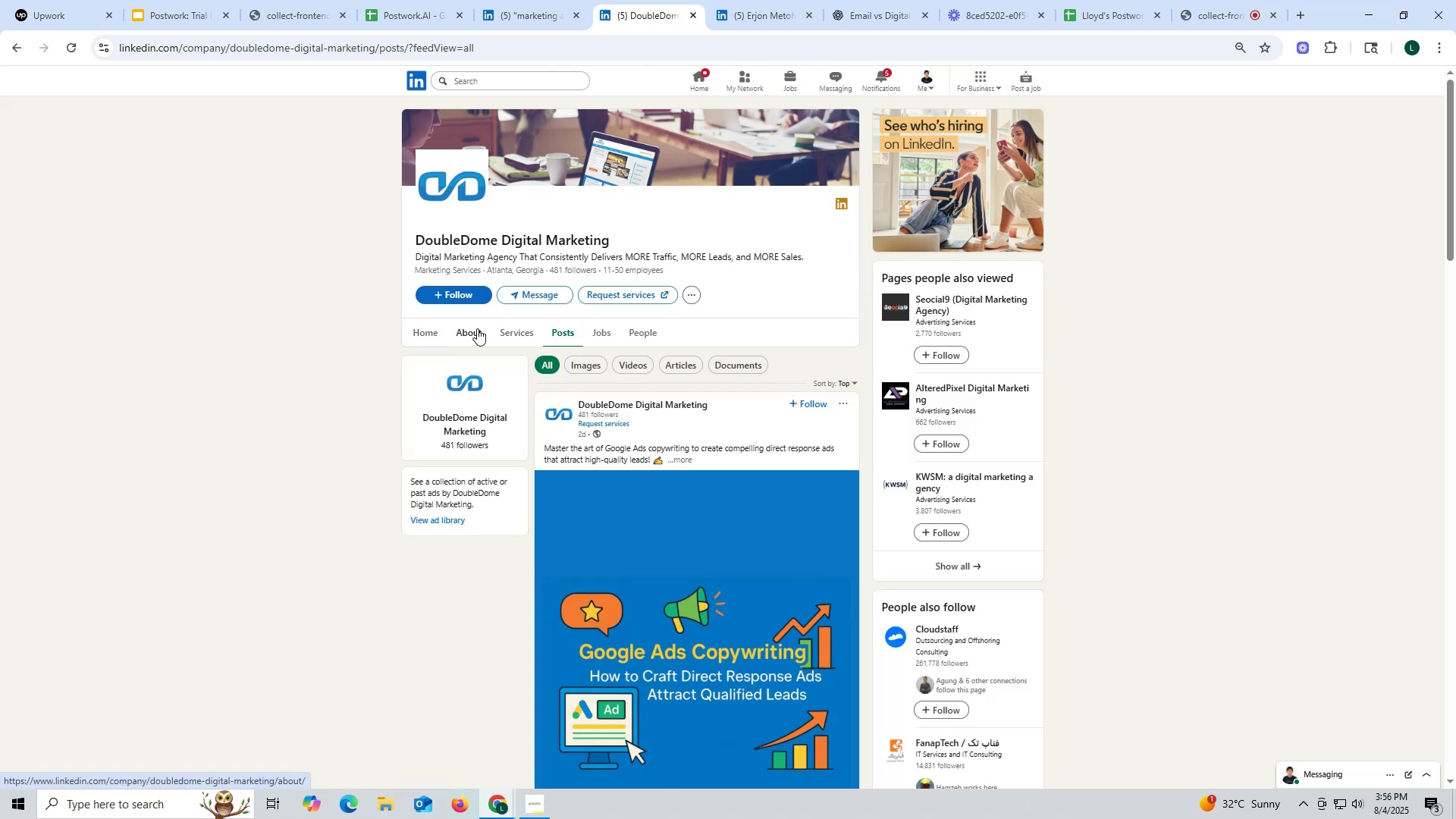 
left_click([476, 328])
 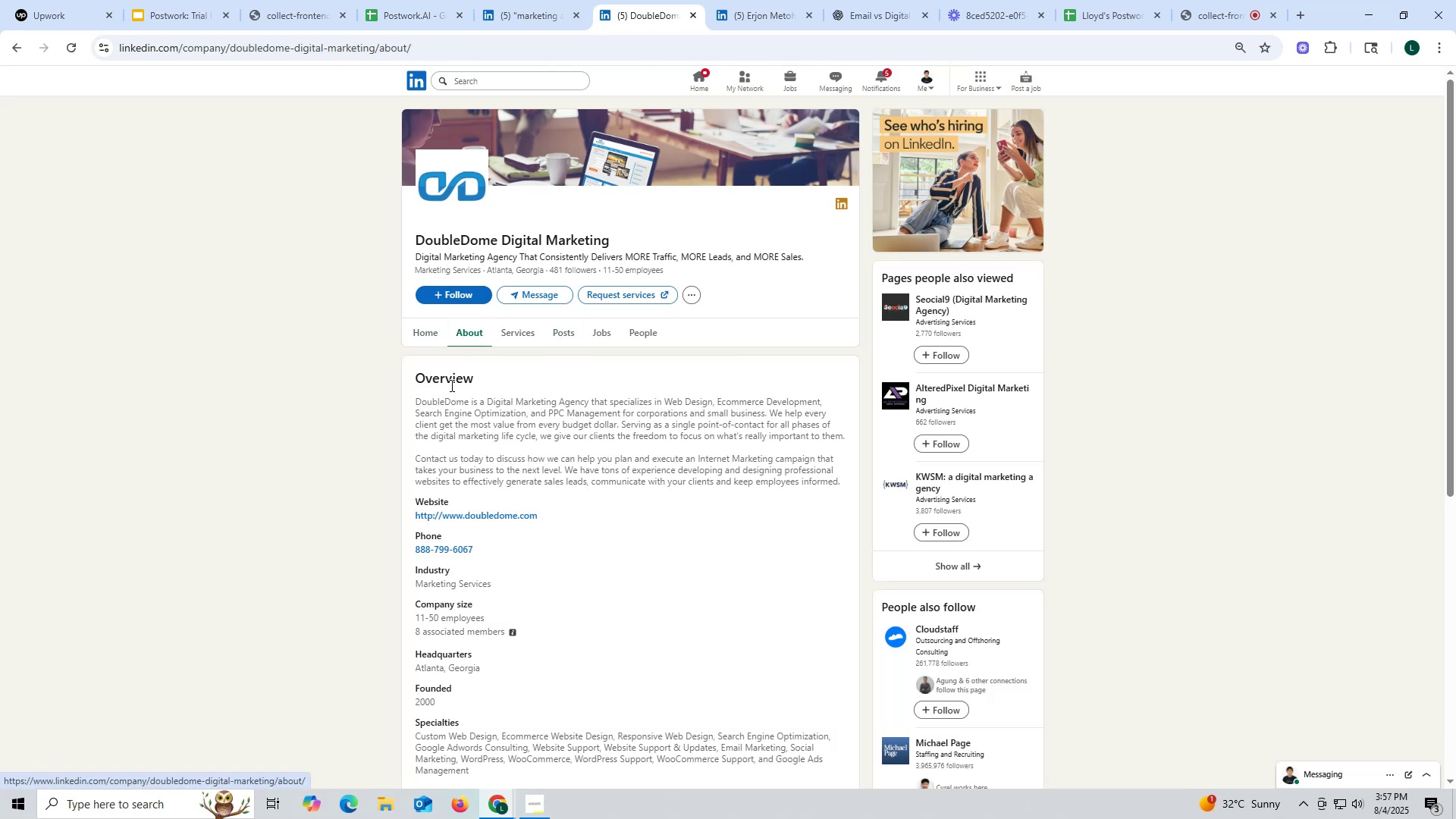 
right_click([466, 514])
 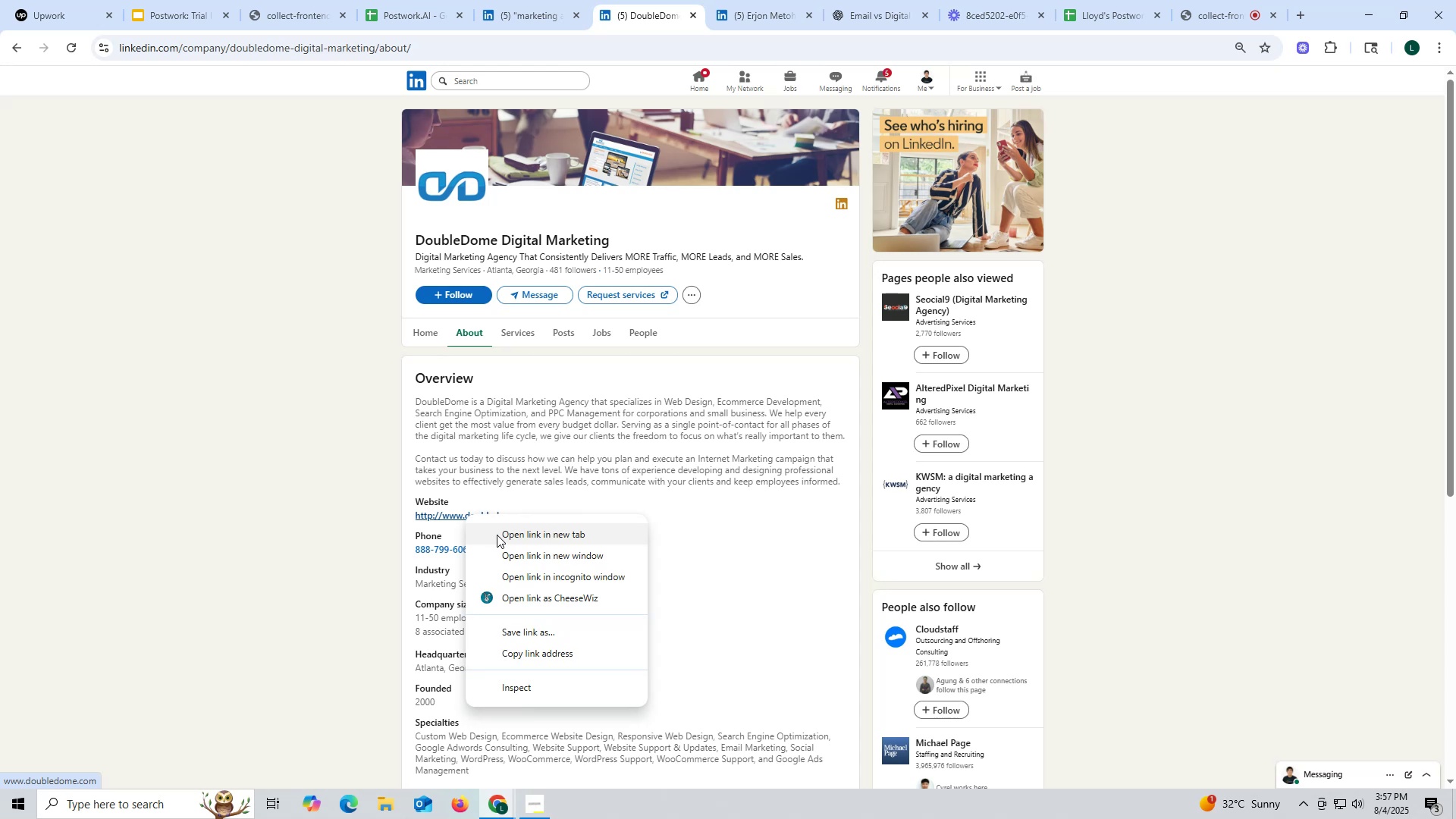 
left_click([501, 538])
 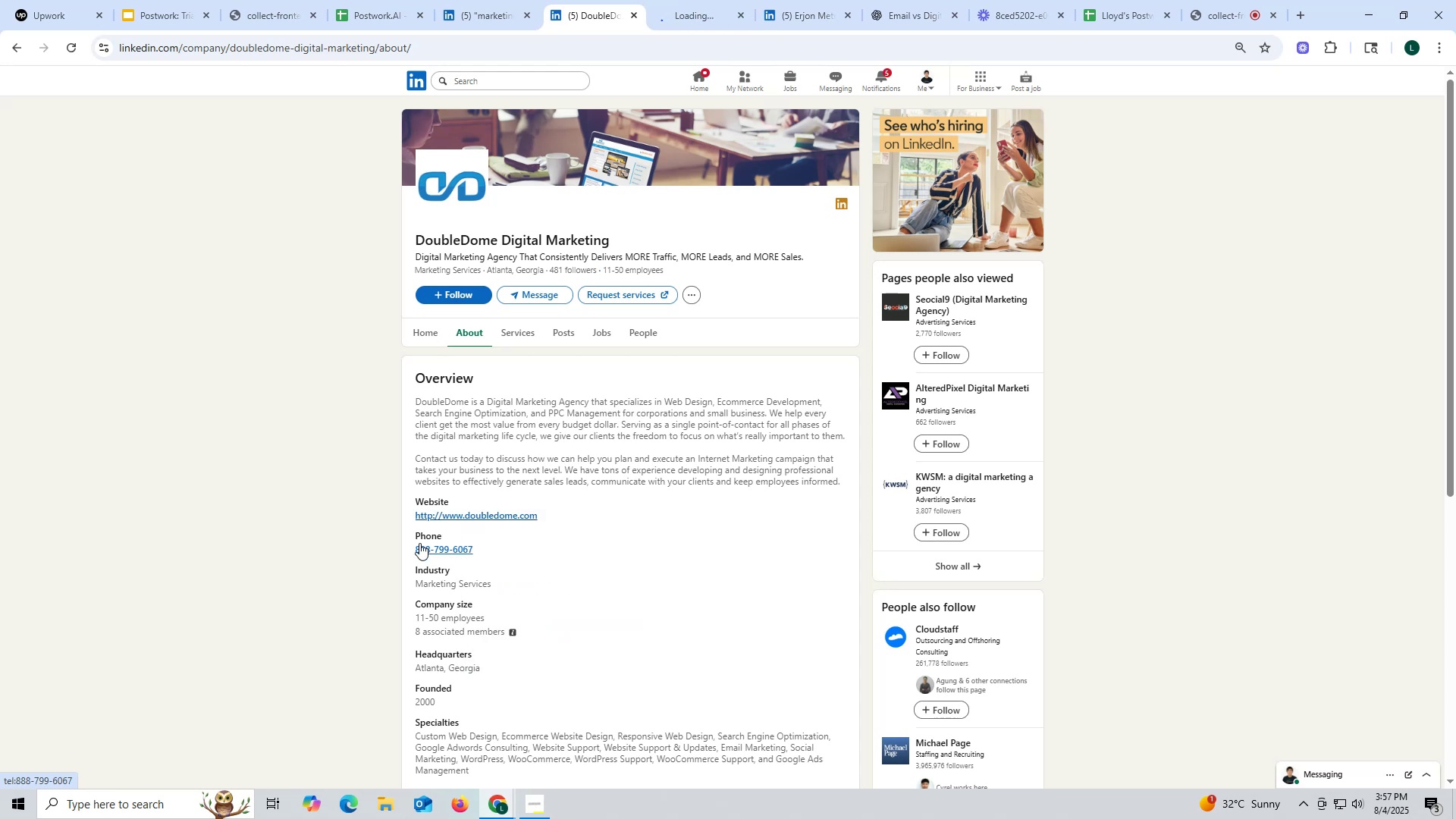 
left_click_drag(start_coordinate=[405, 516], to_coordinate=[539, 515])
 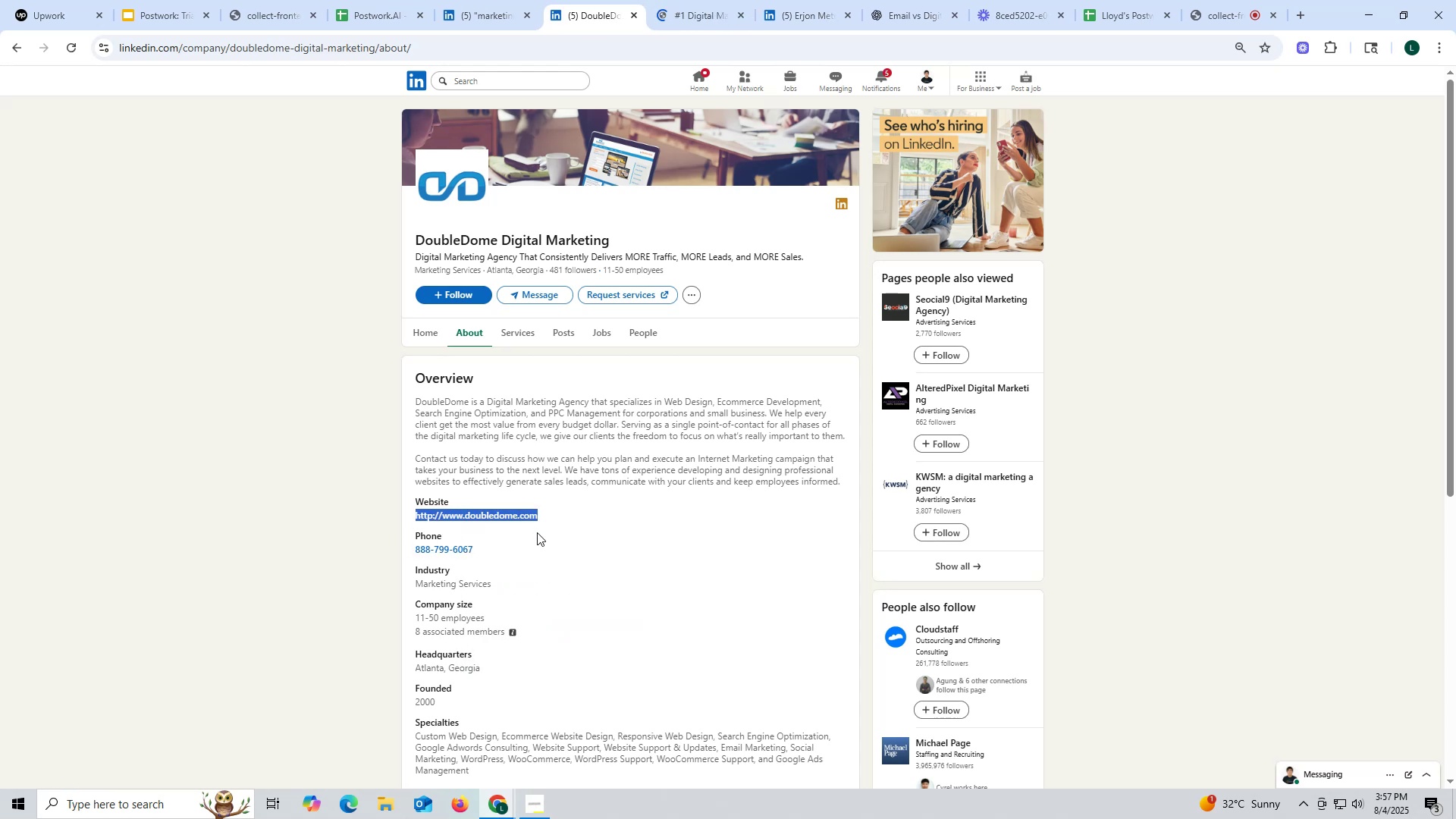 
key(Control+ControlLeft)
 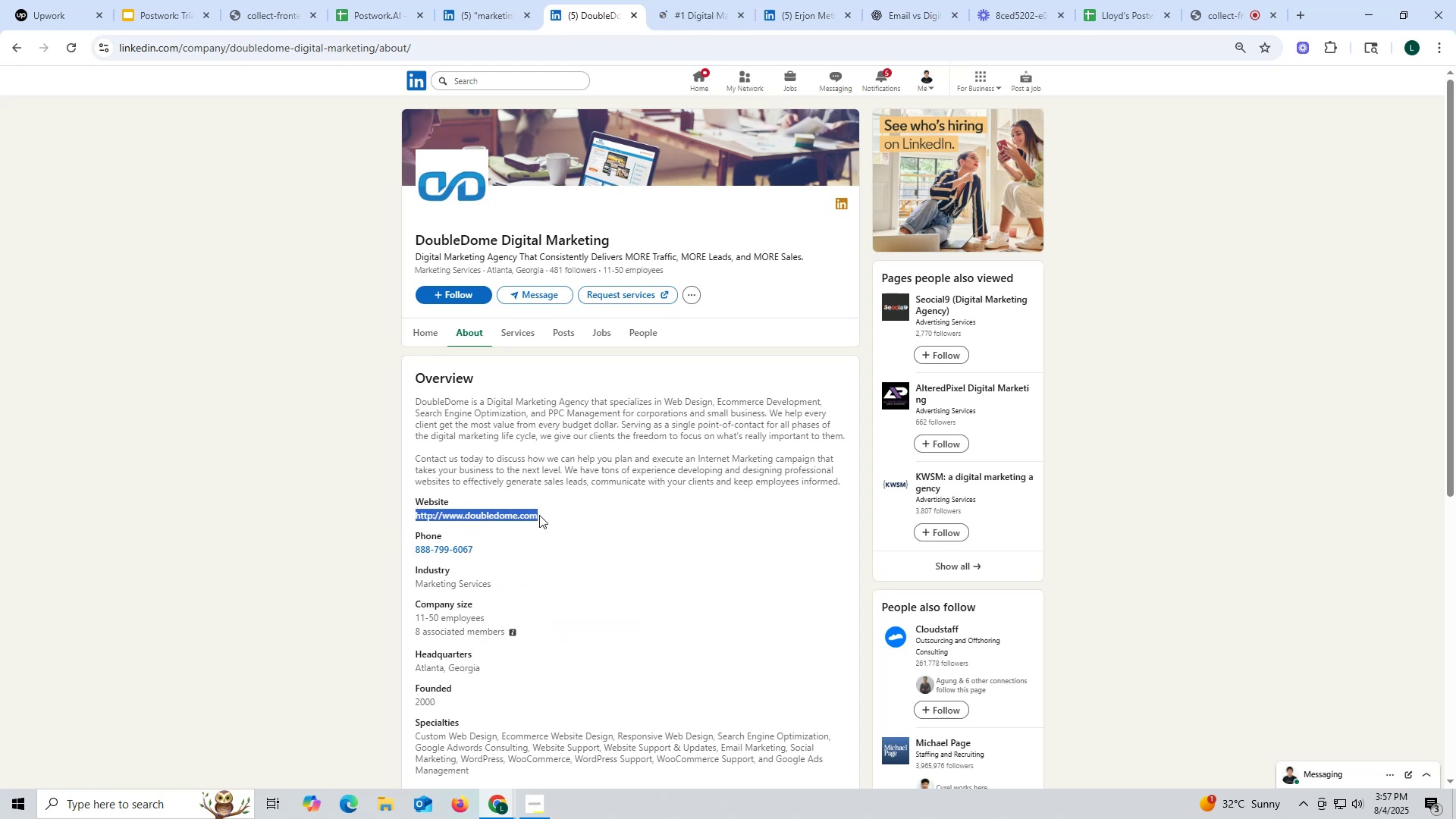 
key(Control+C)
 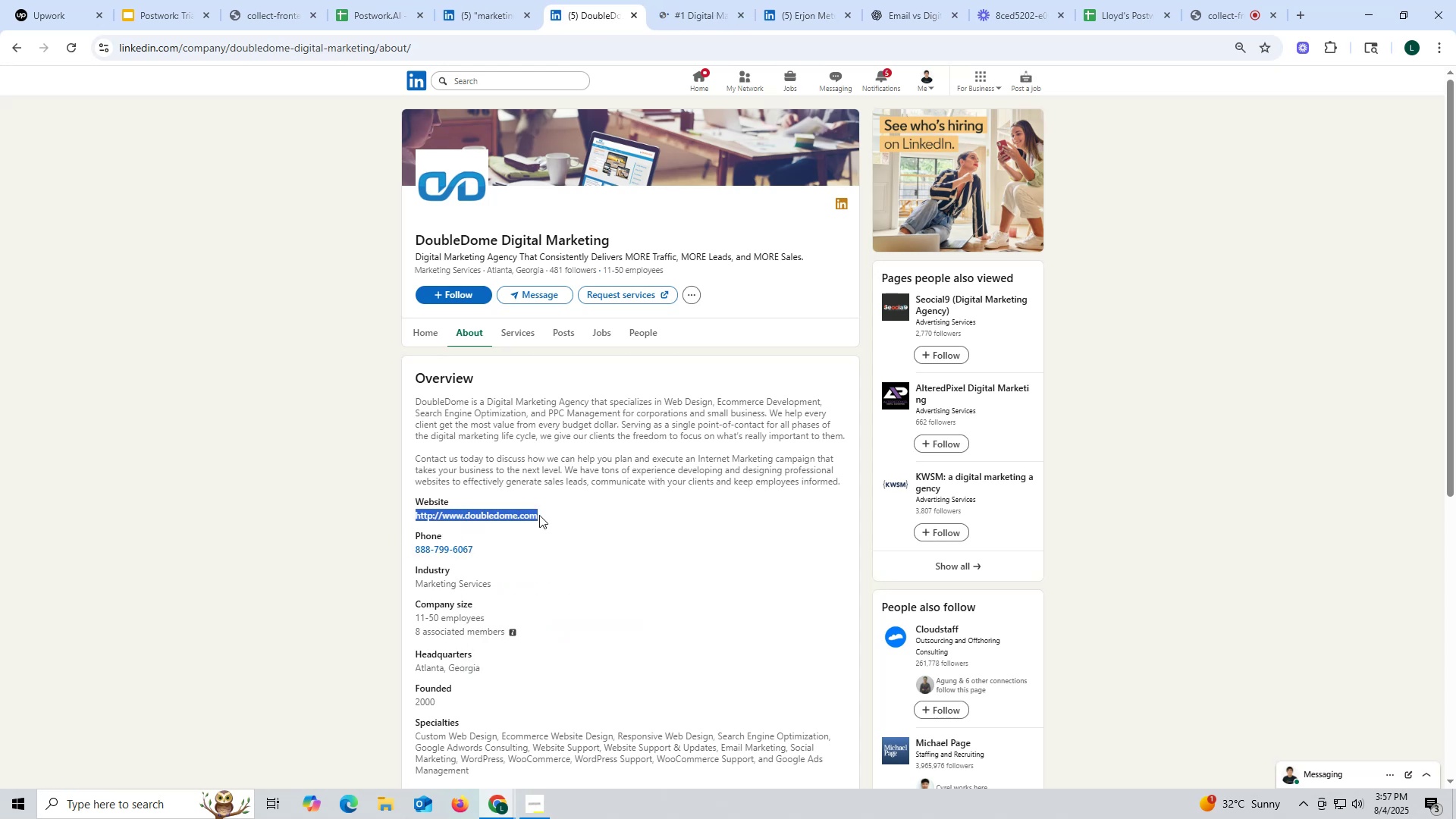 
key(Control+ControlLeft)
 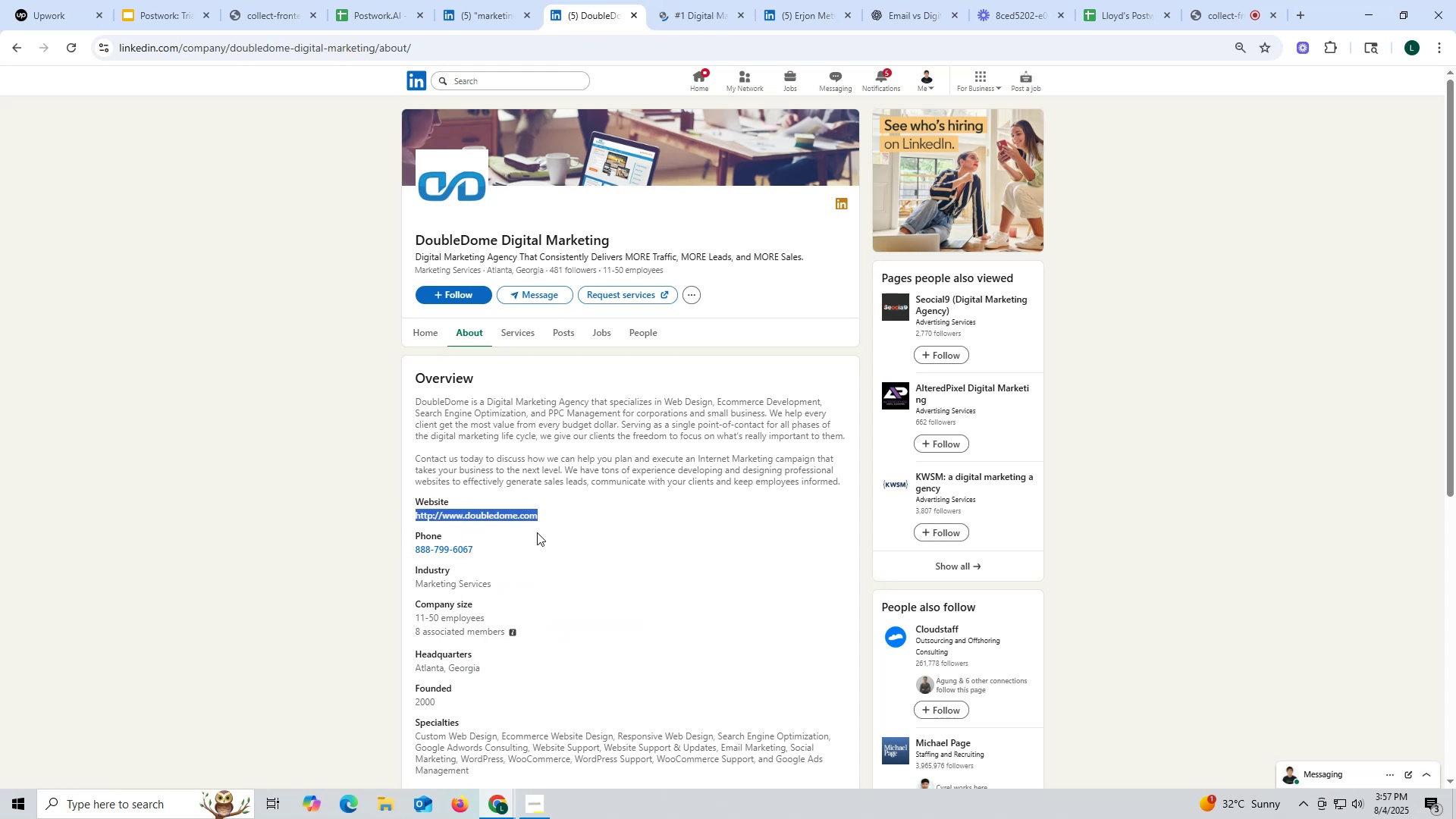 
key(Control+C)
 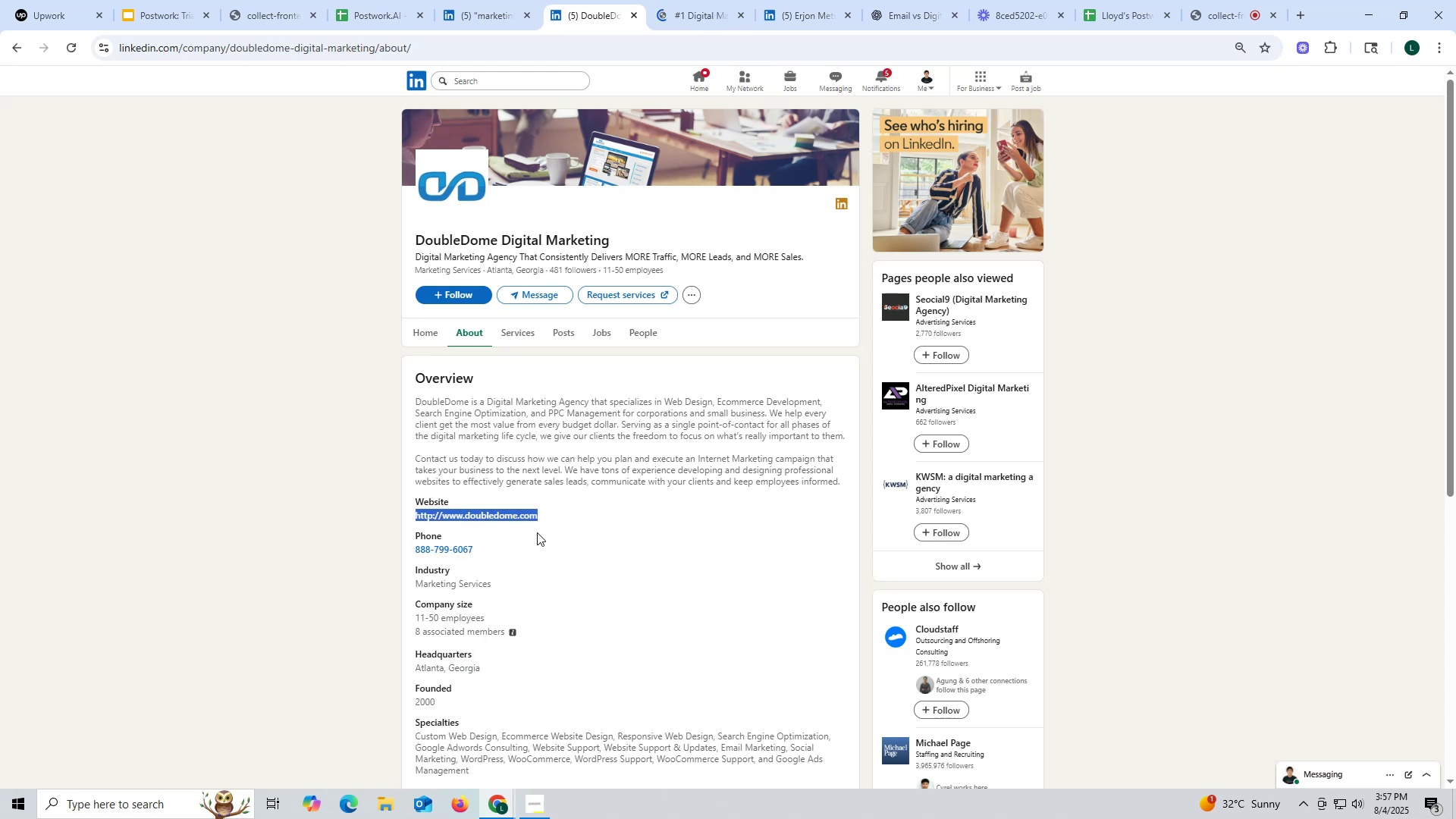 
key(Control+C)
 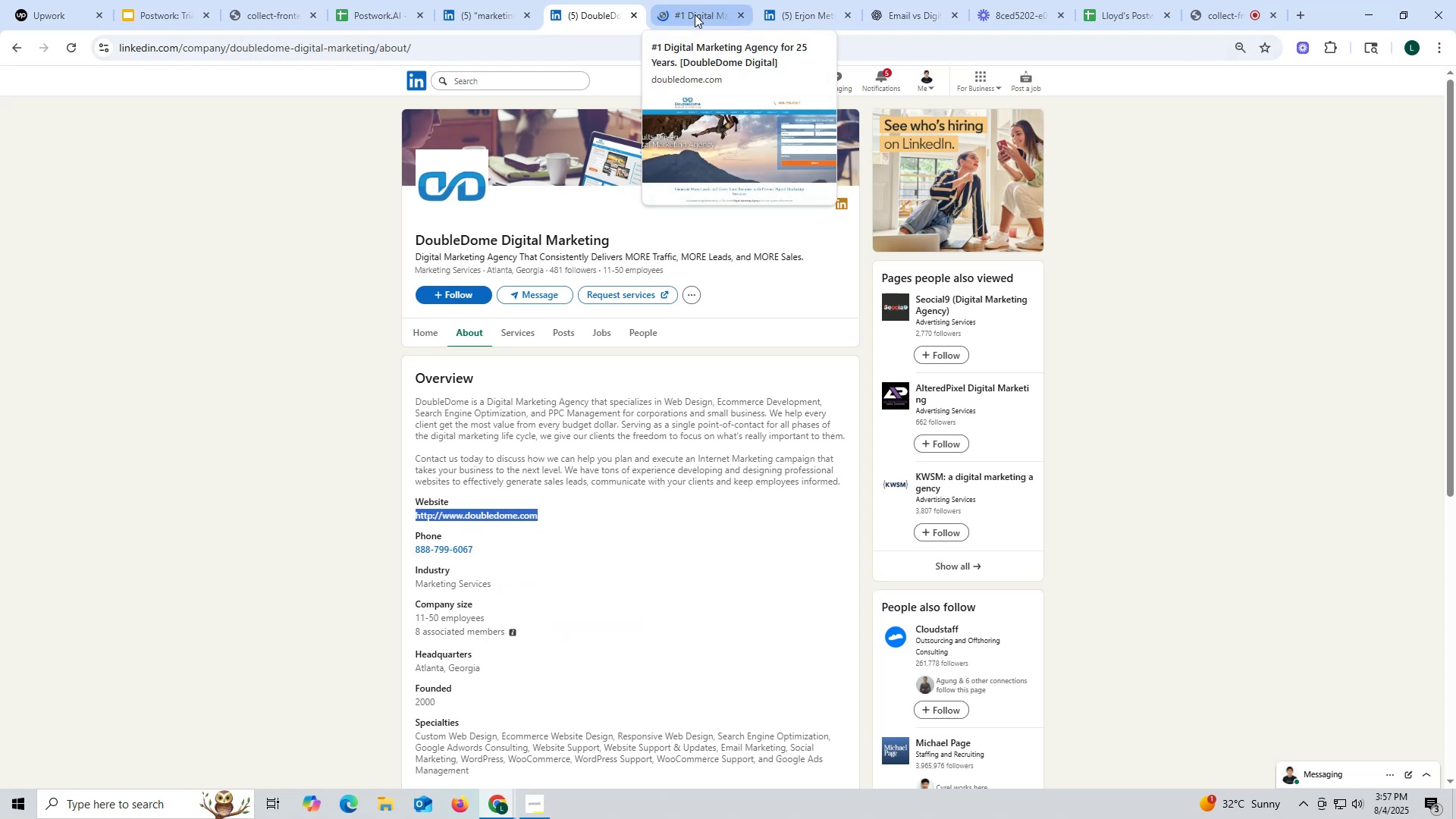 
left_click([695, 14])
 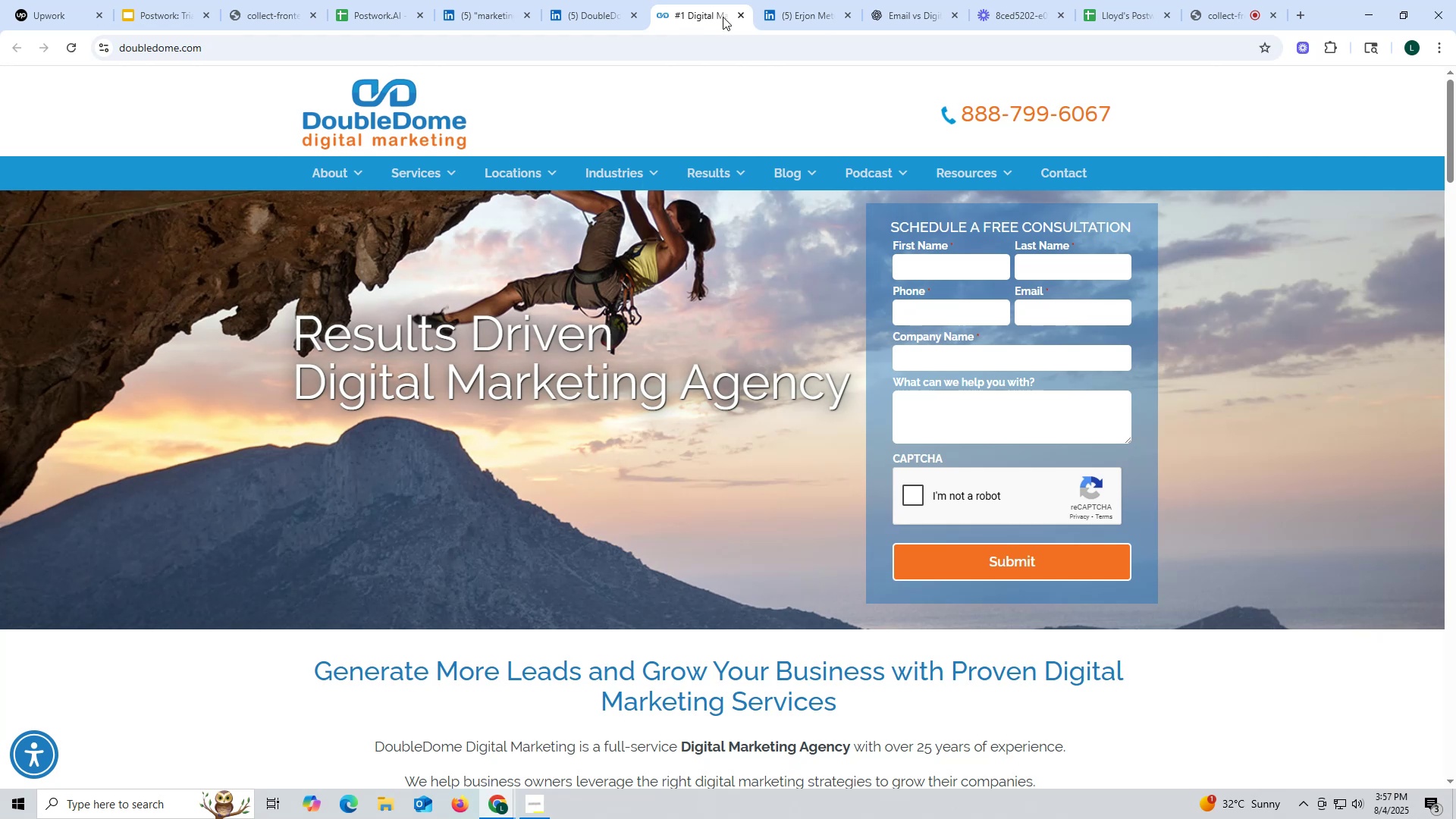 
left_click([739, 16])
 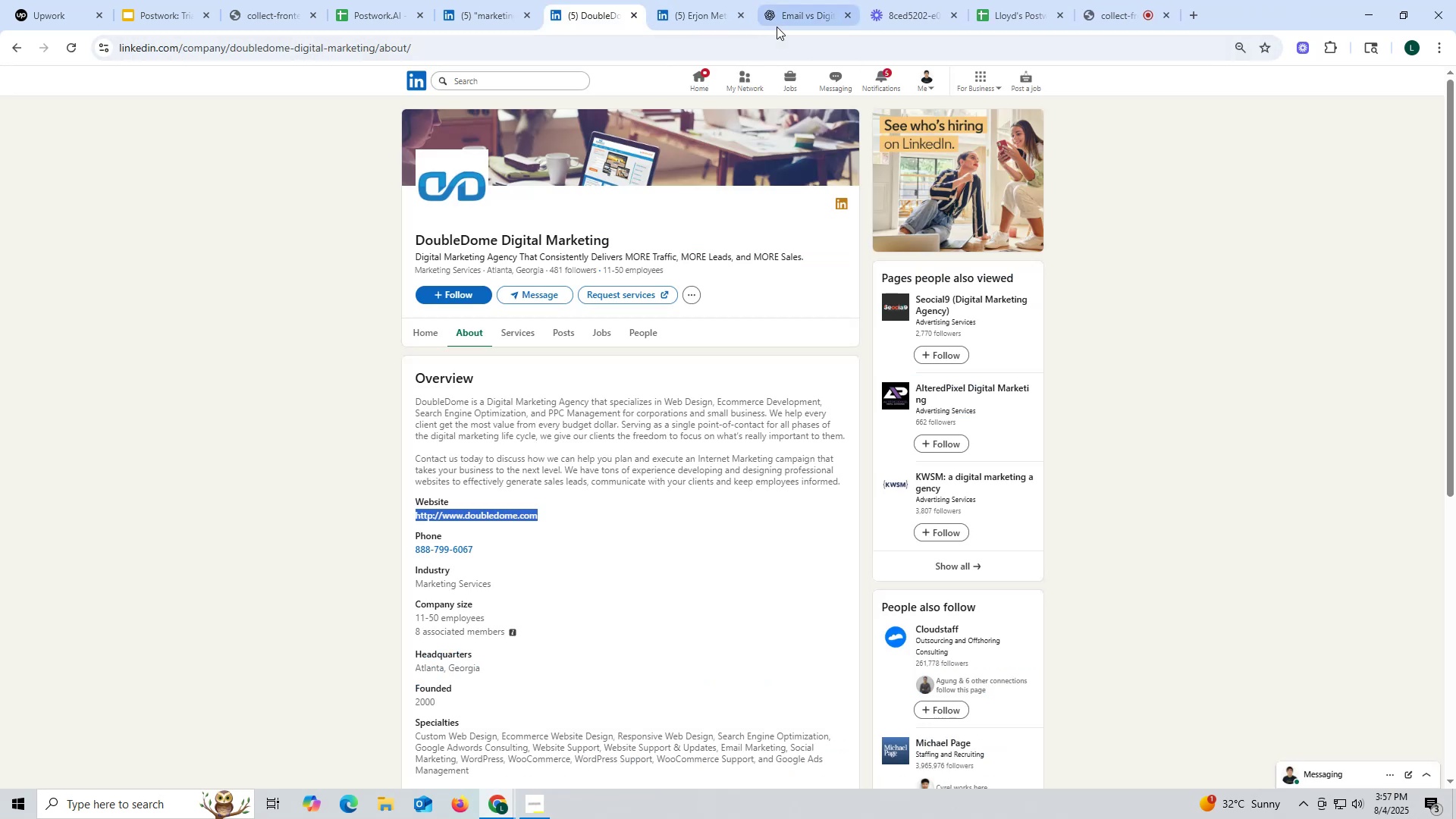 
left_click([797, 19])
 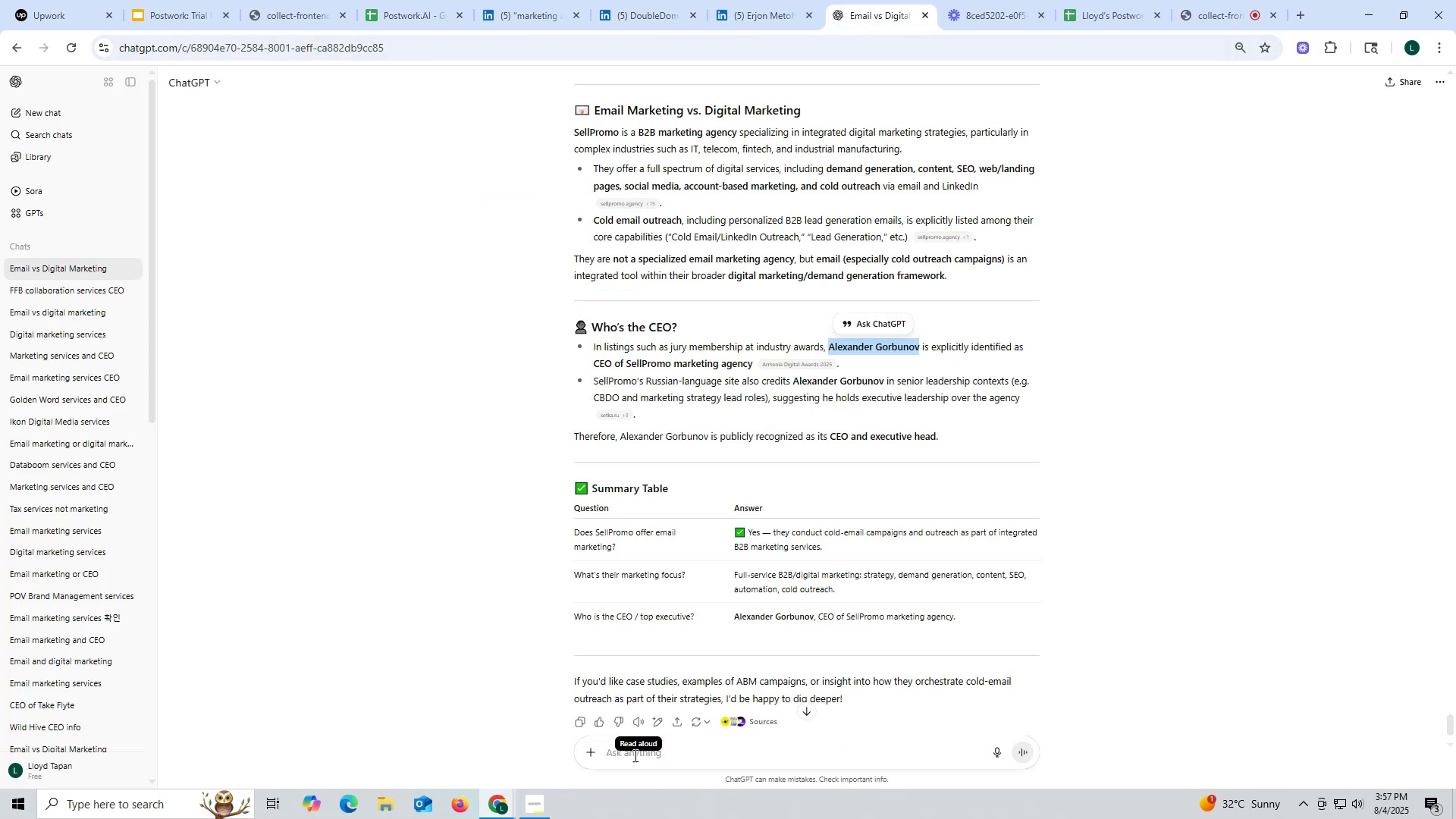 
left_click([637, 757])
 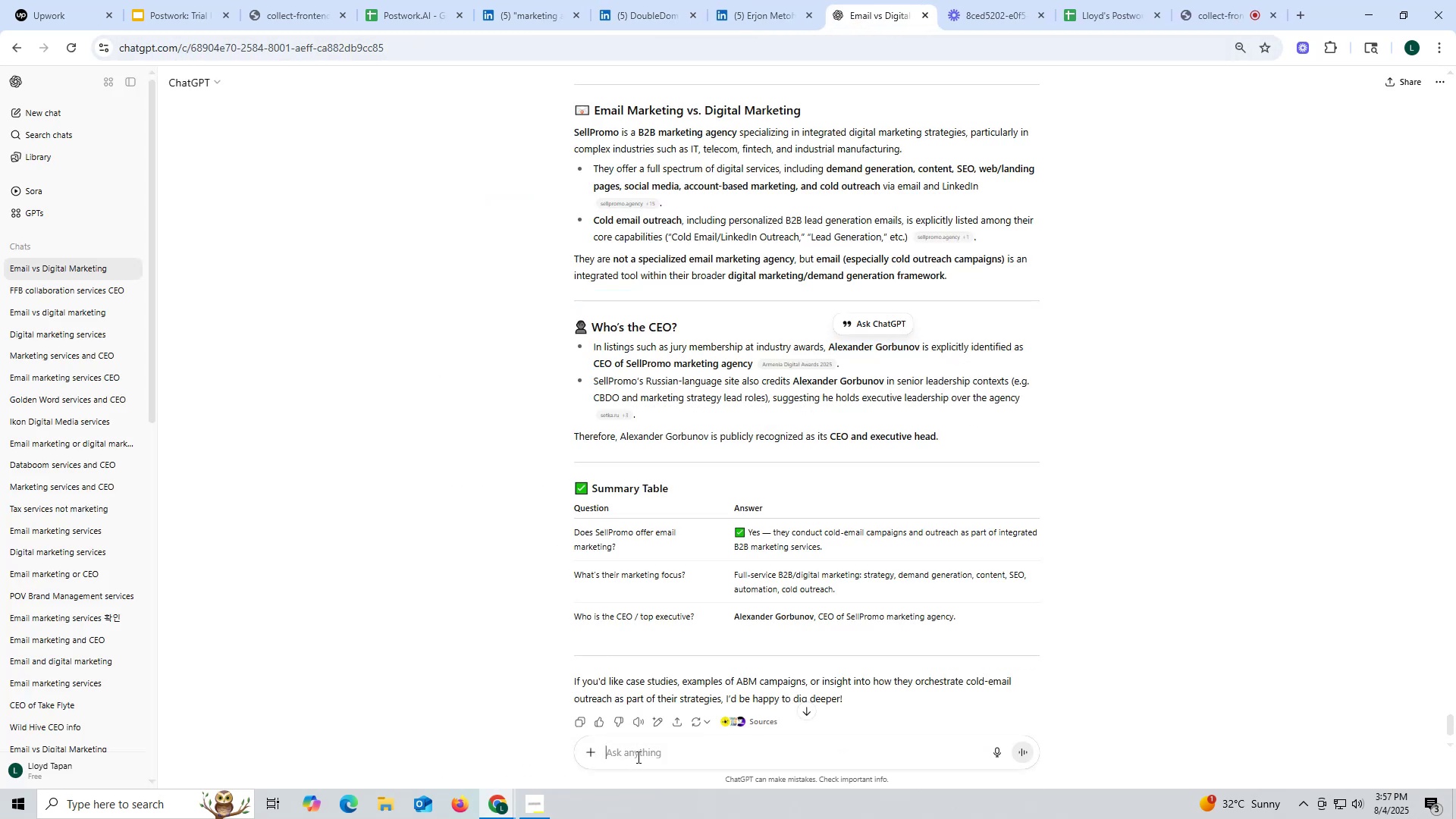 
key(Control+V)
 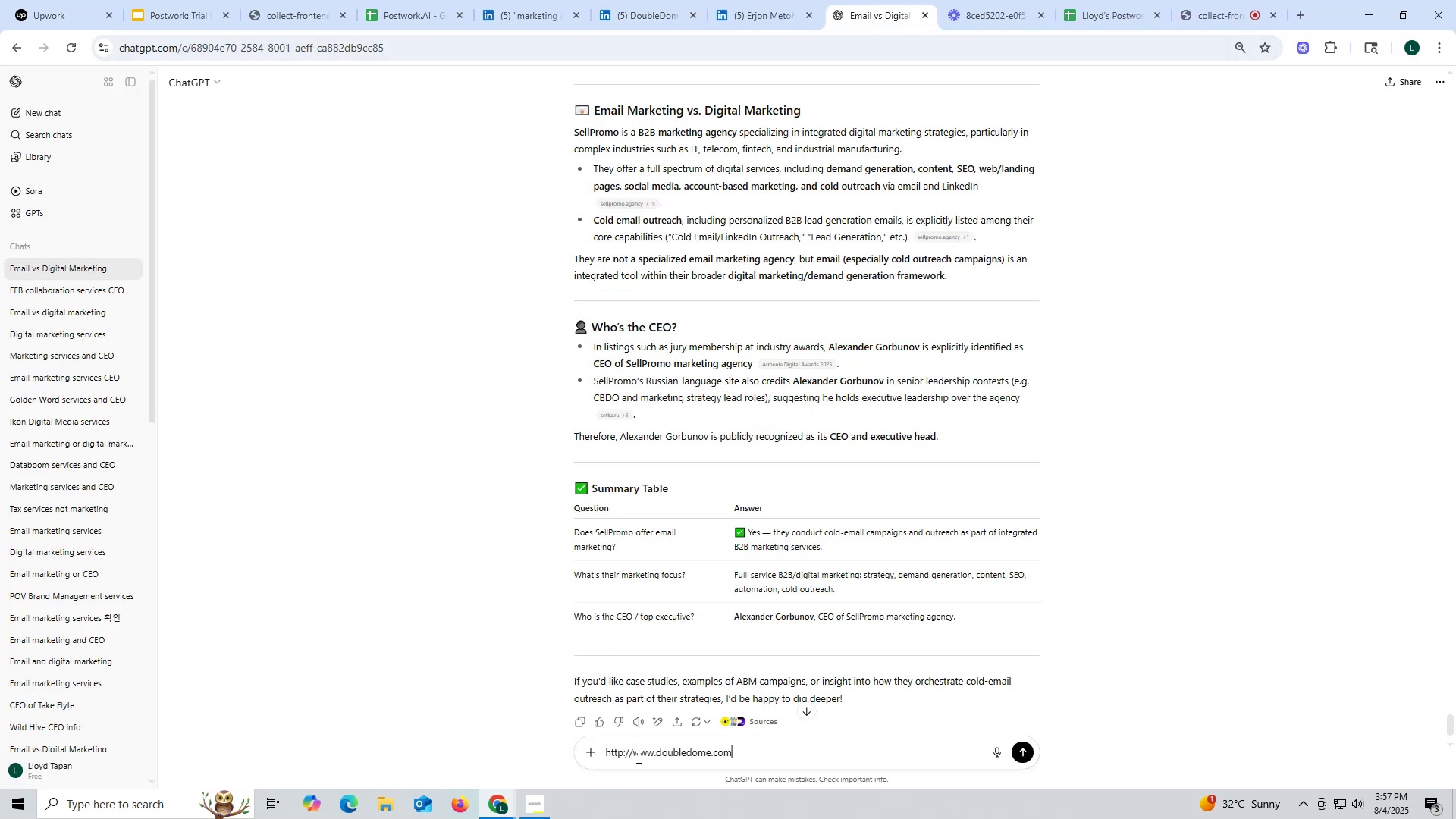 
key(Space)
 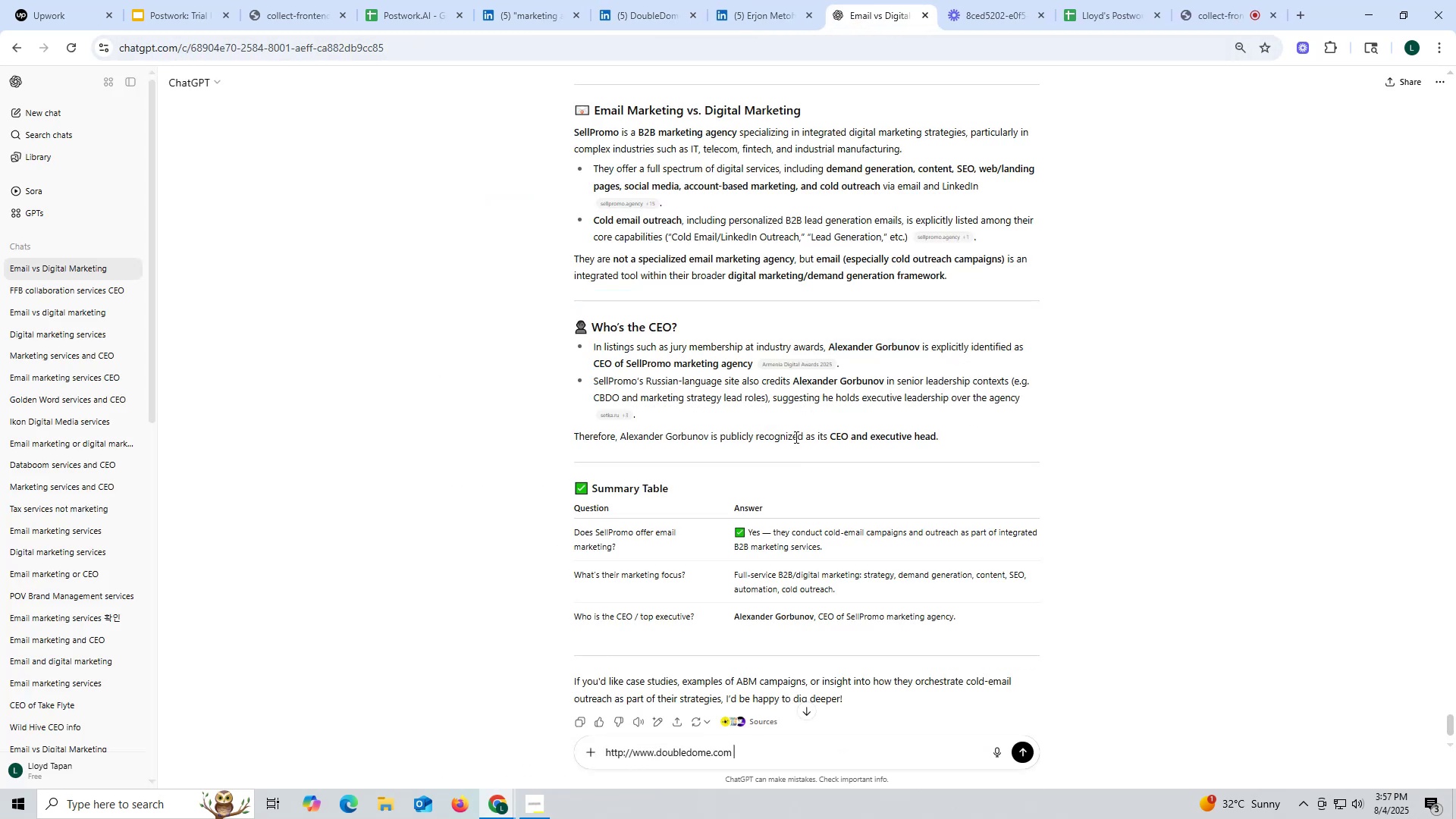 
scroll: coordinate [804, 416], scroll_direction: up, amount: 2.0
 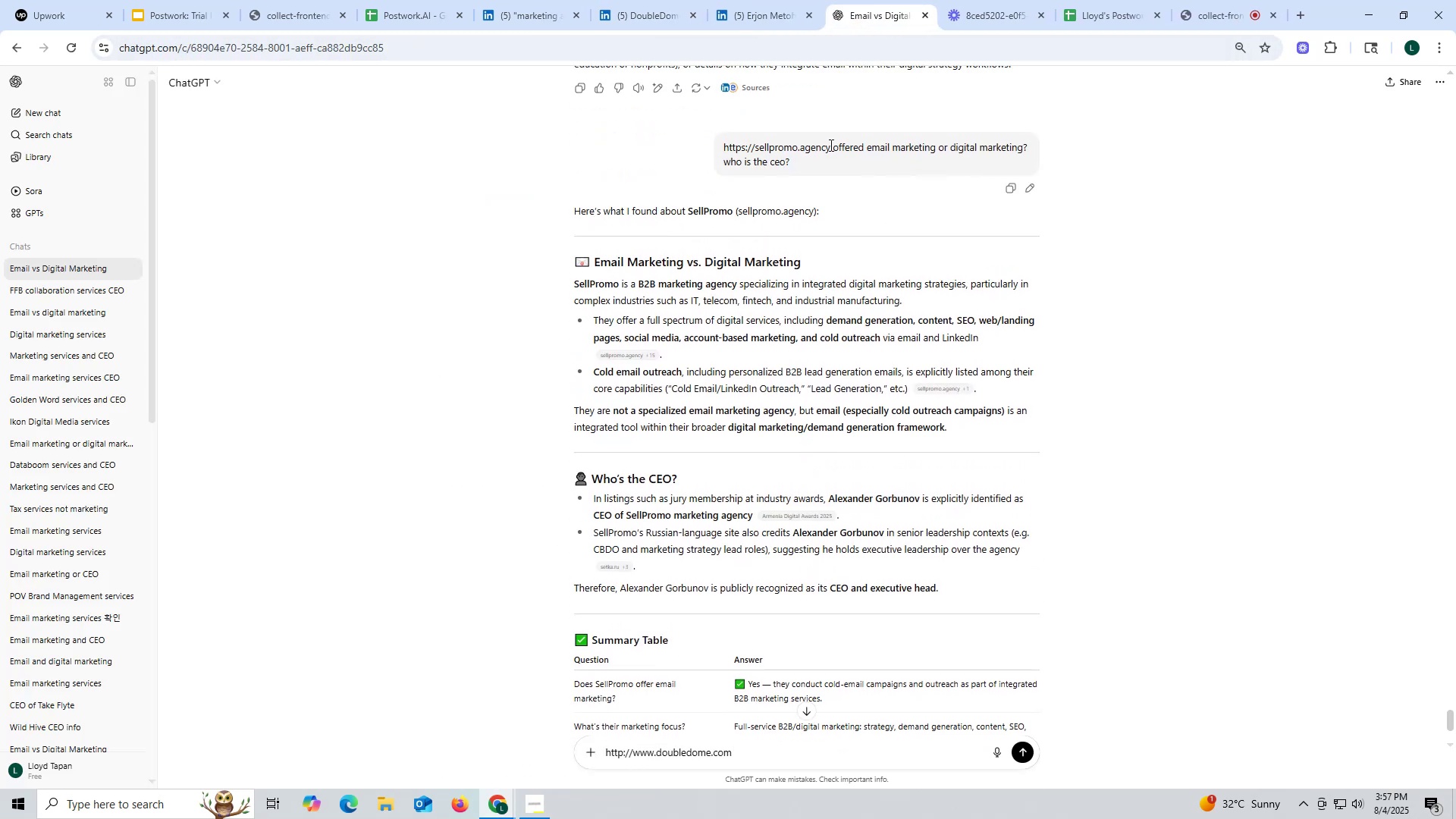 
left_click_drag(start_coordinate=[835, 149], to_coordinate=[863, 168])
 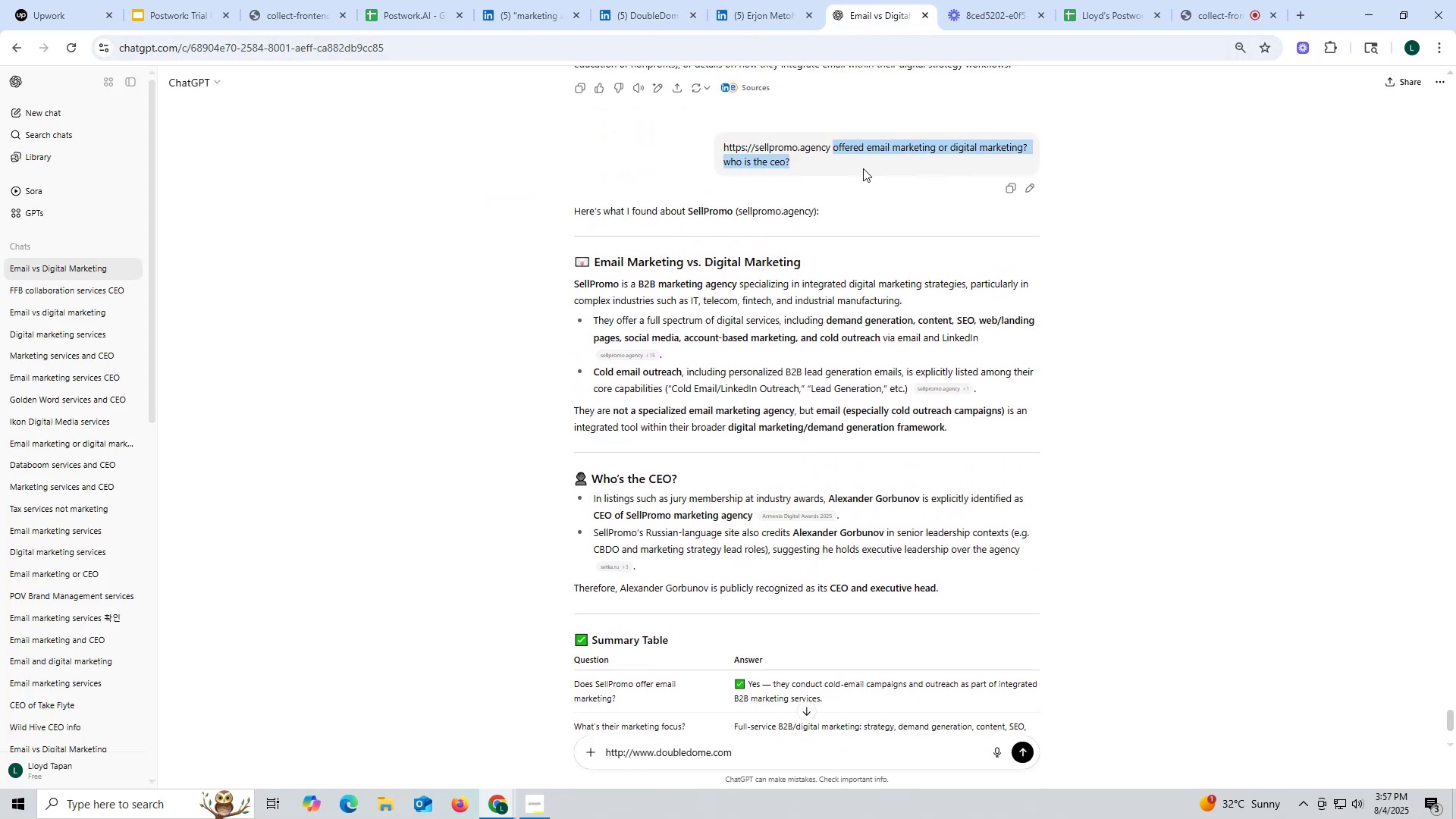 
key(Control+ControlLeft)
 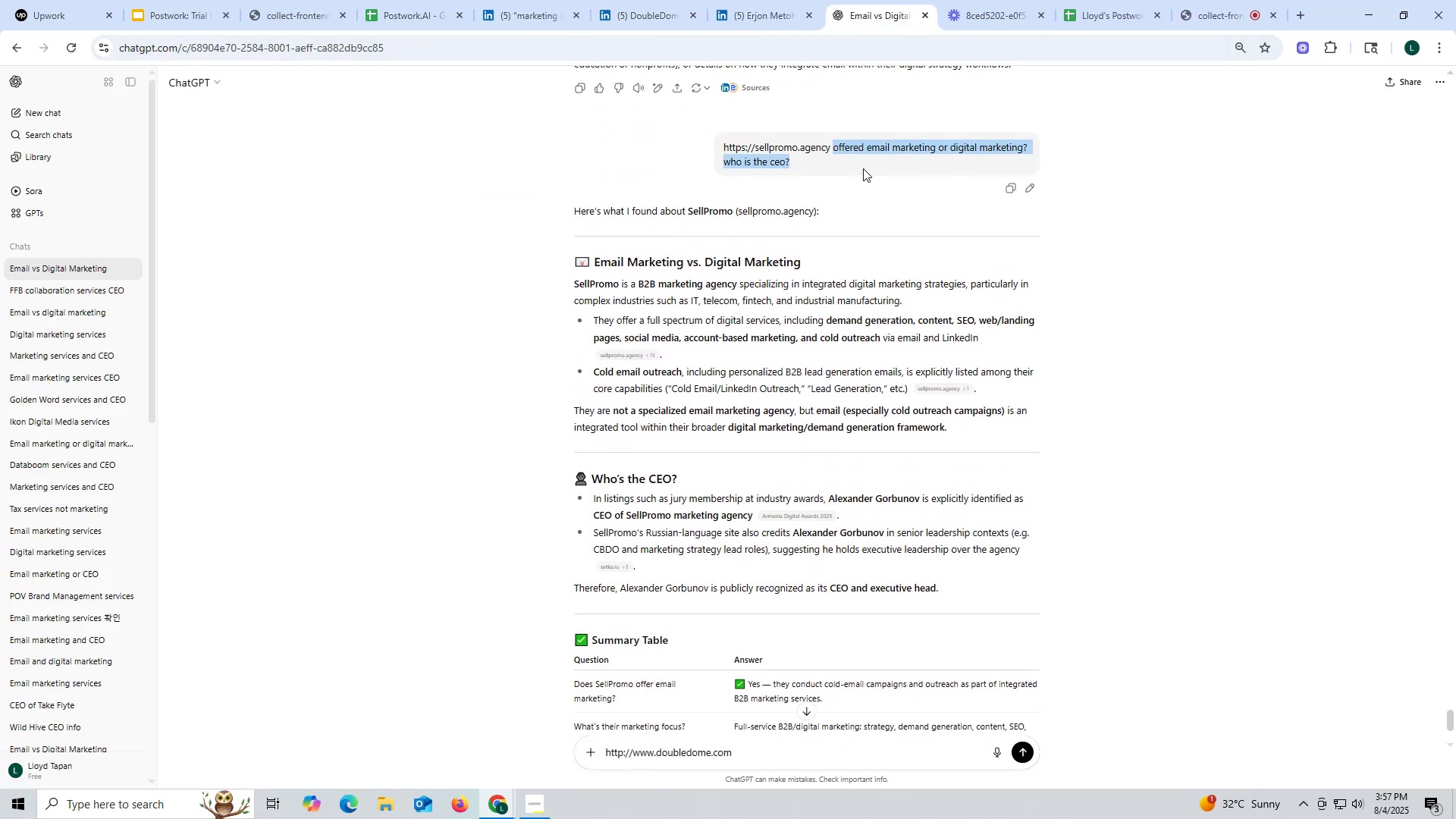 
key(Control+C)
 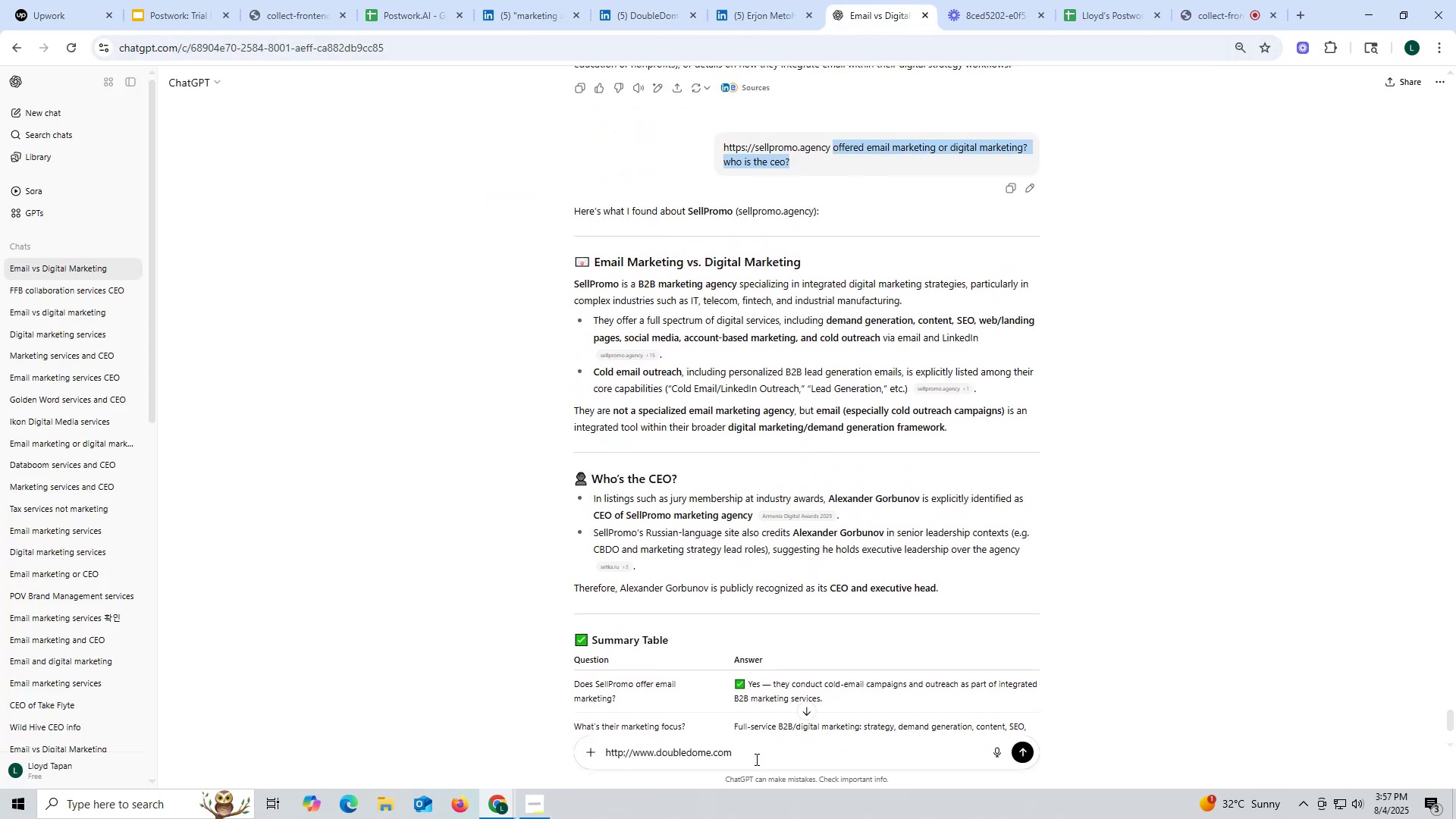 
key(Control+ControlLeft)
 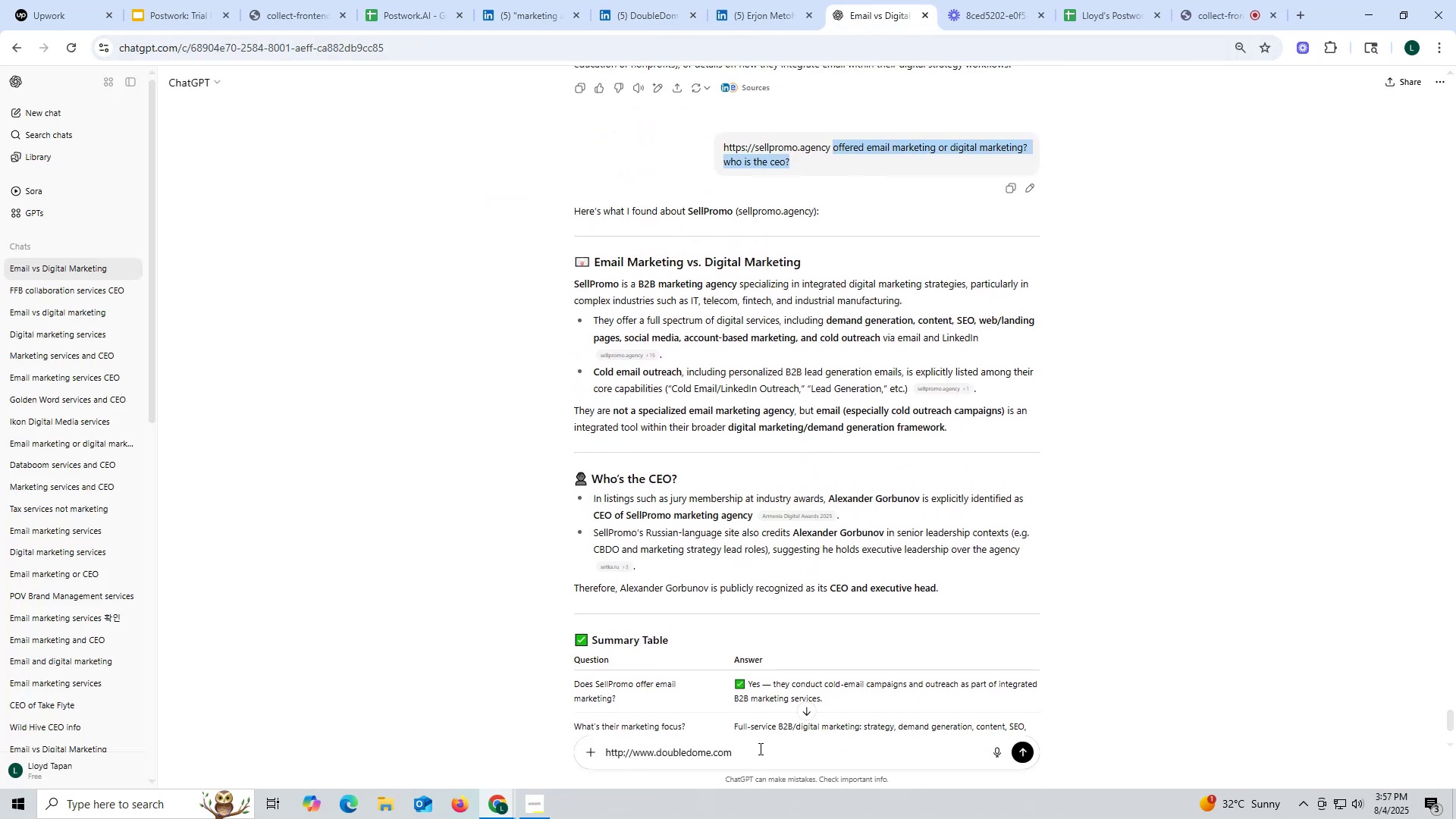 
left_click([759, 748])
 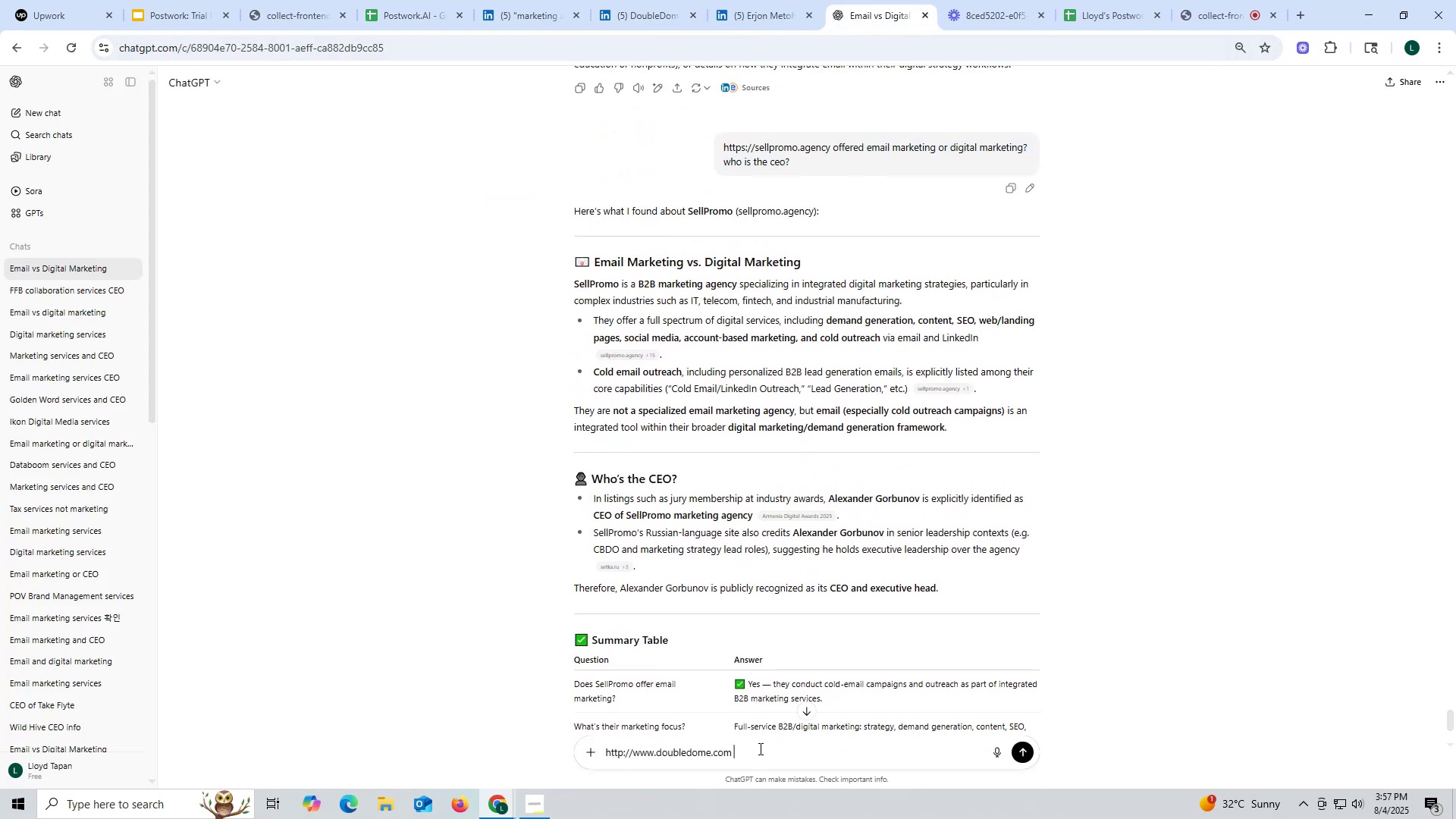 
key(Control+V)
 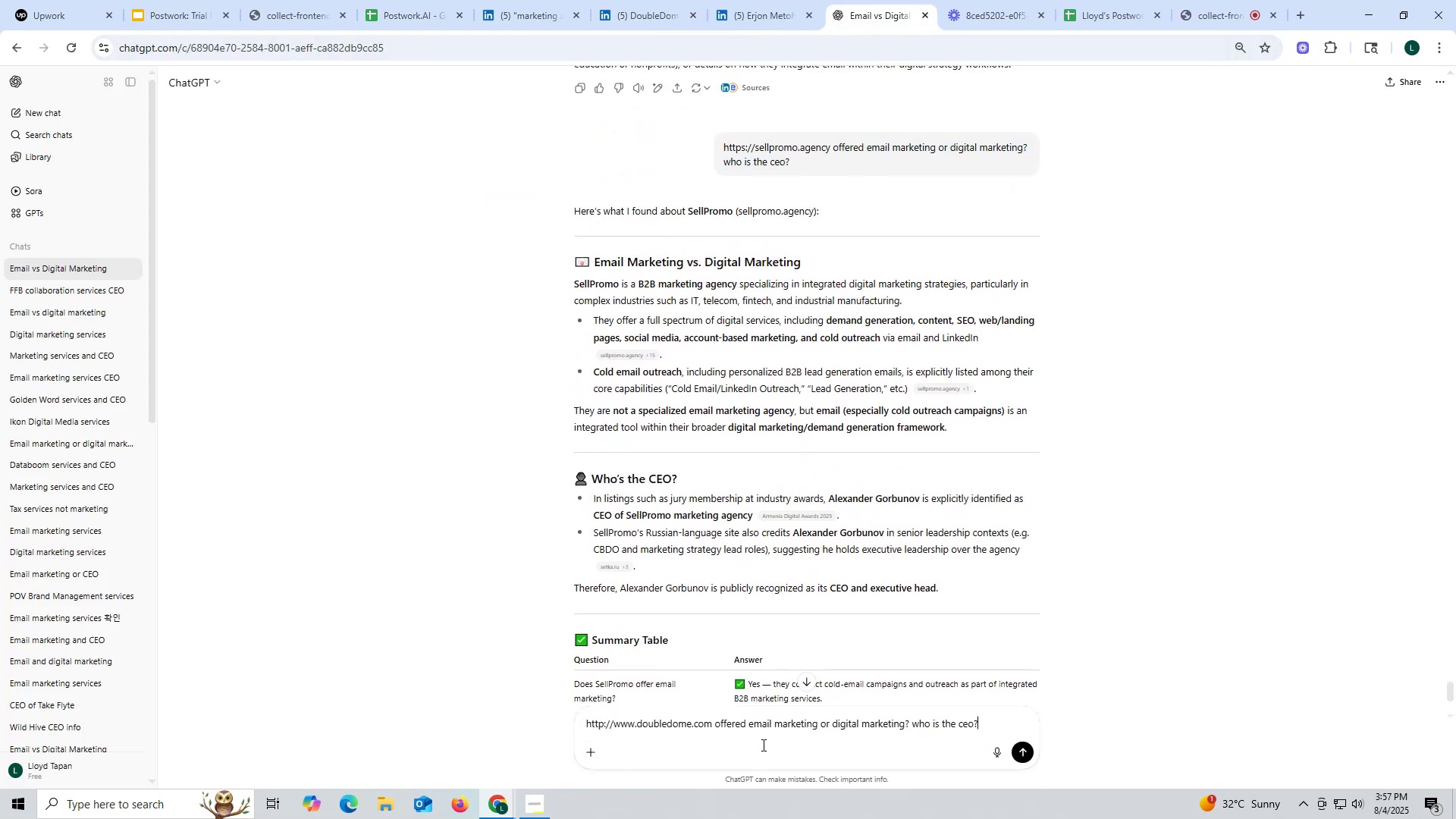 
key(Enter)
 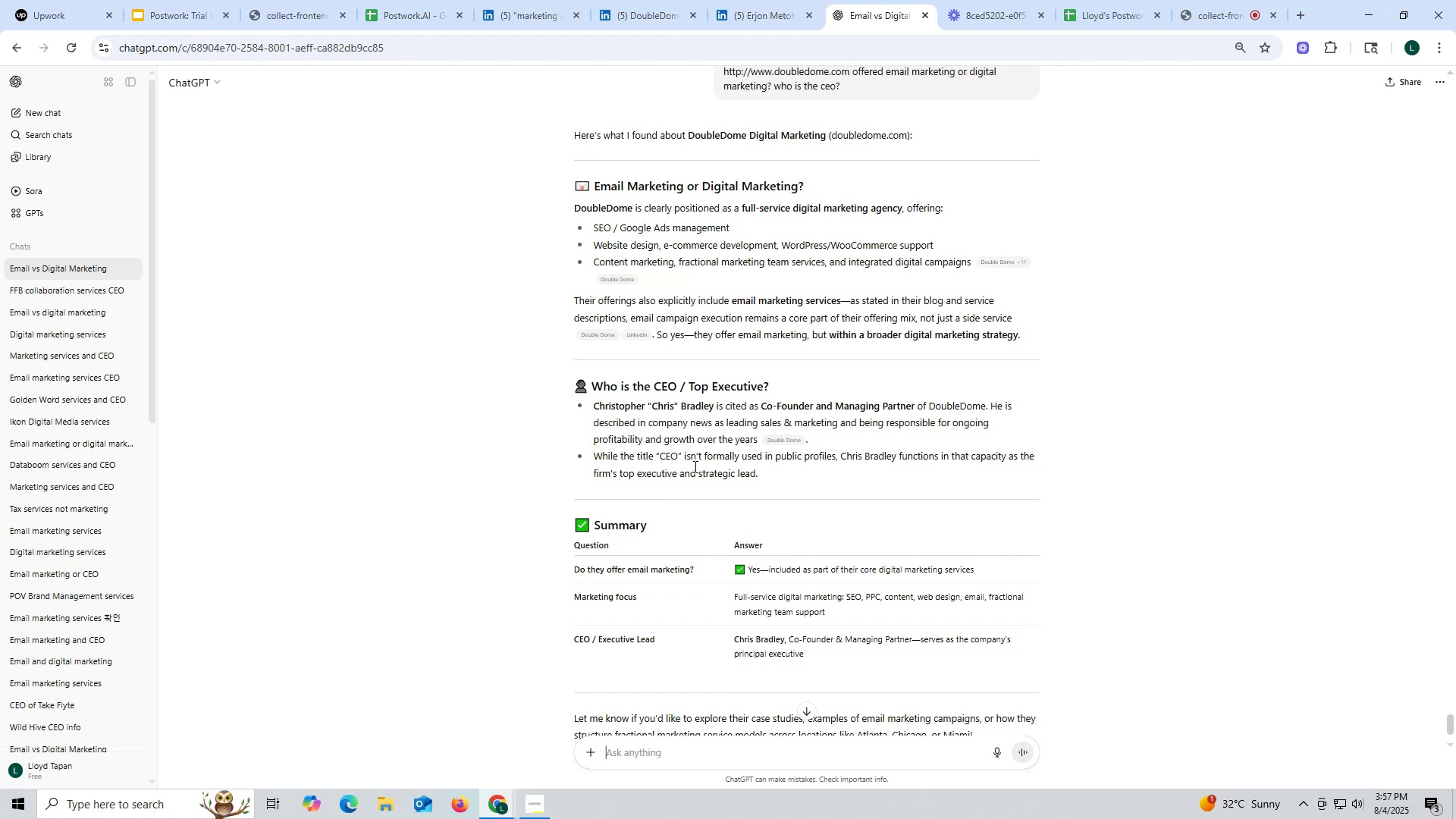 
wait(19.89)
 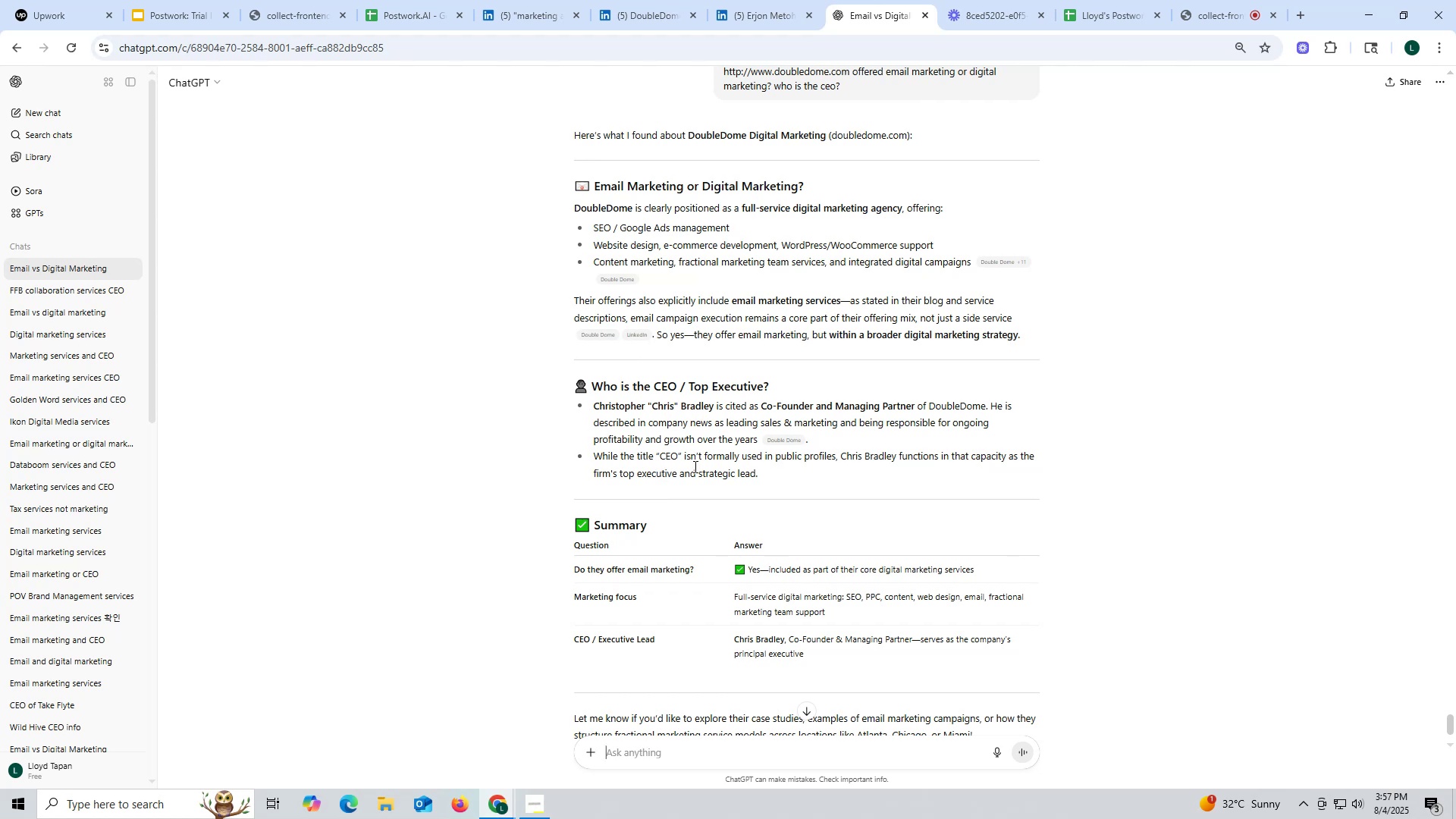 
scroll: coordinate [743, 470], scroll_direction: down, amount: 2.0
 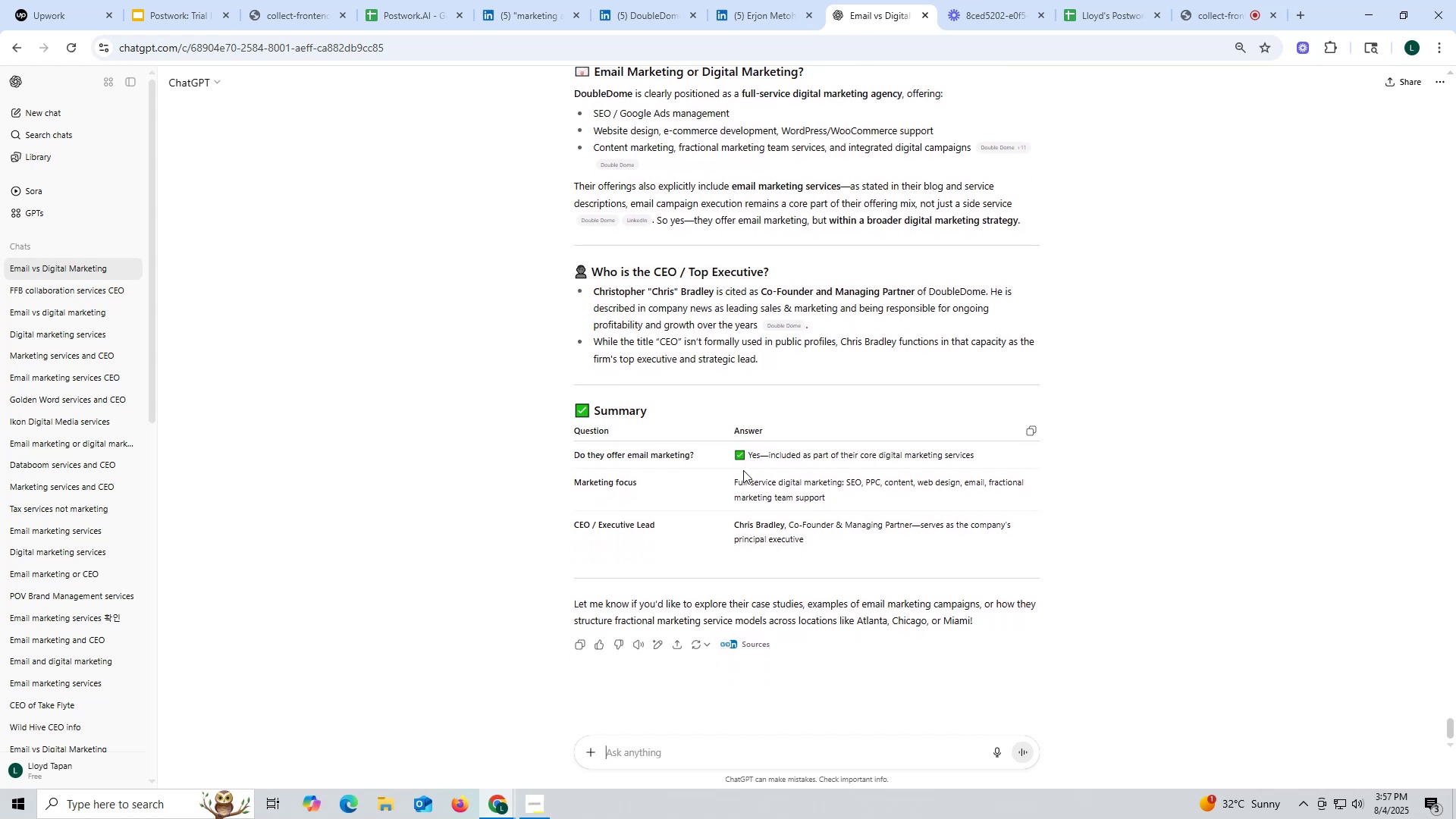 
scroll: coordinate [743, 469], scroll_direction: up, amount: 2.0
 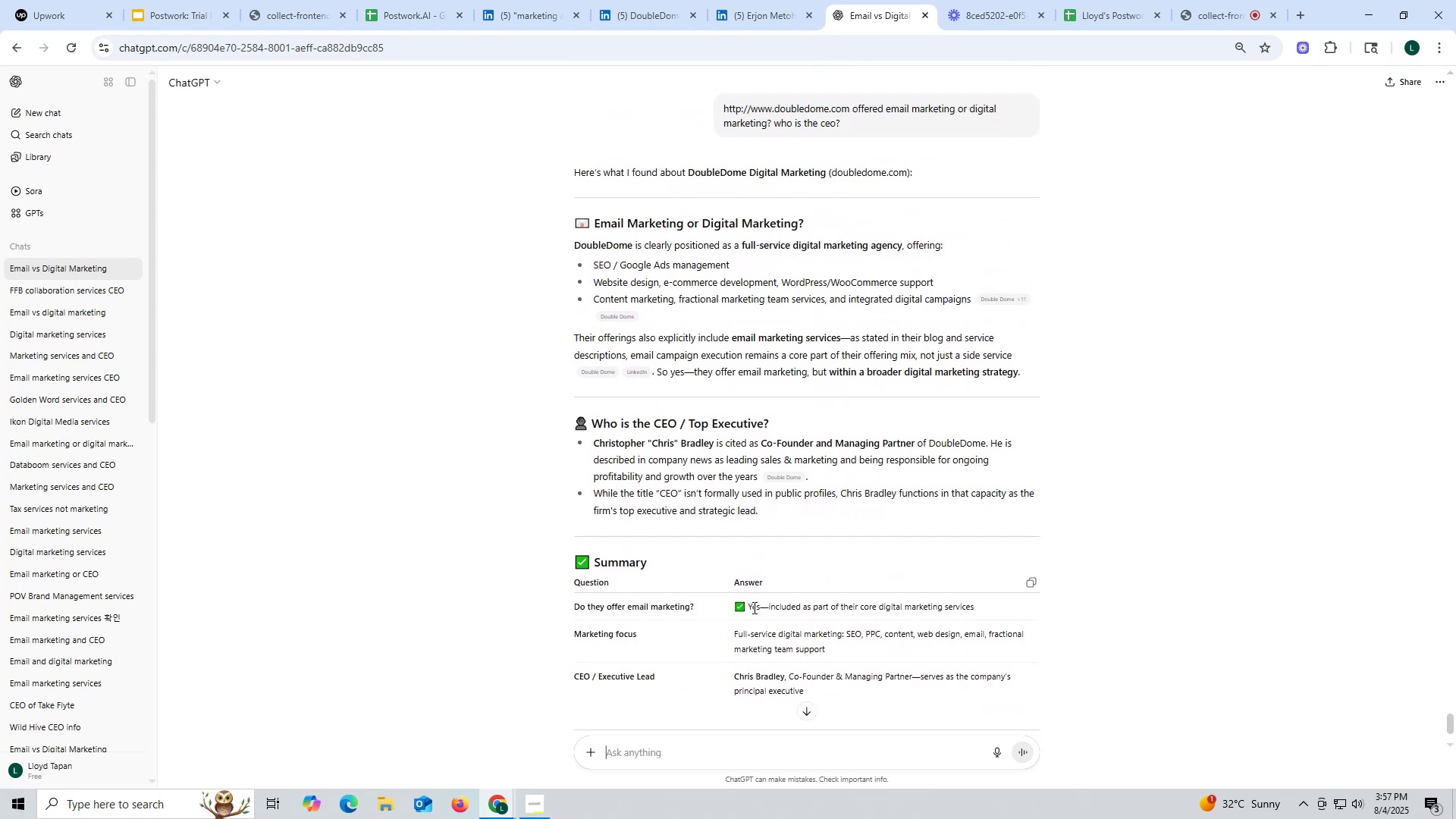 
left_click_drag(start_coordinate=[727, 677], to_coordinate=[783, 675])
 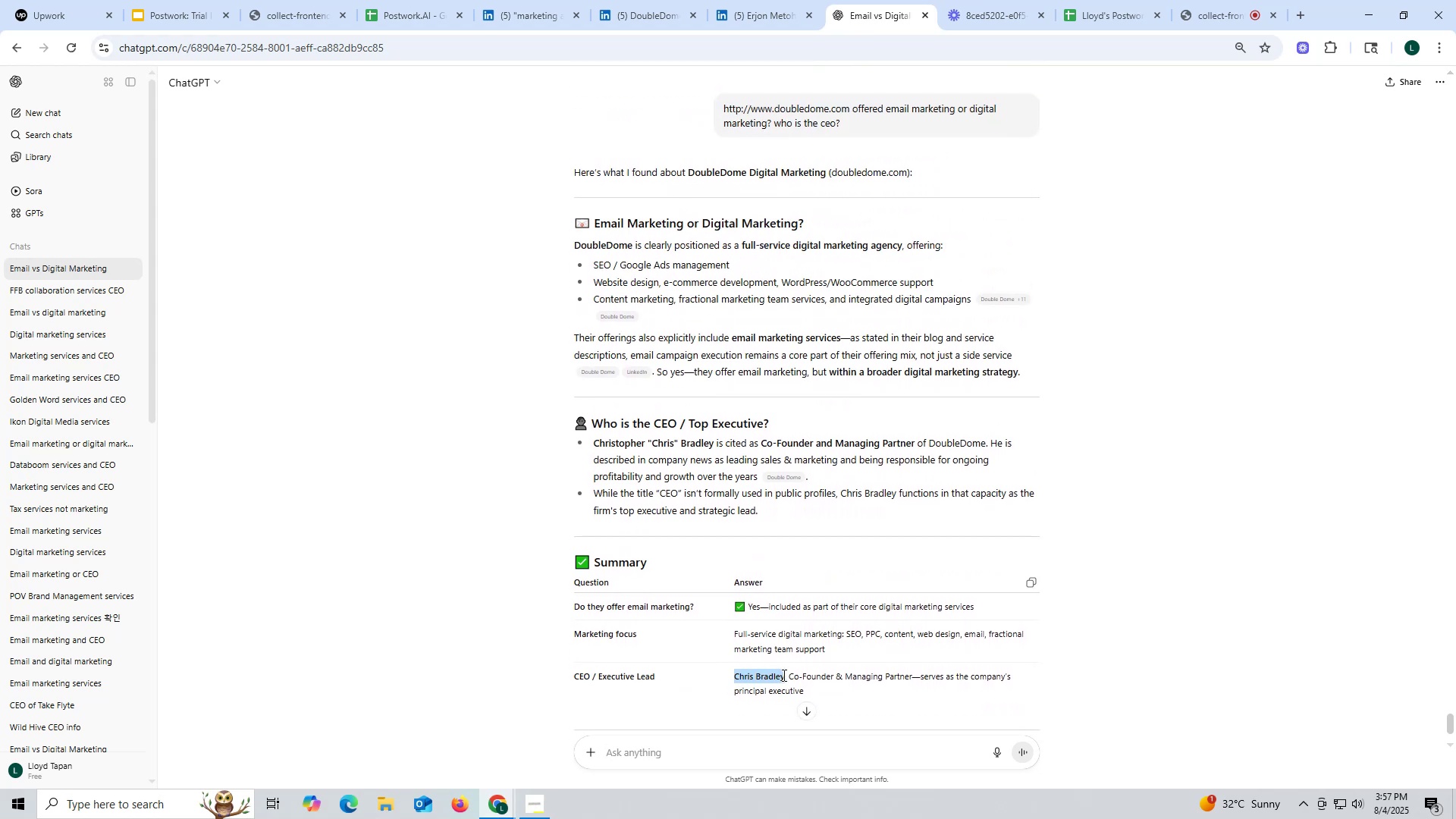 
key(Control+ControlLeft)
 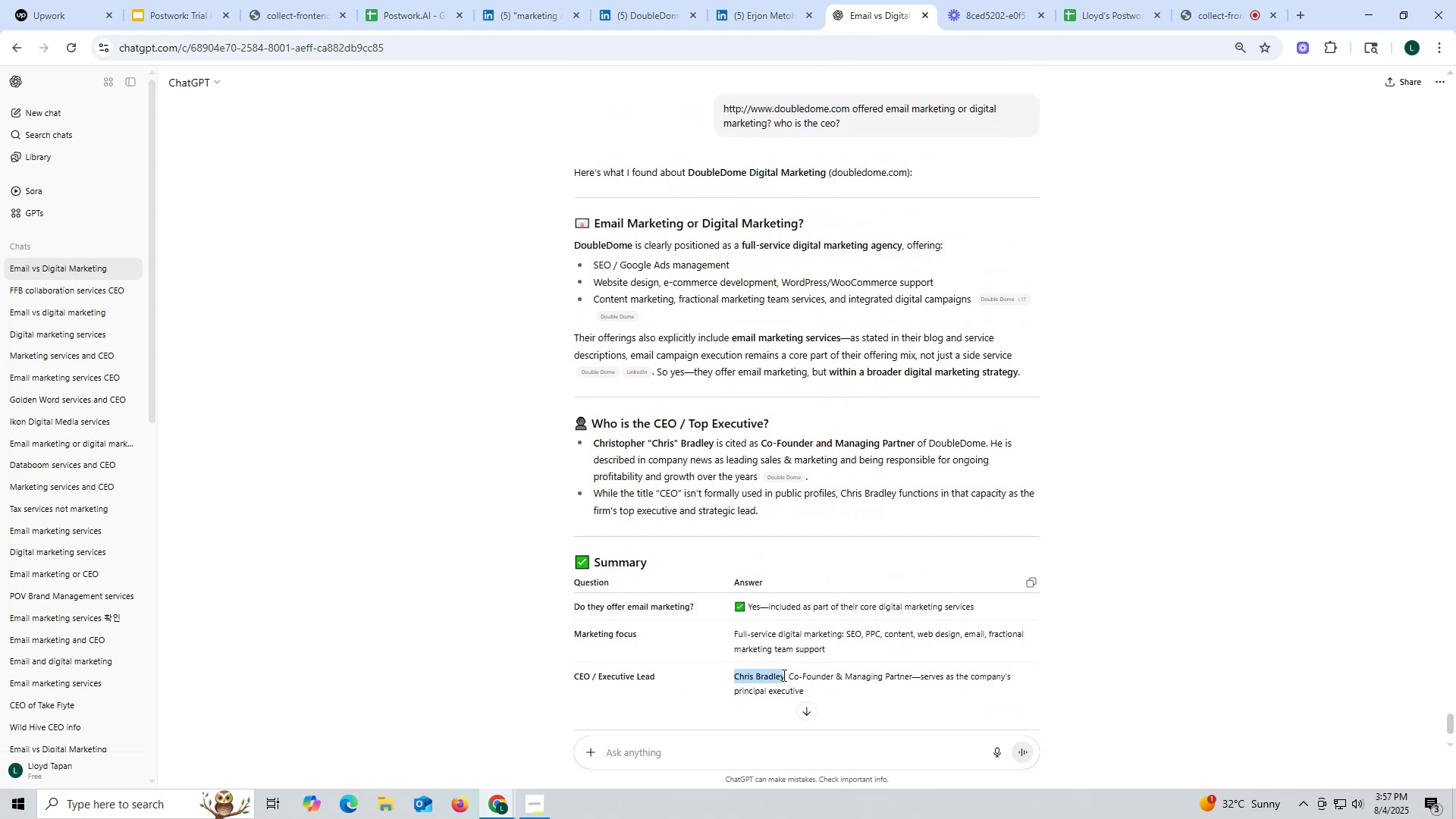 
key(Control+C)
 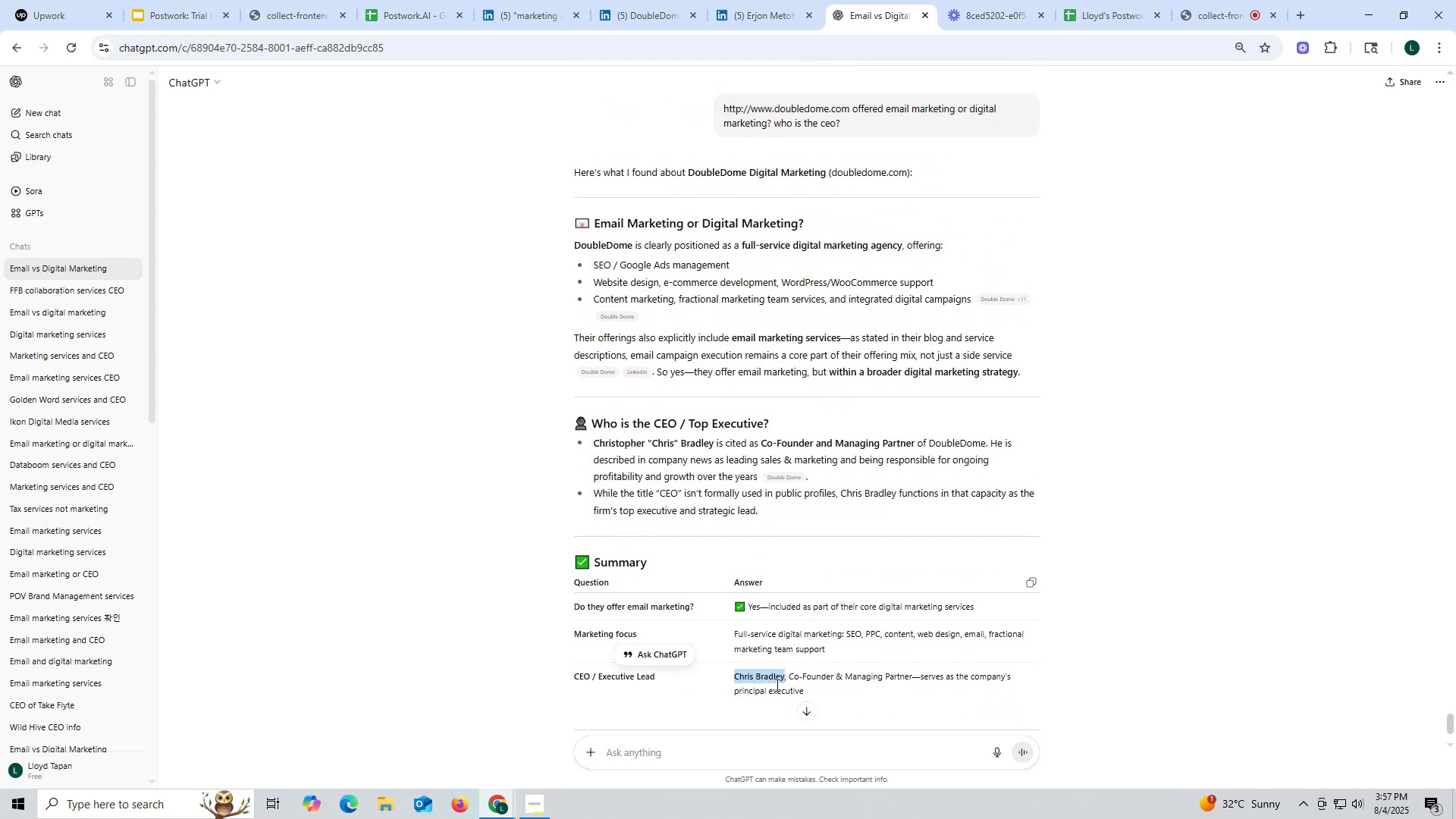 
key(Control+ControlLeft)
 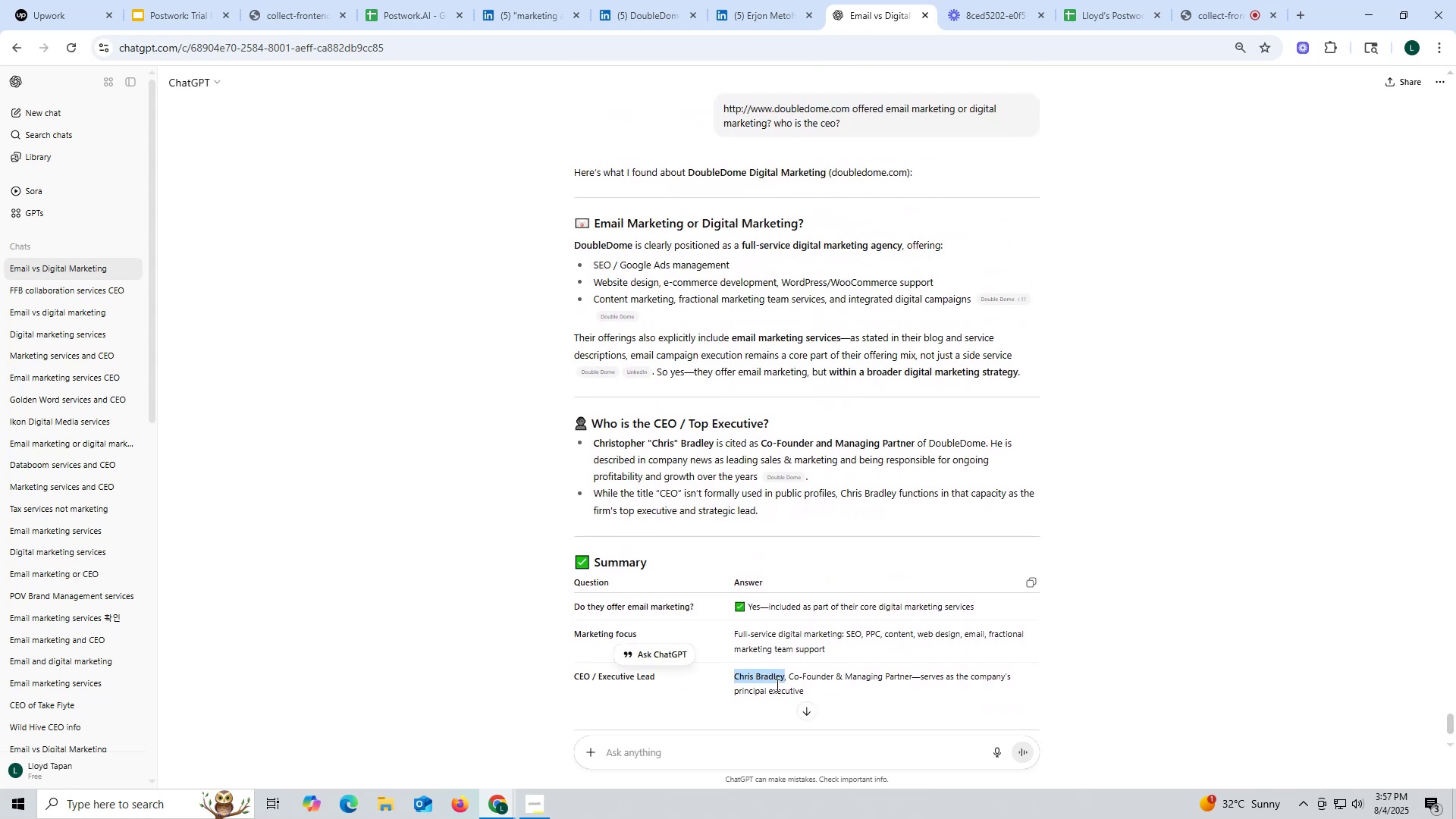 
key(Control+C)
 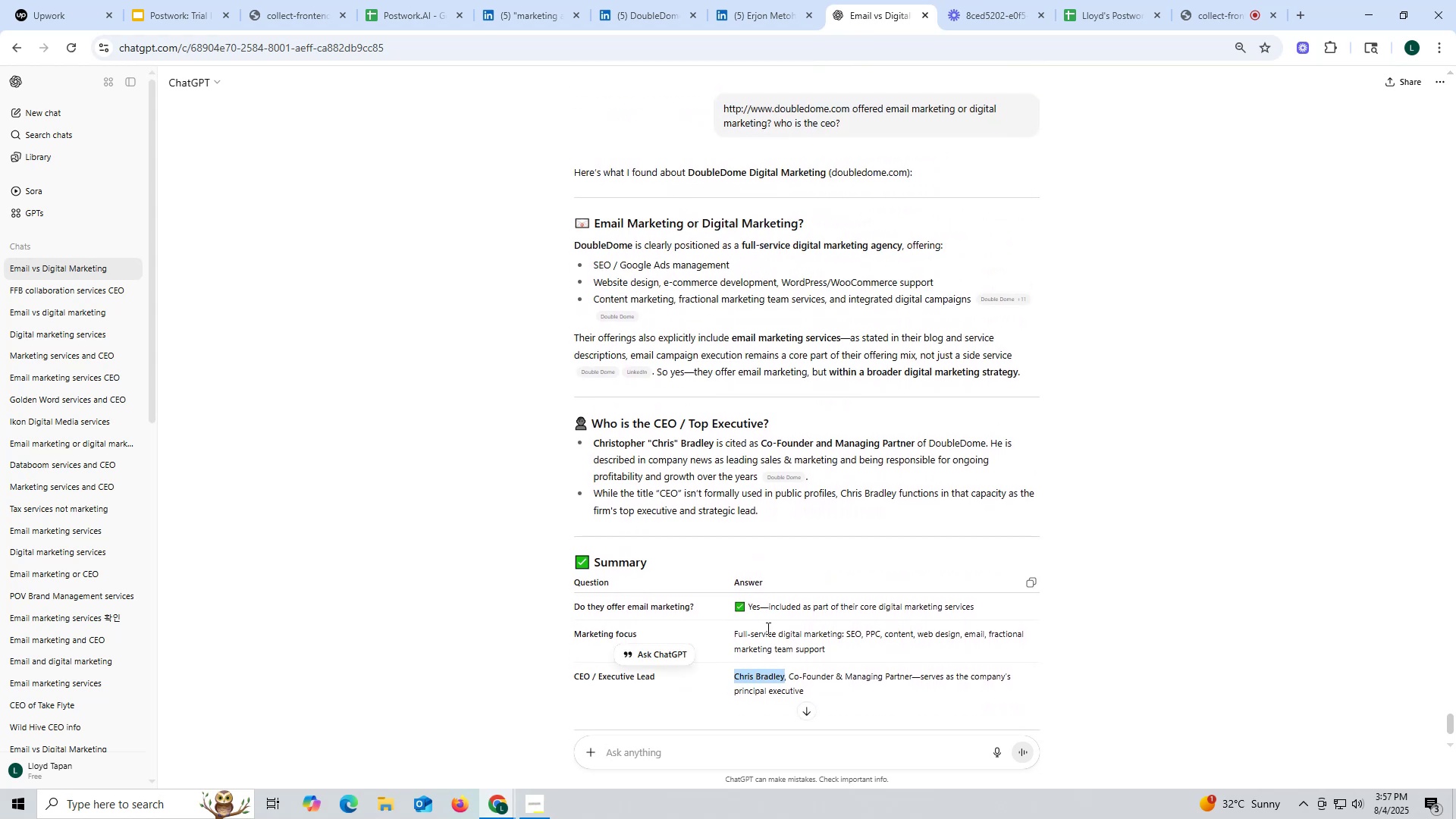 
key(Control+ControlLeft)
 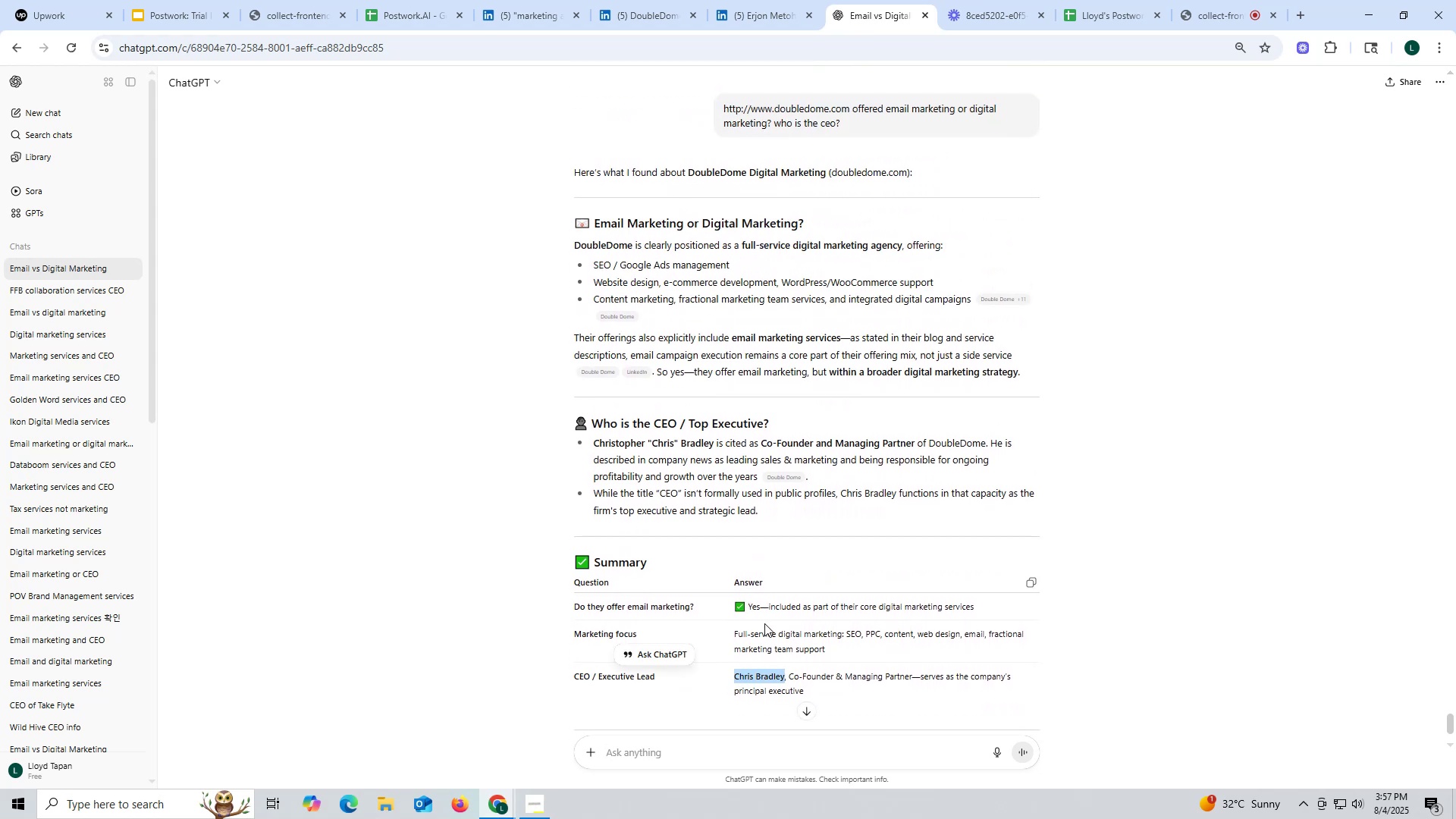 
key(Control+C)
 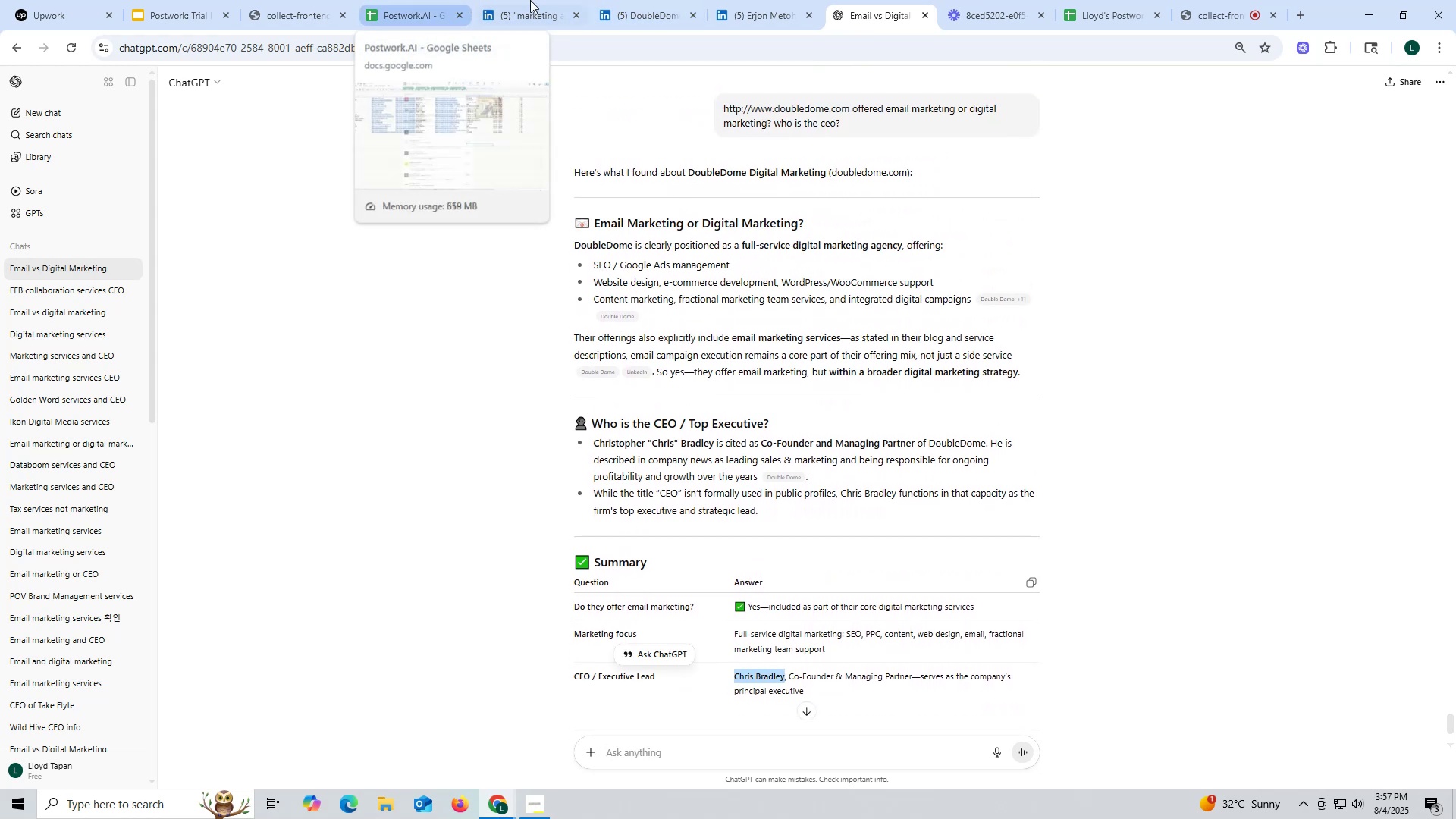 
left_click([758, 18])
 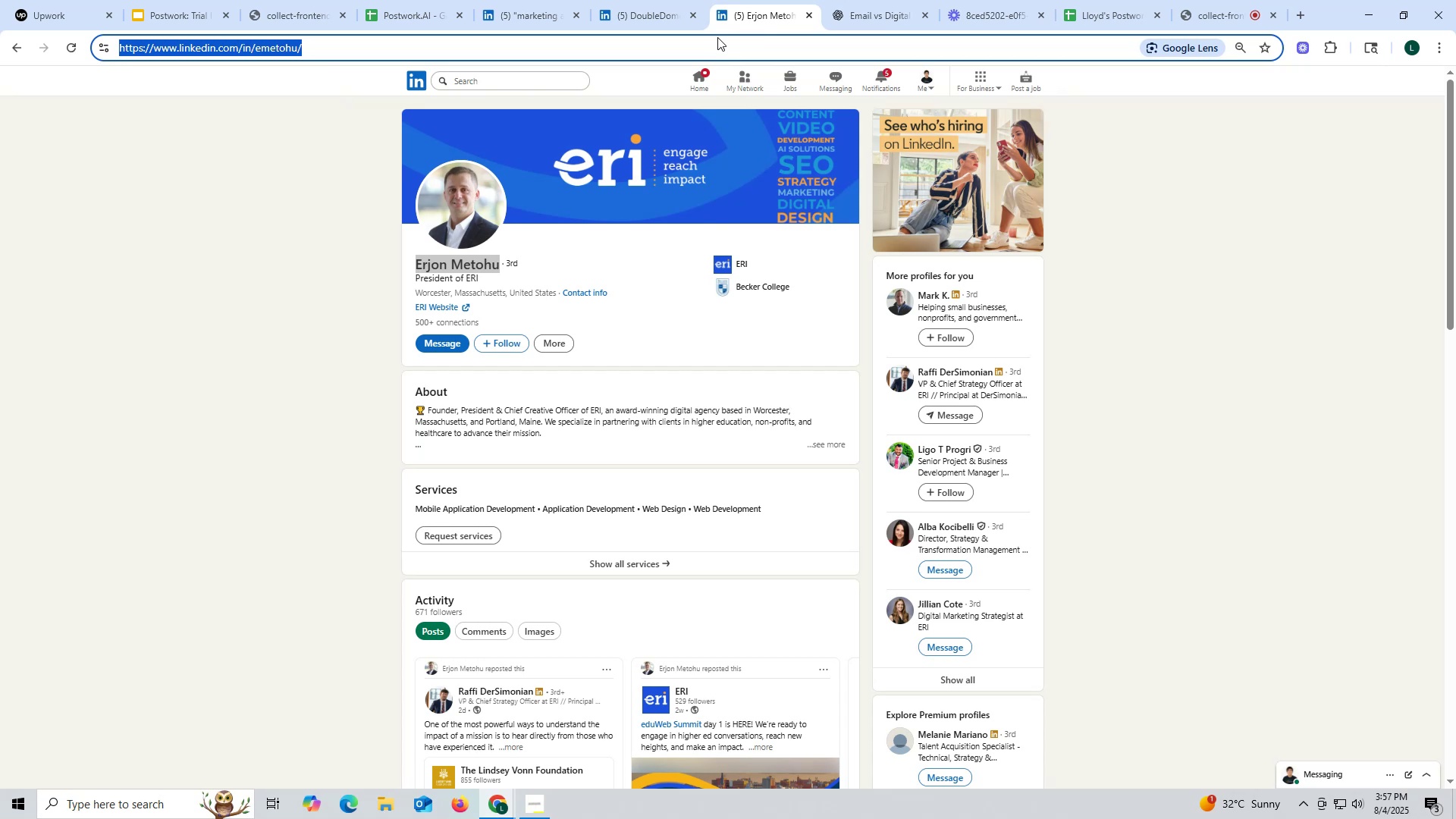 
key(Control+ControlLeft)
 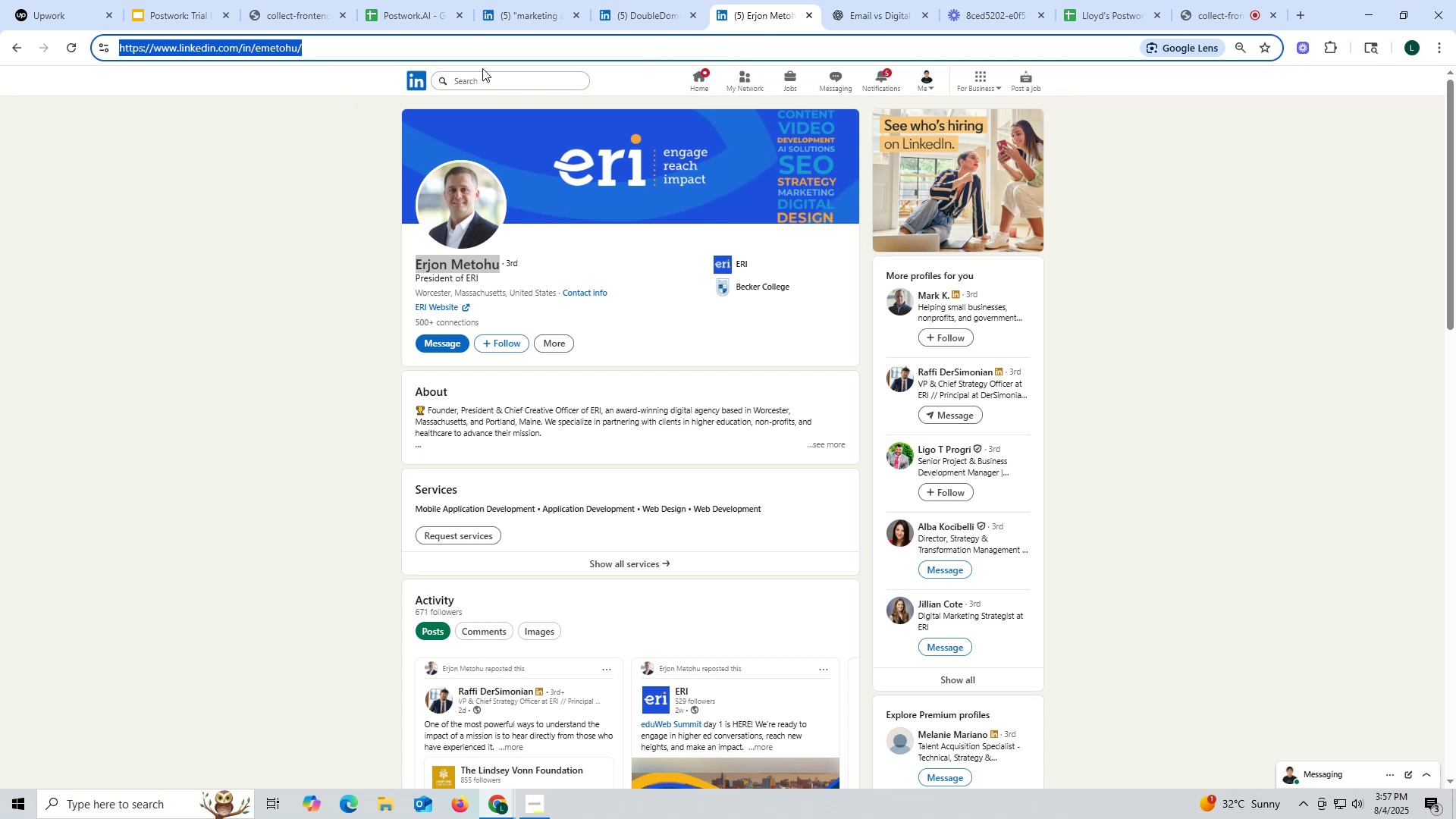 
key(Control+V)
 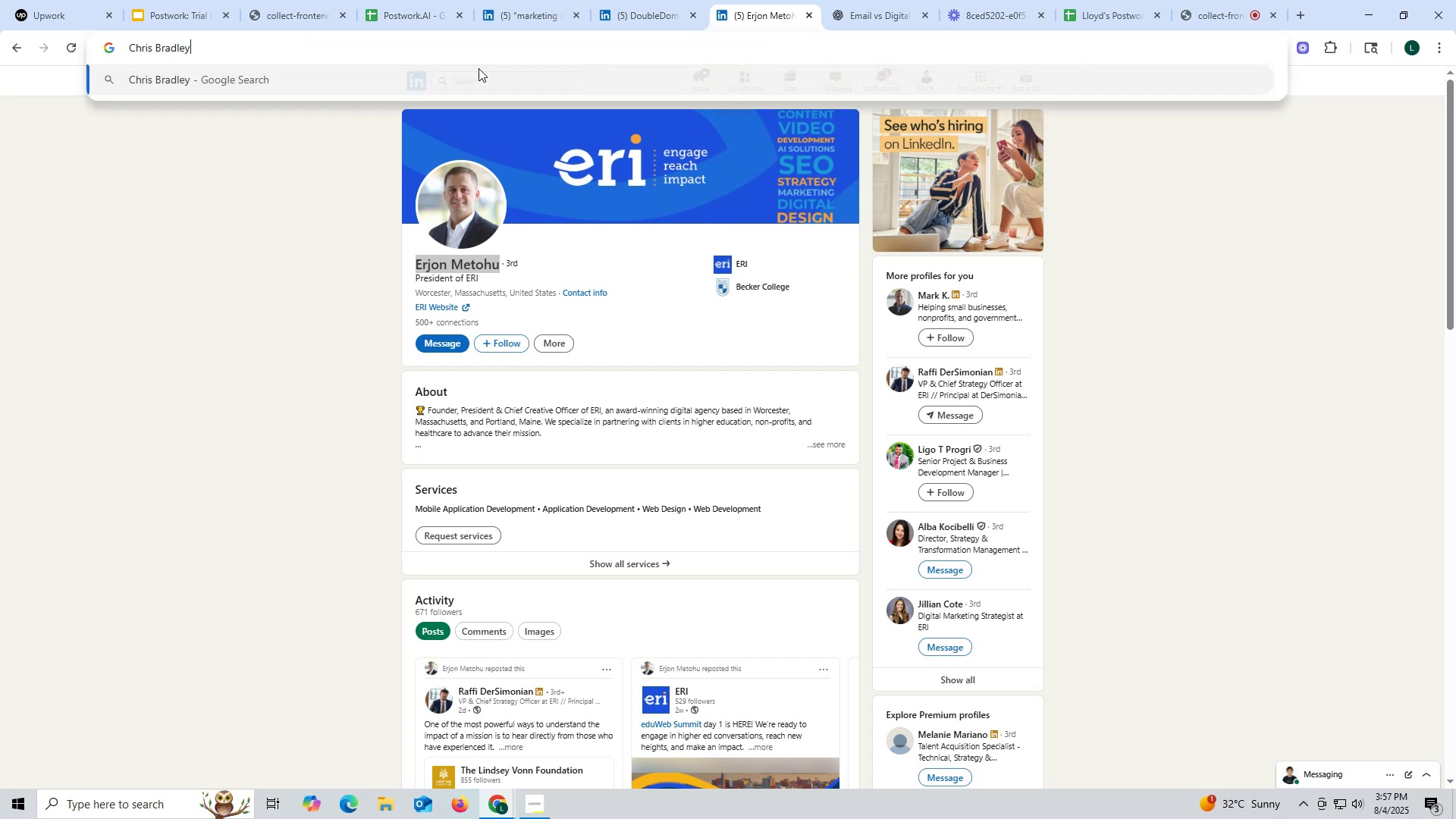 
key(Space)
 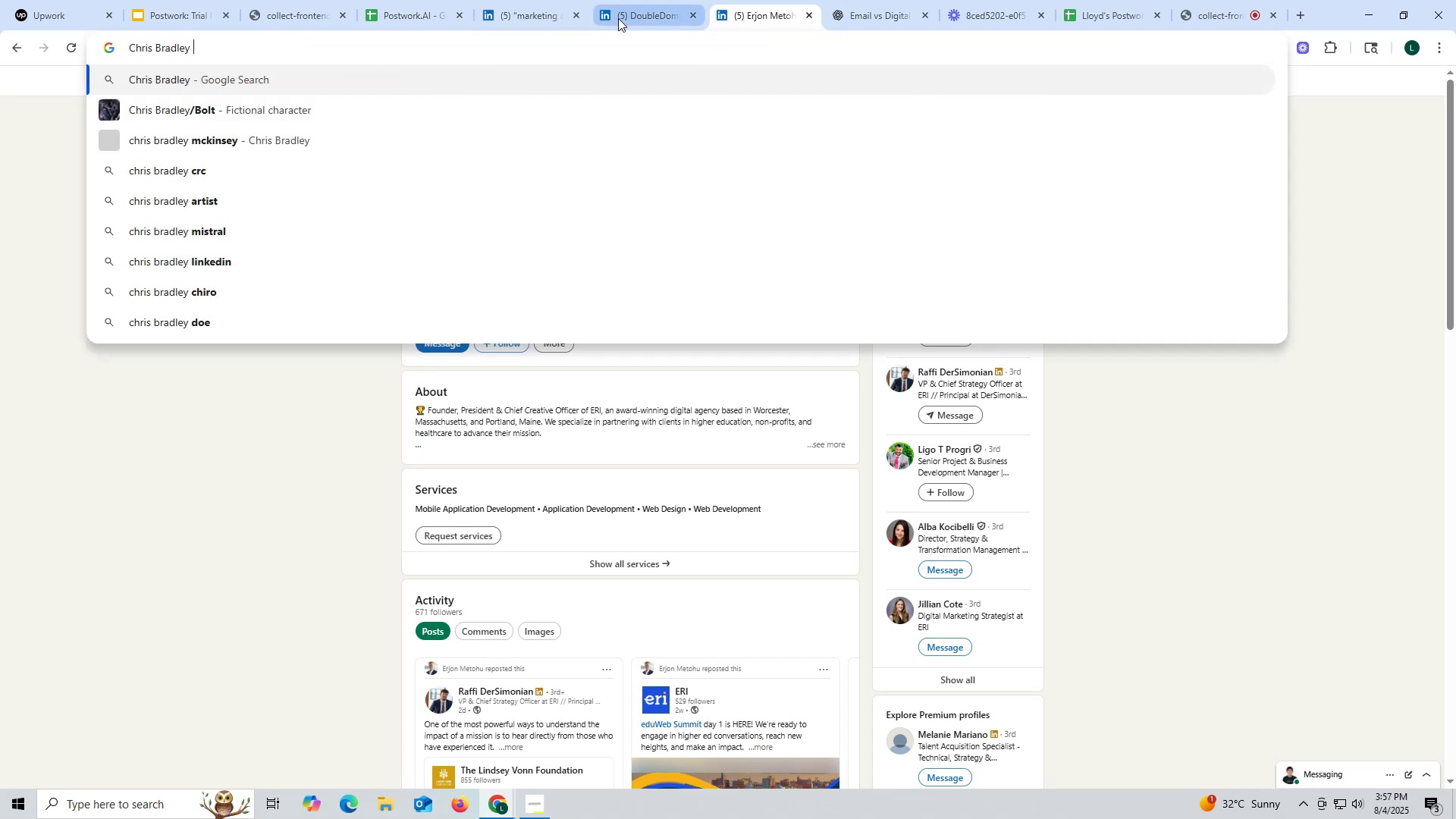 
left_click([627, 17])
 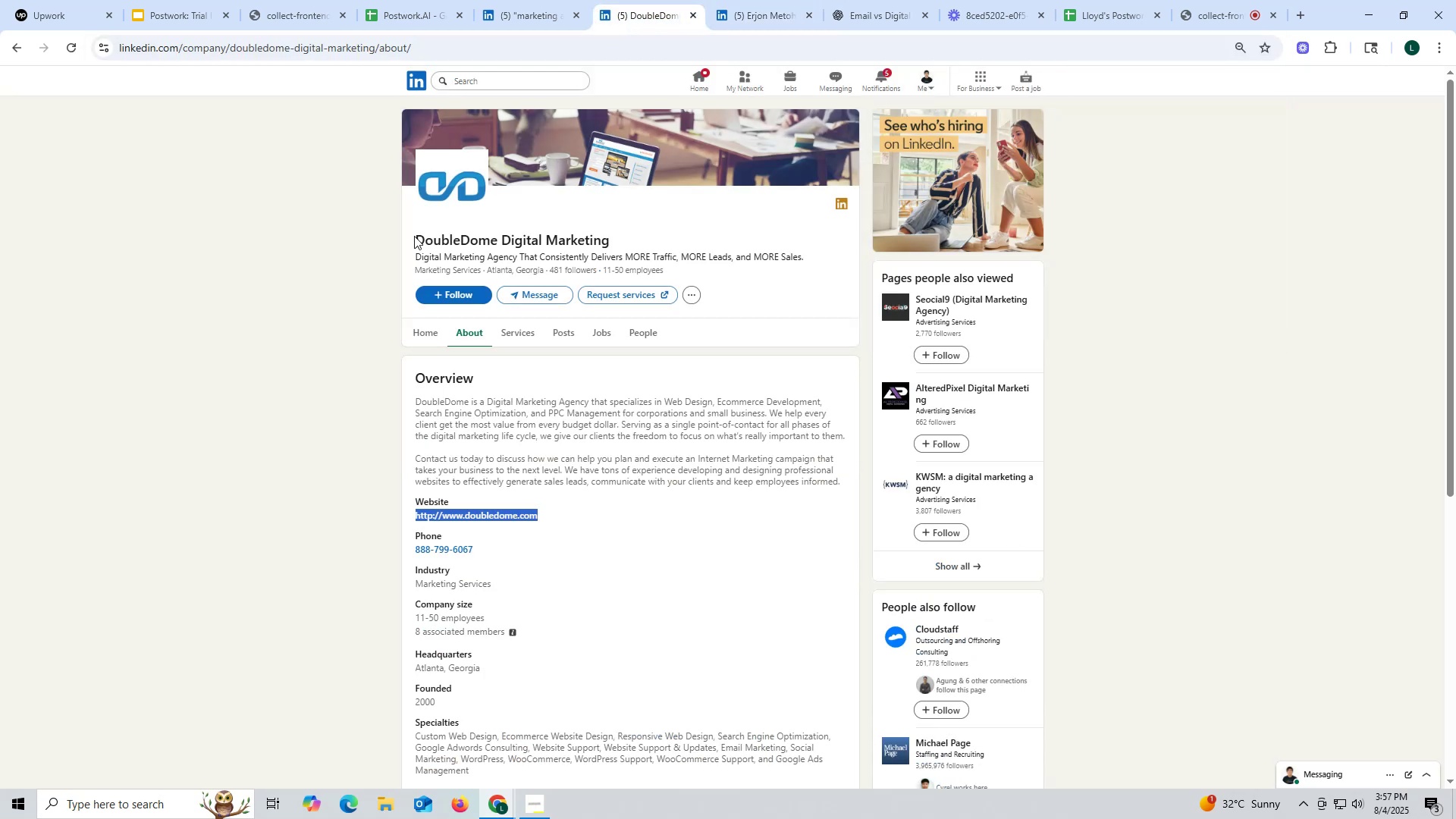 
left_click_drag(start_coordinate=[406, 231], to_coordinate=[634, 239])
 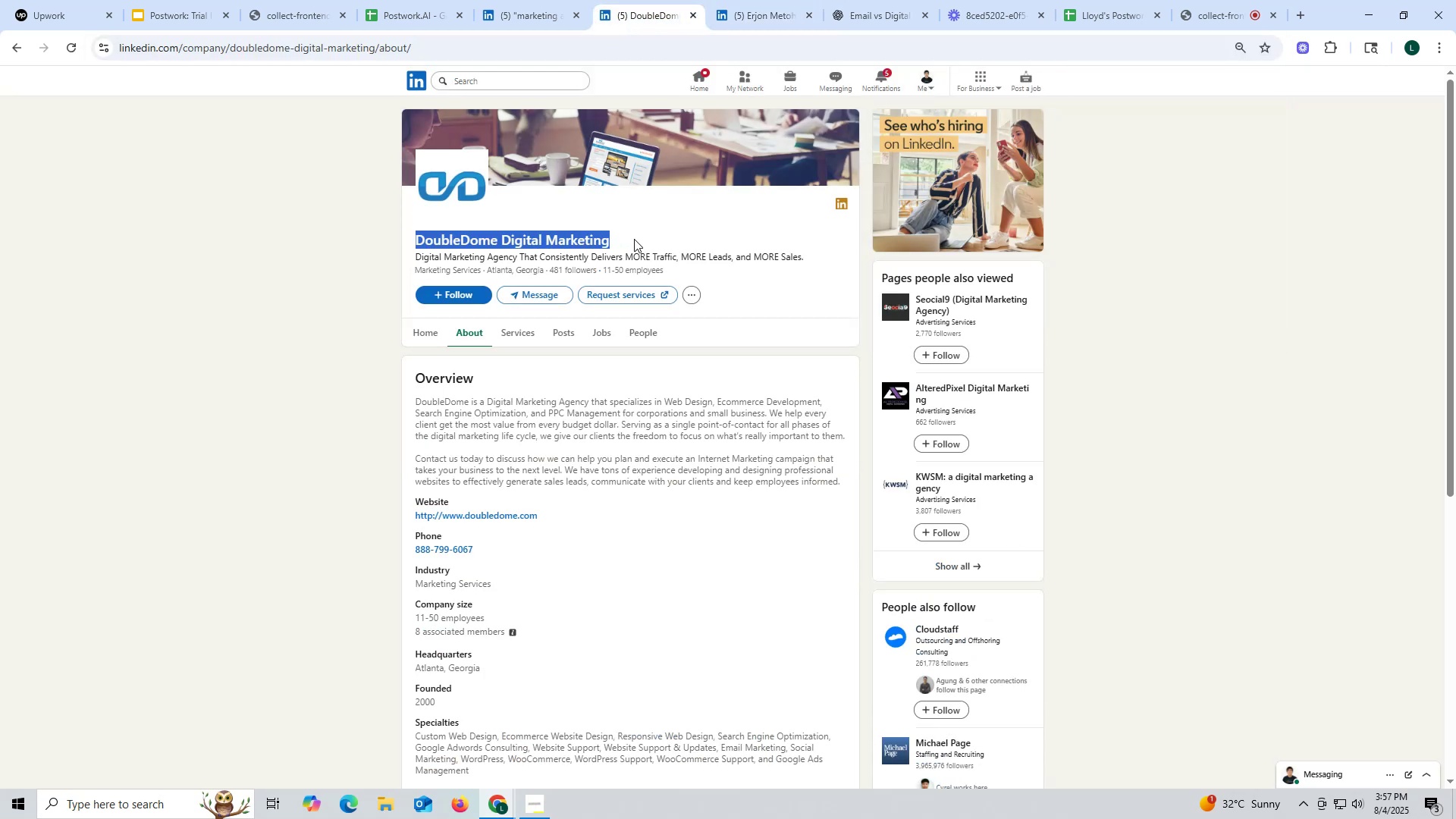 
key(Control+ControlLeft)
 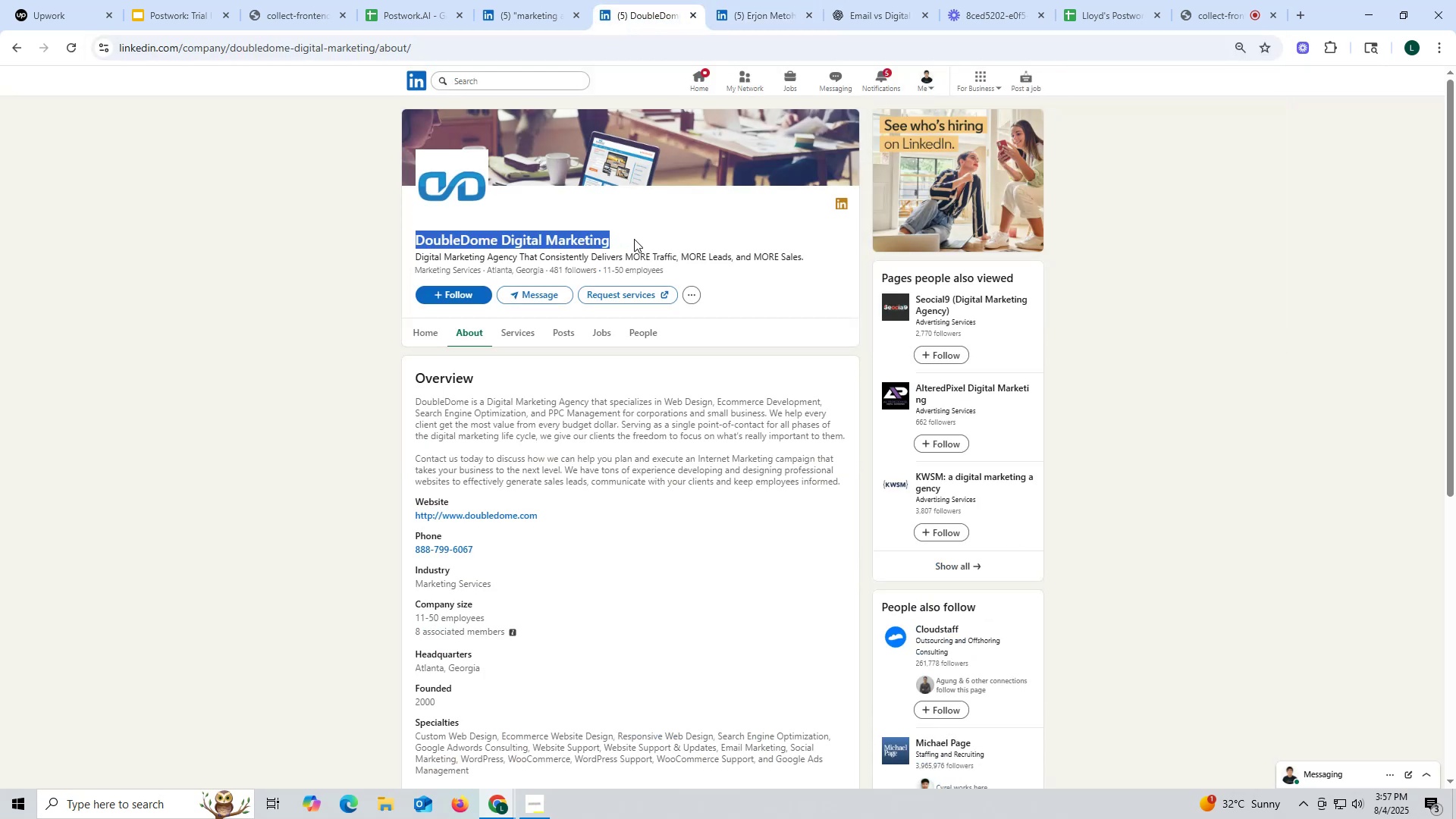 
key(Control+C)
 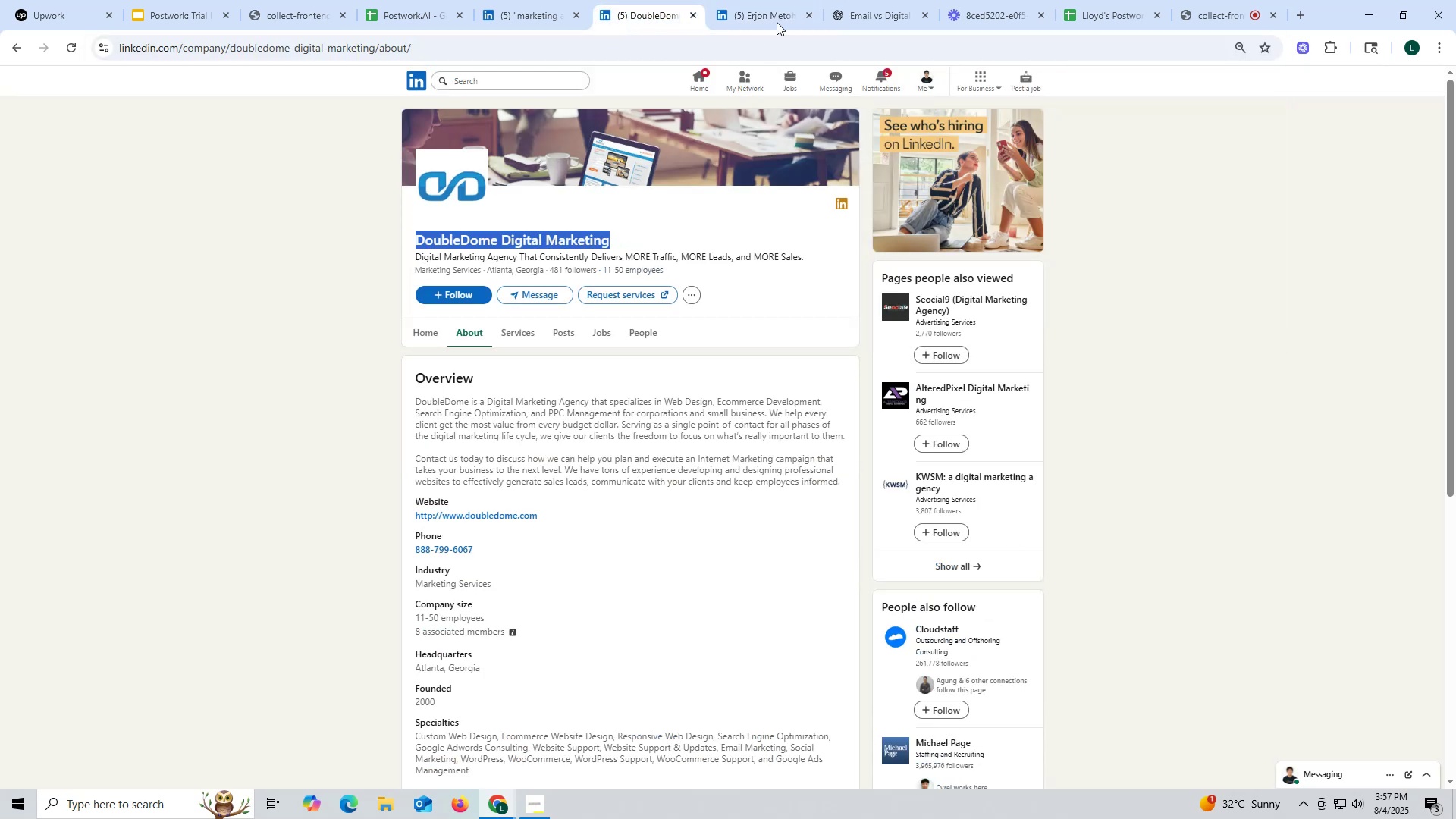 
left_click([780, 19])
 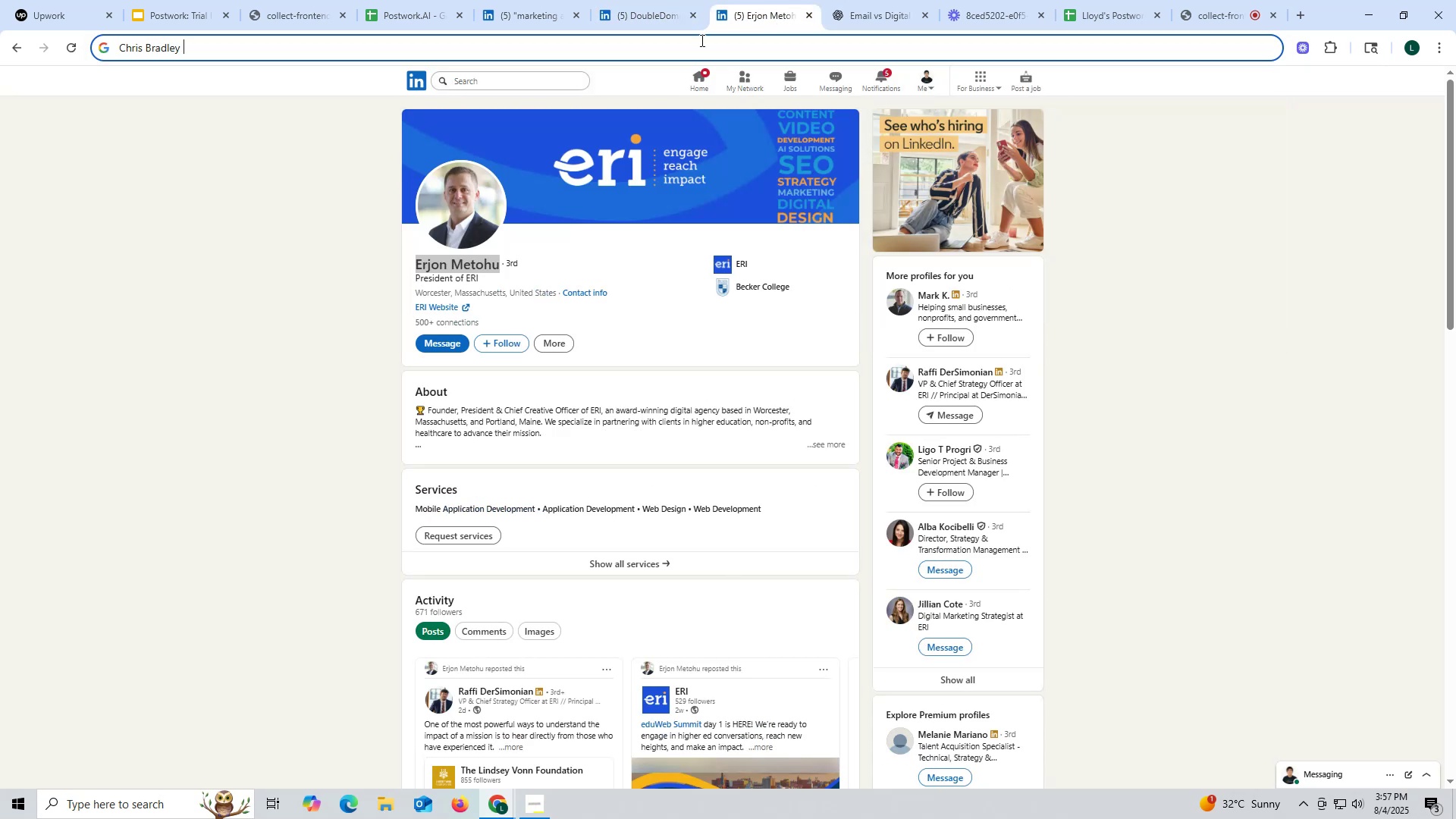 
key(Control+ControlLeft)
 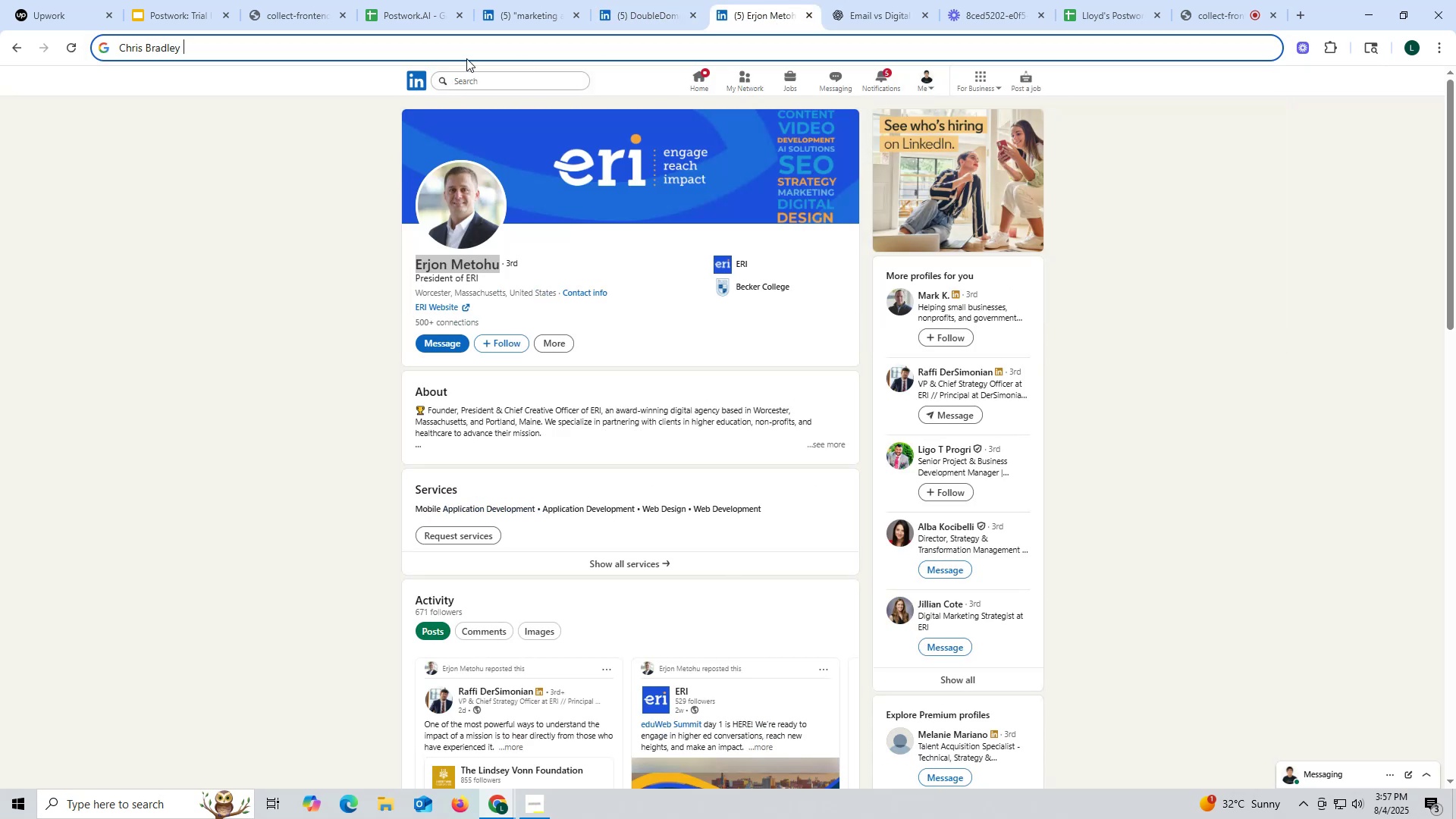 
key(Control+V)
 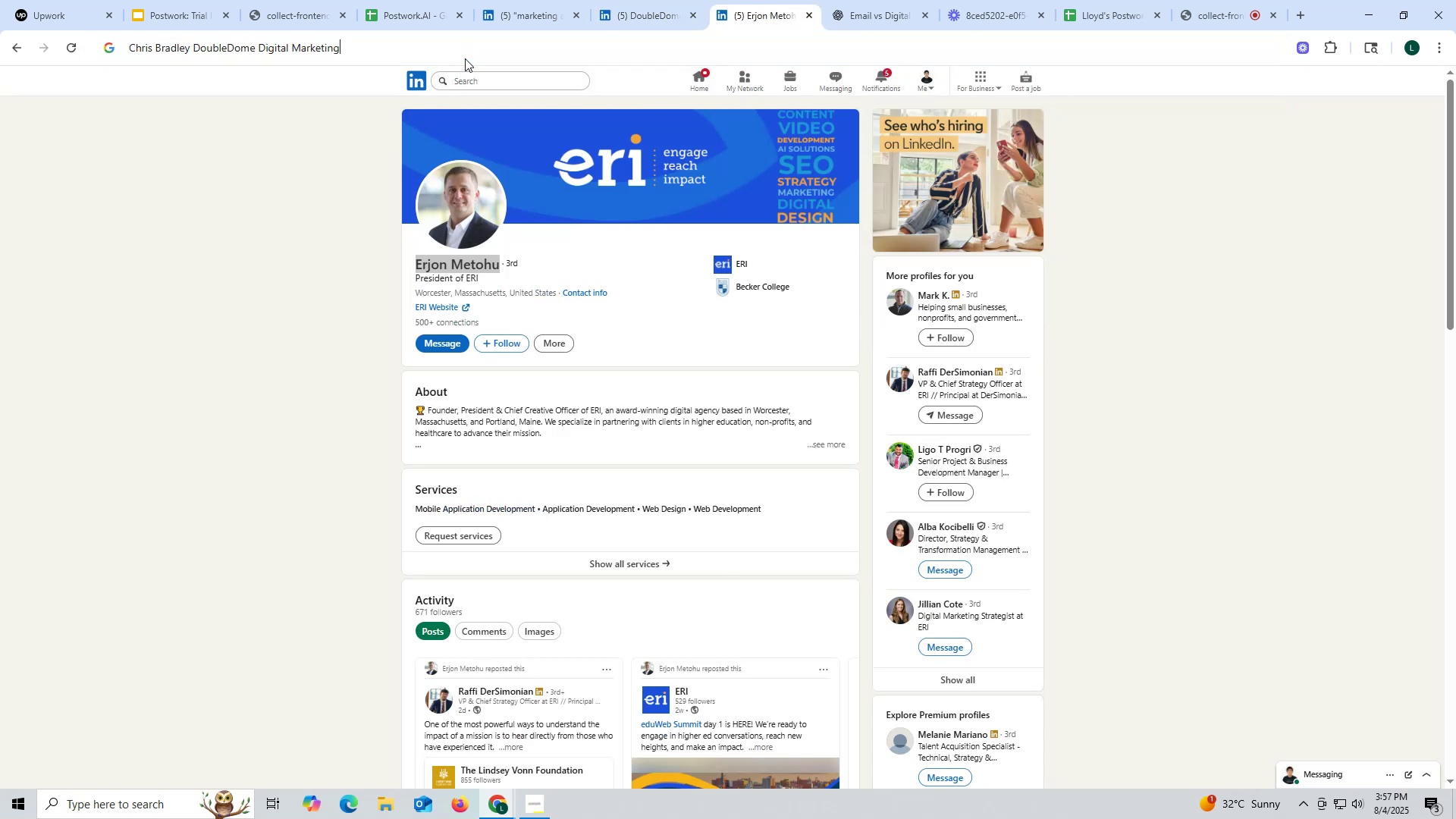 
type( li)
 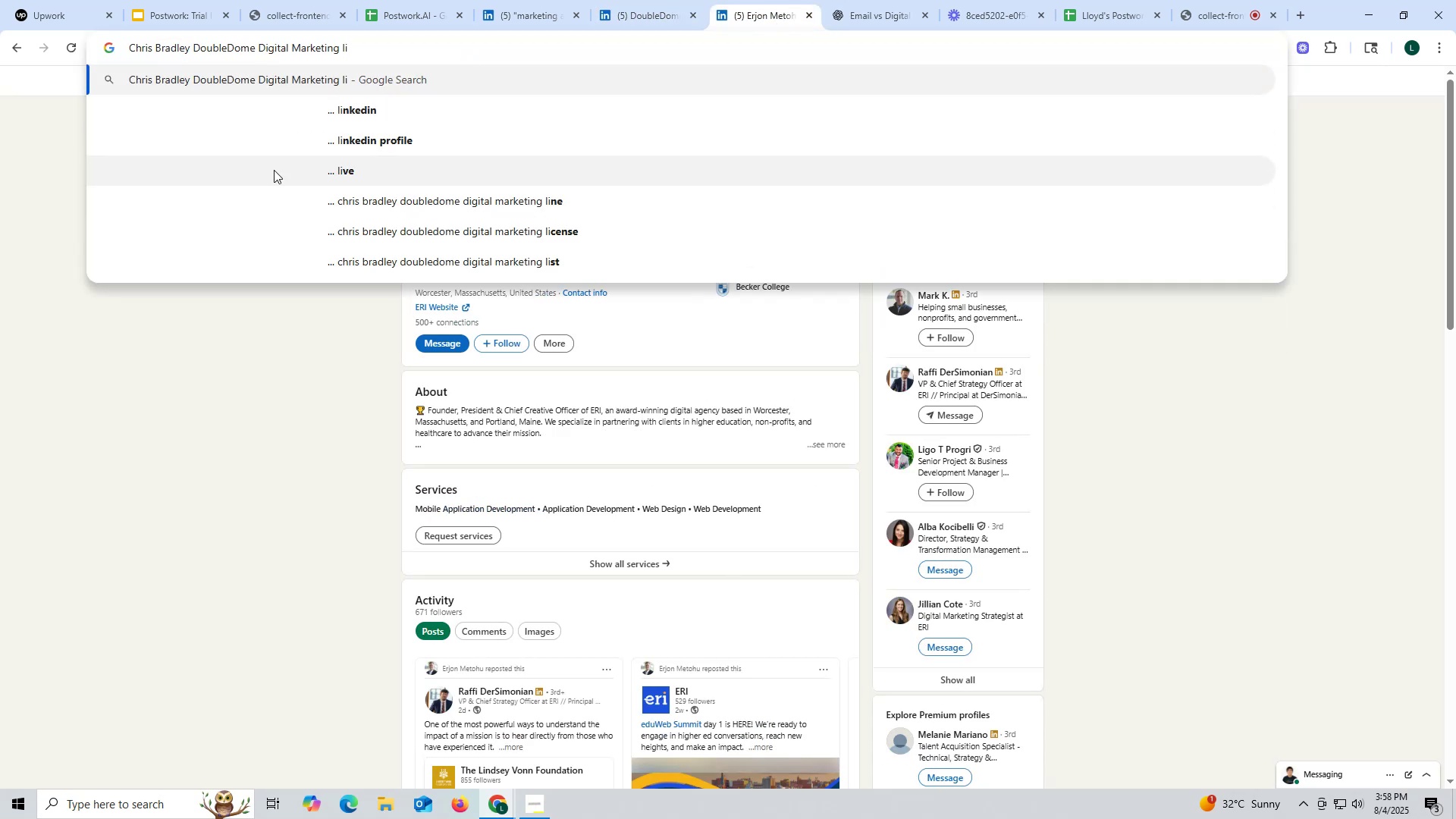 
left_click([362, 111])
 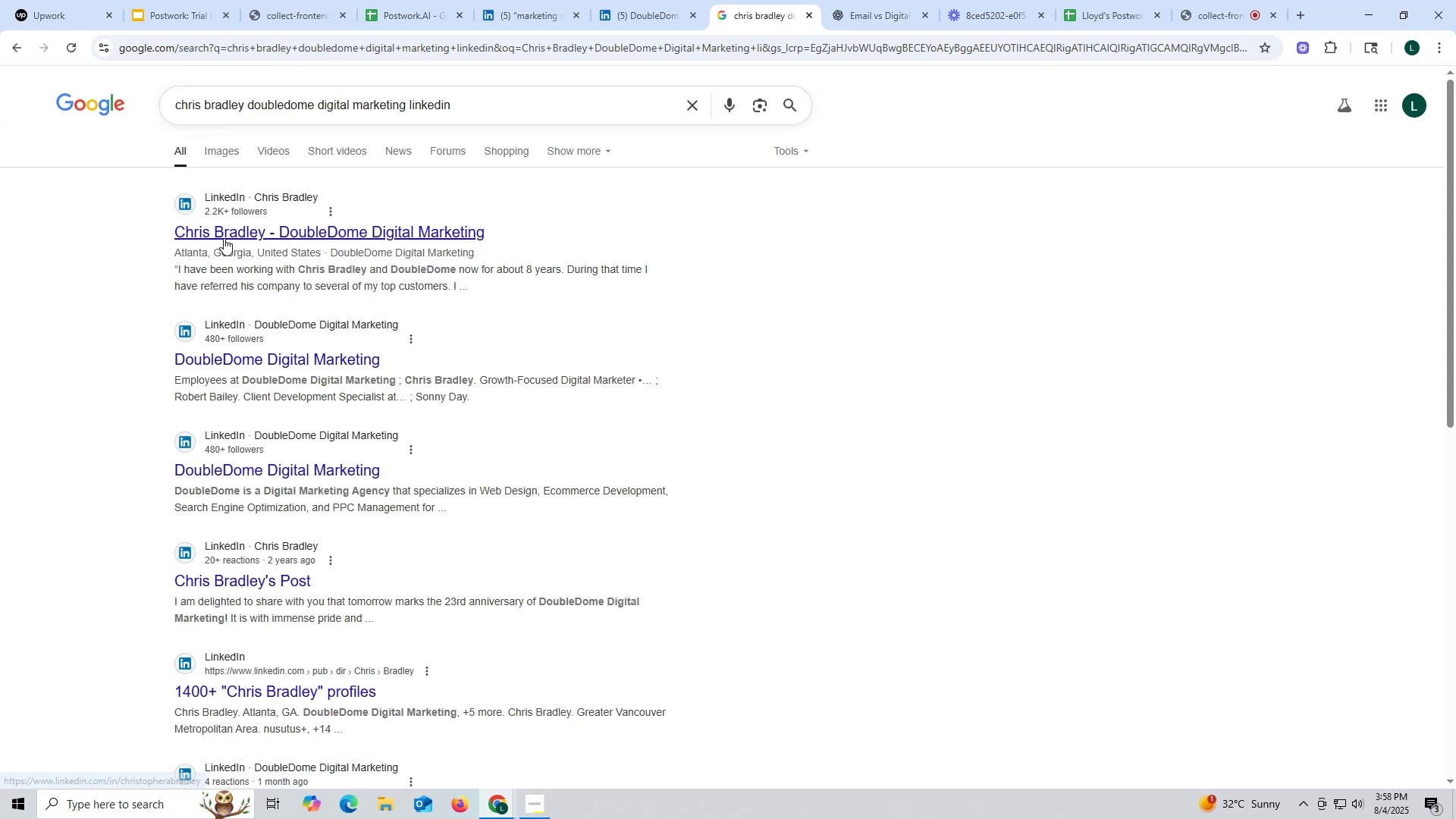 
left_click([262, 231])
 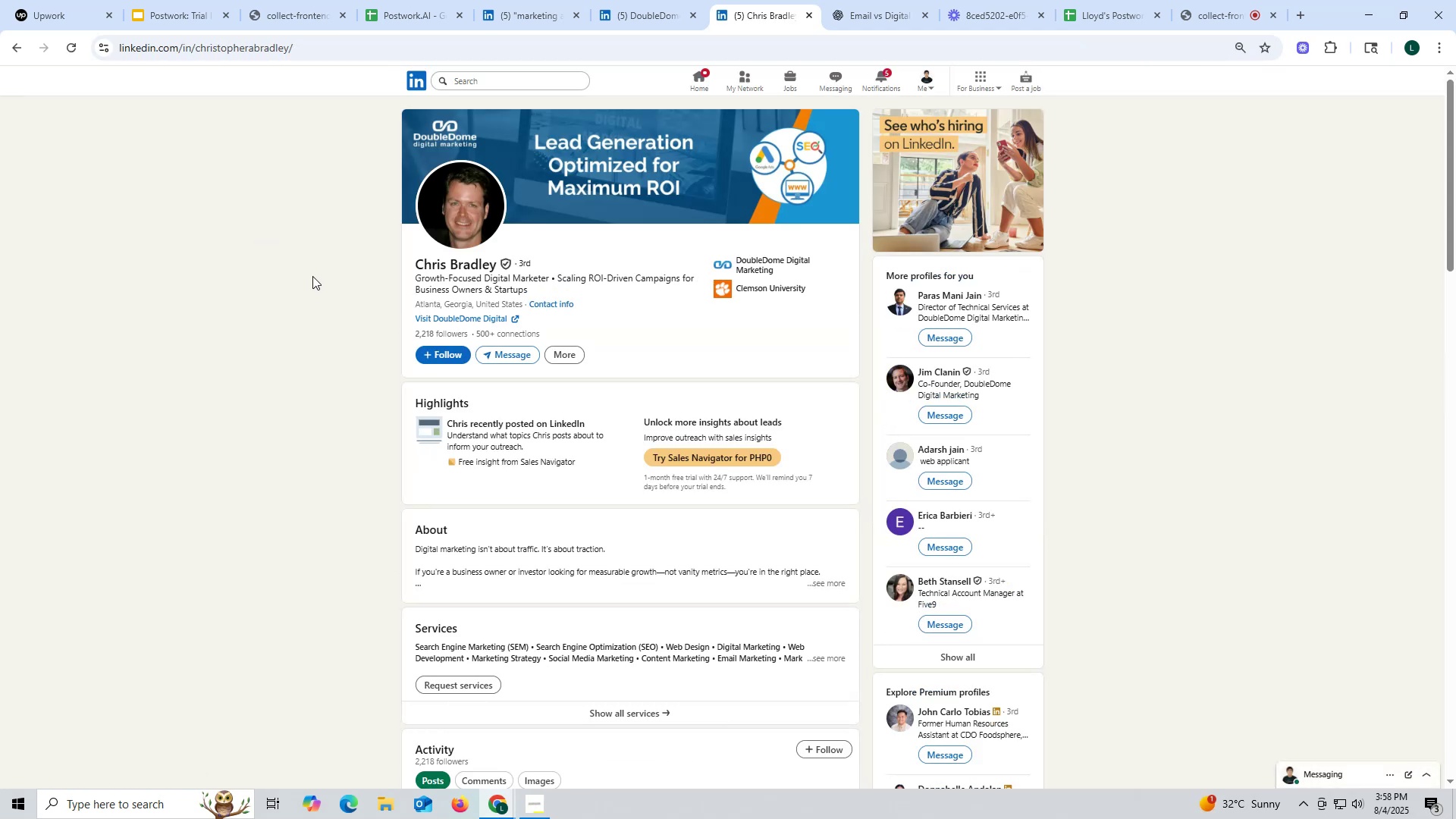 
wait(12.63)
 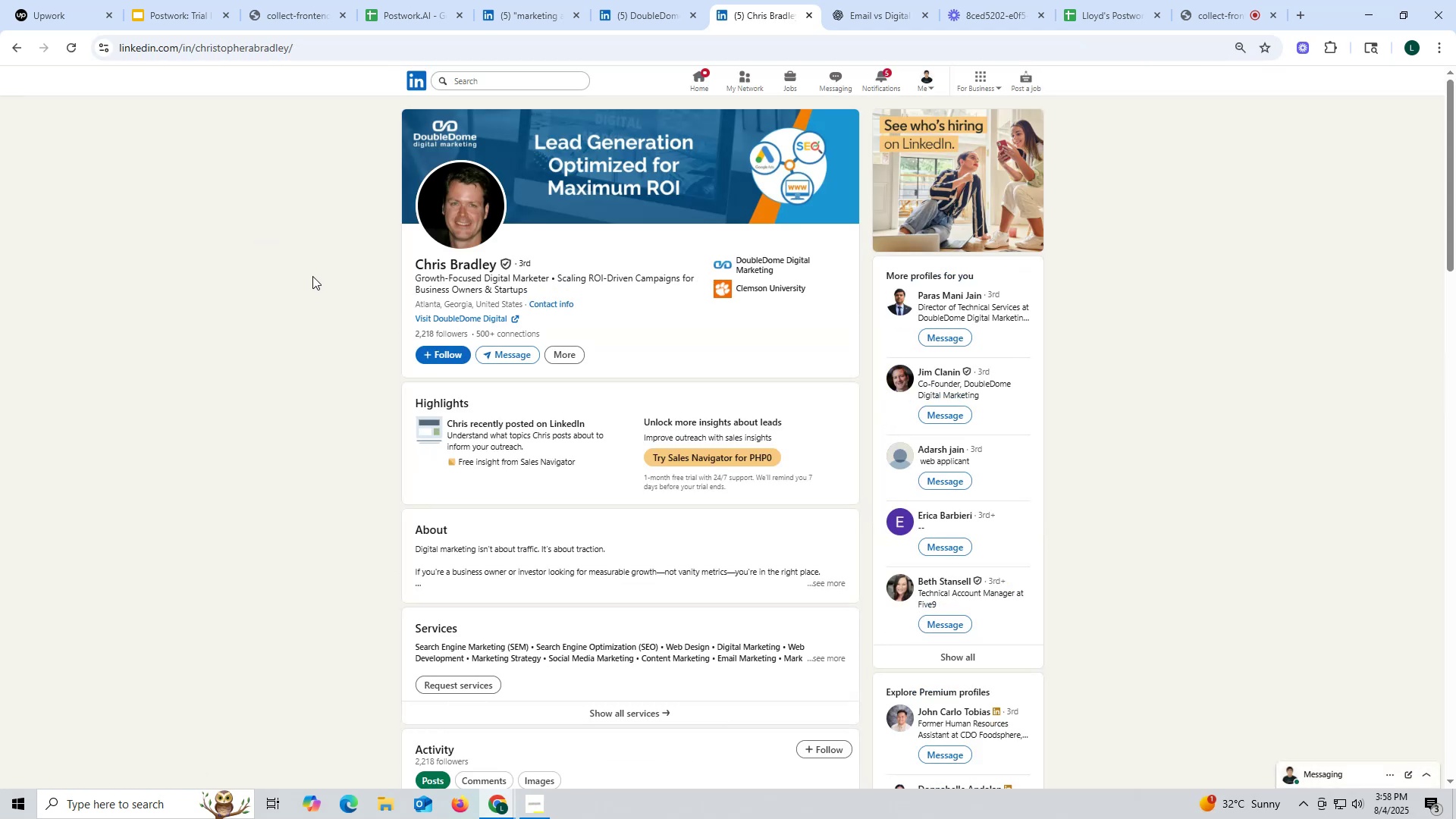 
scroll: coordinate [595, 453], scroll_direction: down, amount: 9.0
 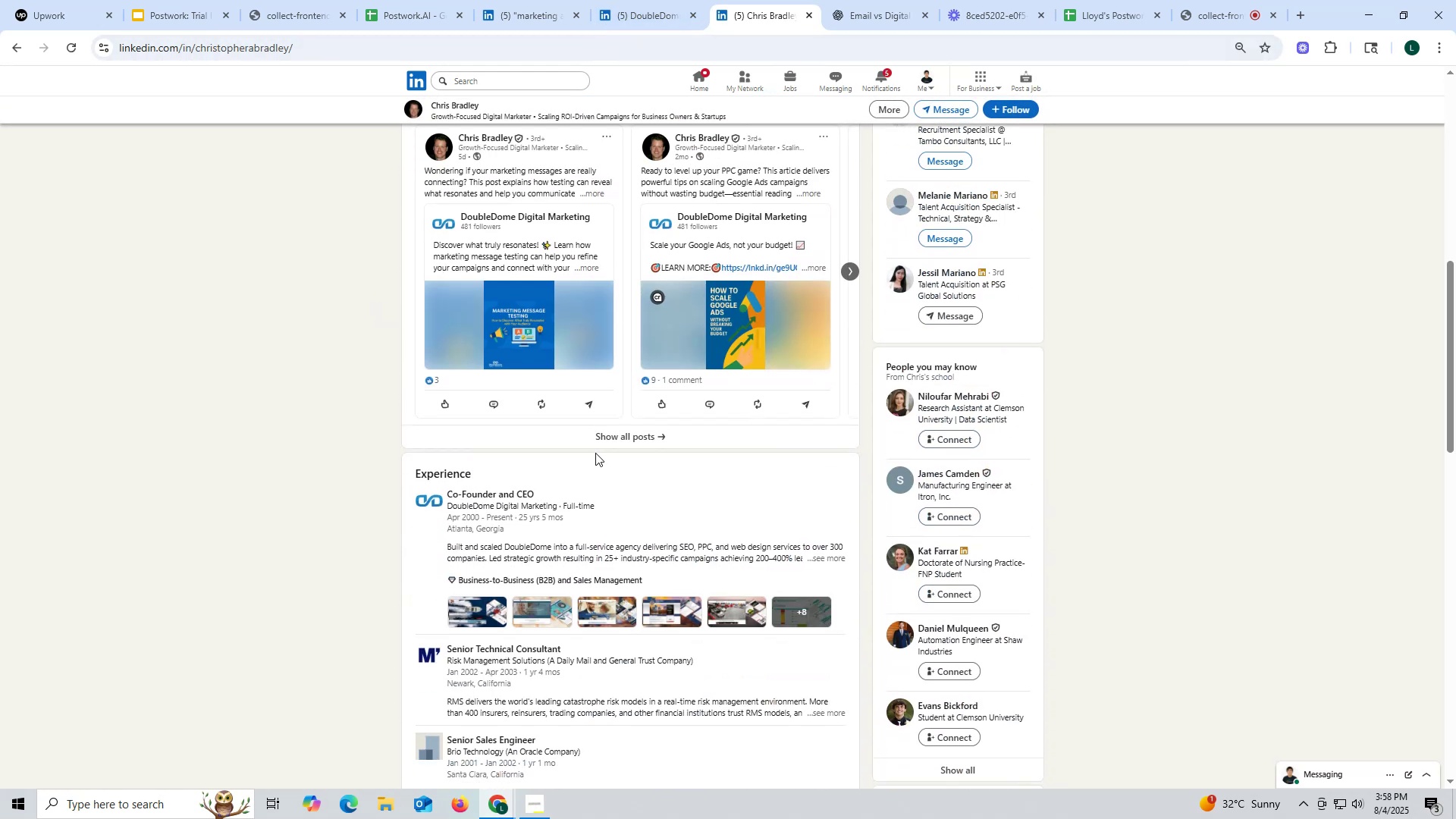 
scroll: coordinate [595, 451], scroll_direction: up, amount: 16.0
 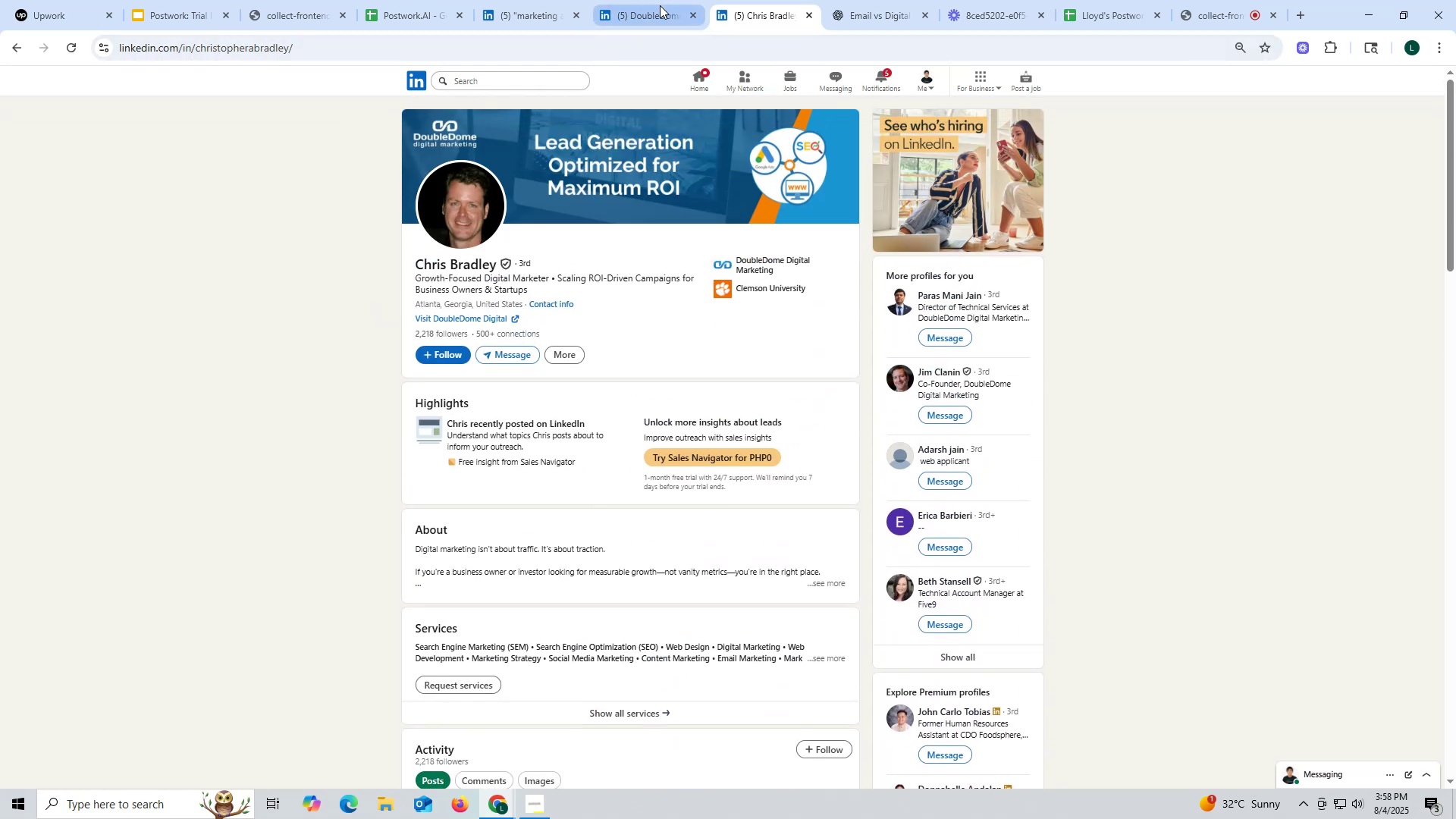 
left_click([657, 13])
 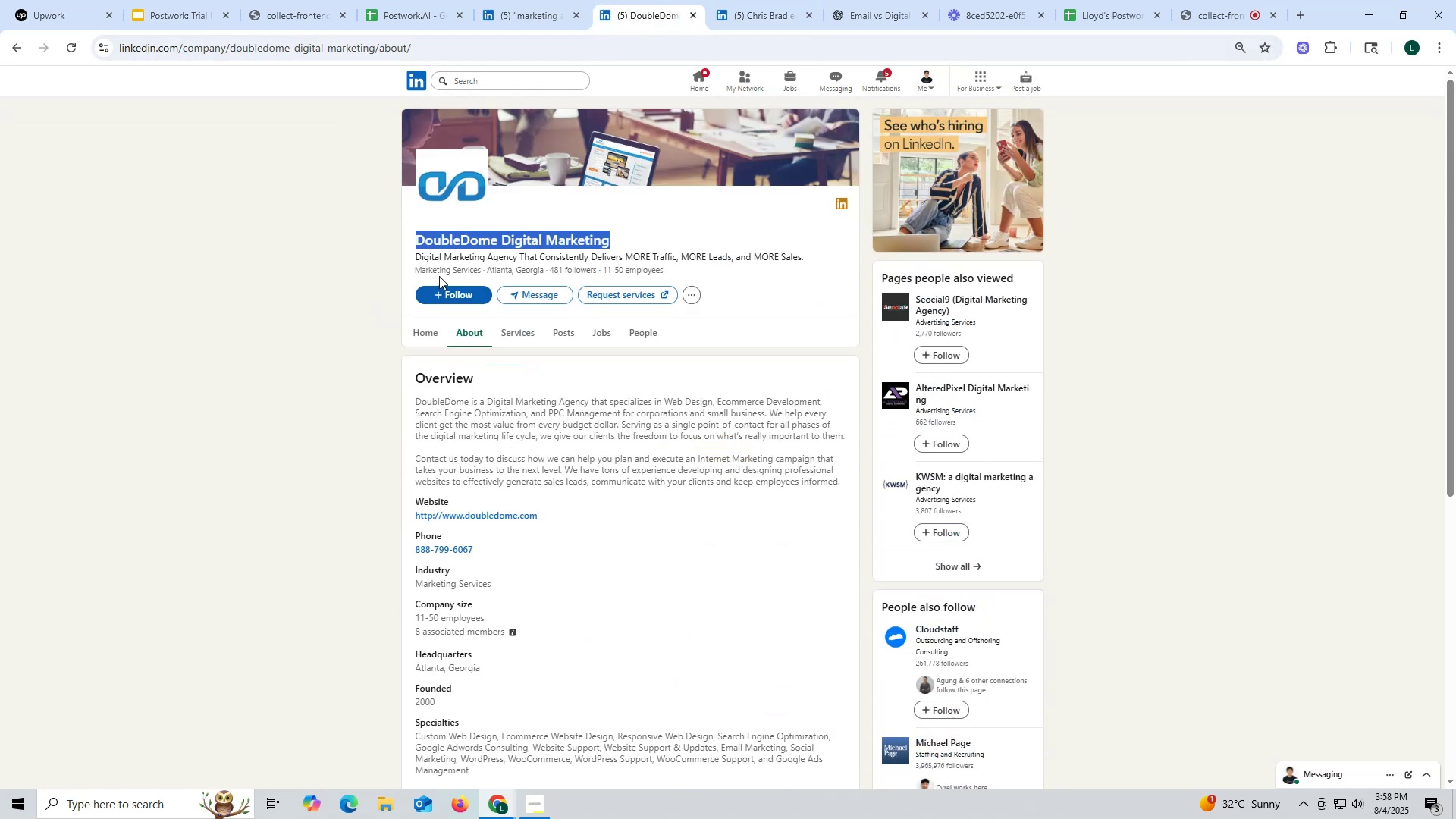 
key(Control+ControlLeft)
 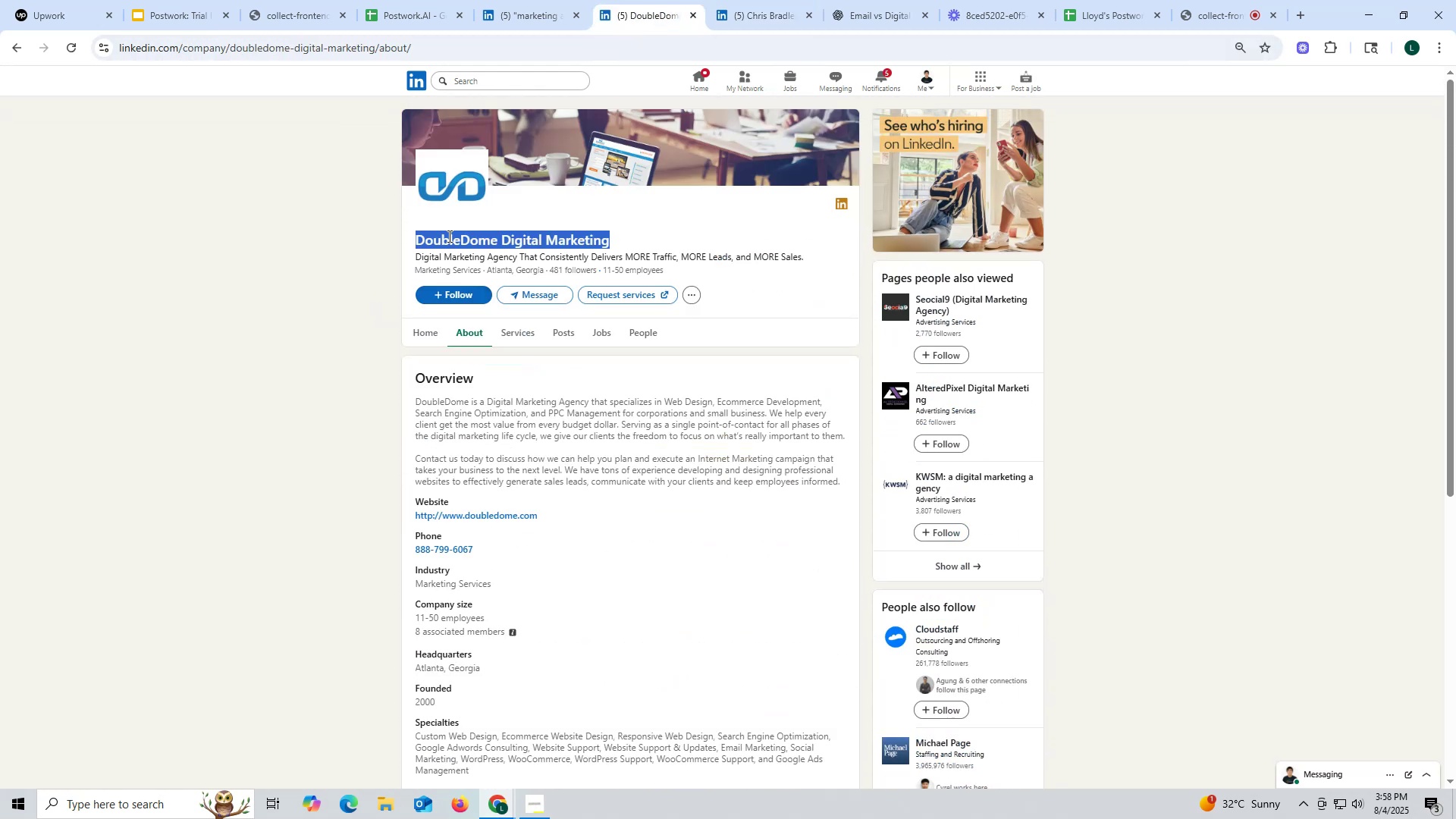 
key(Control+C)
 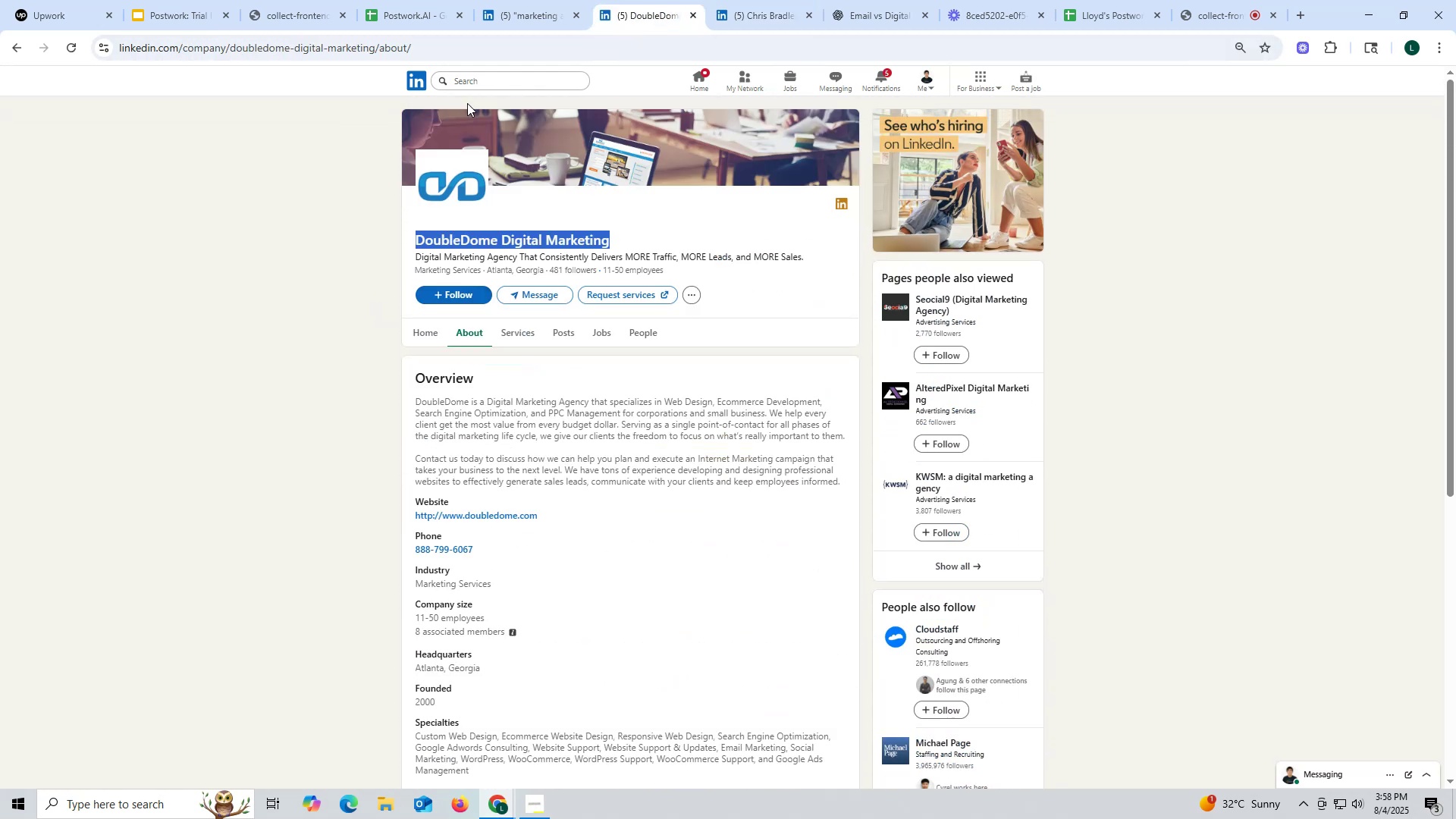 
key(Control+ControlLeft)
 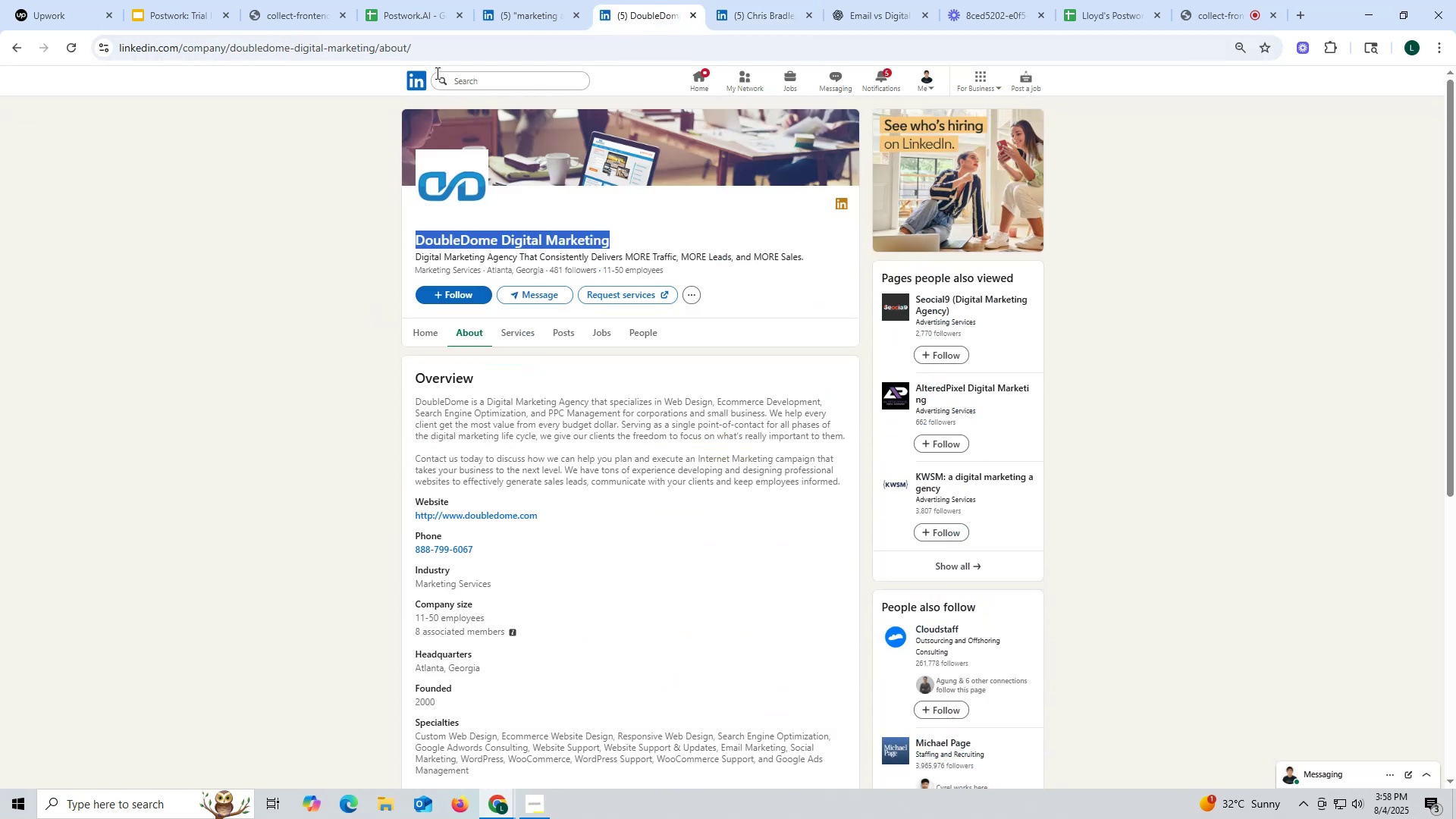 
key(Control+C)
 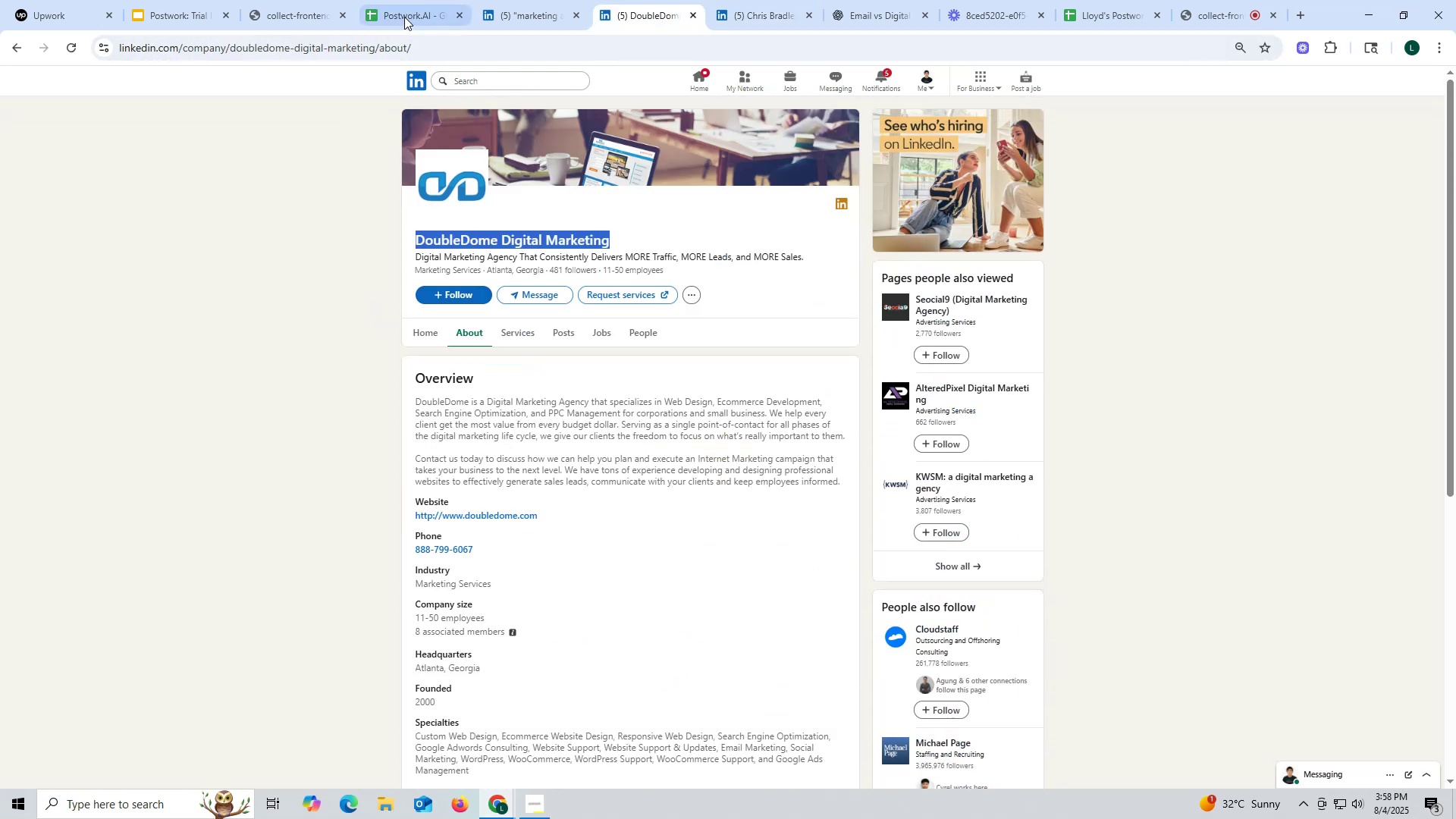 
left_click([404, 15])
 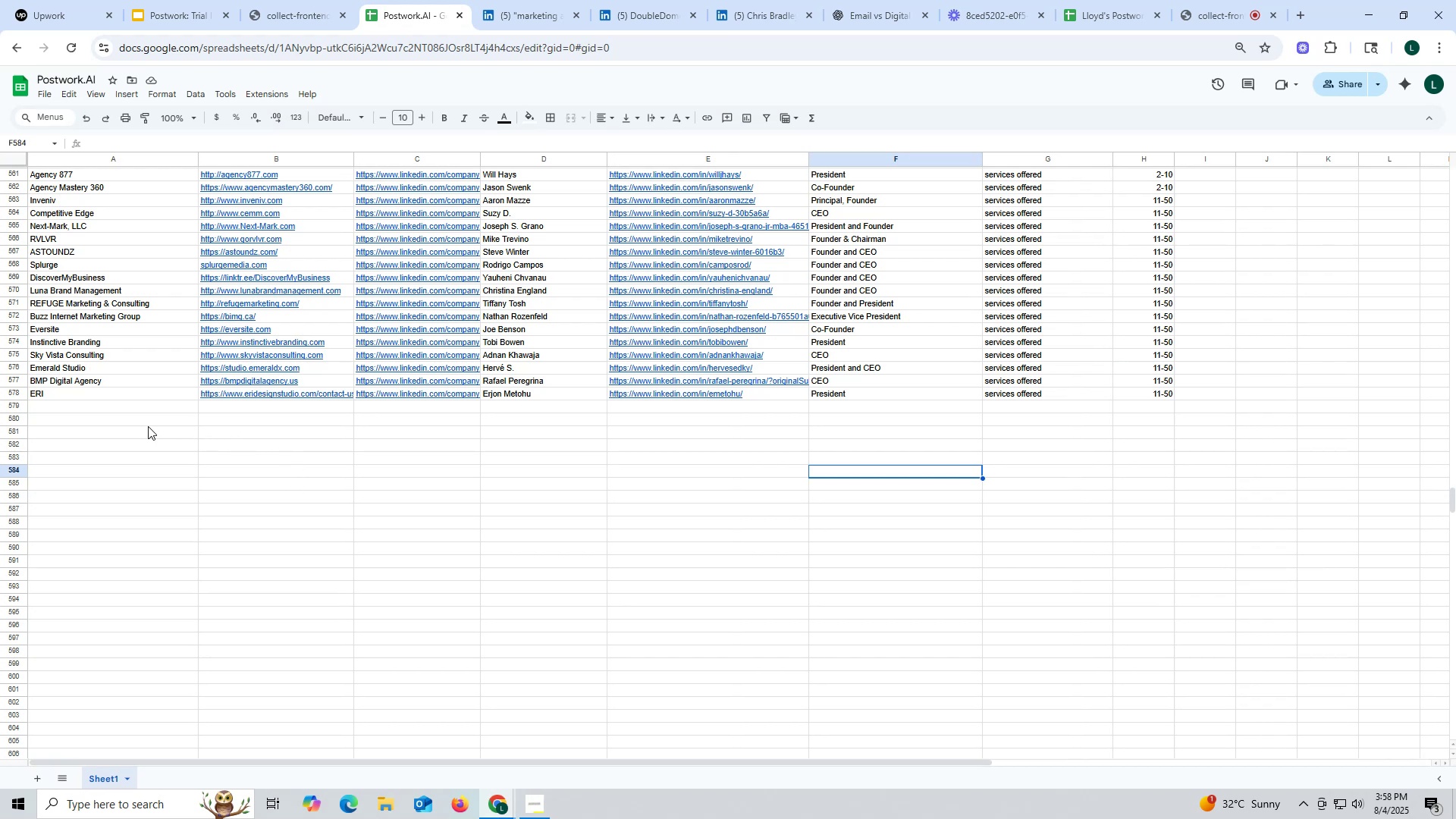 
double_click([140, 407])
 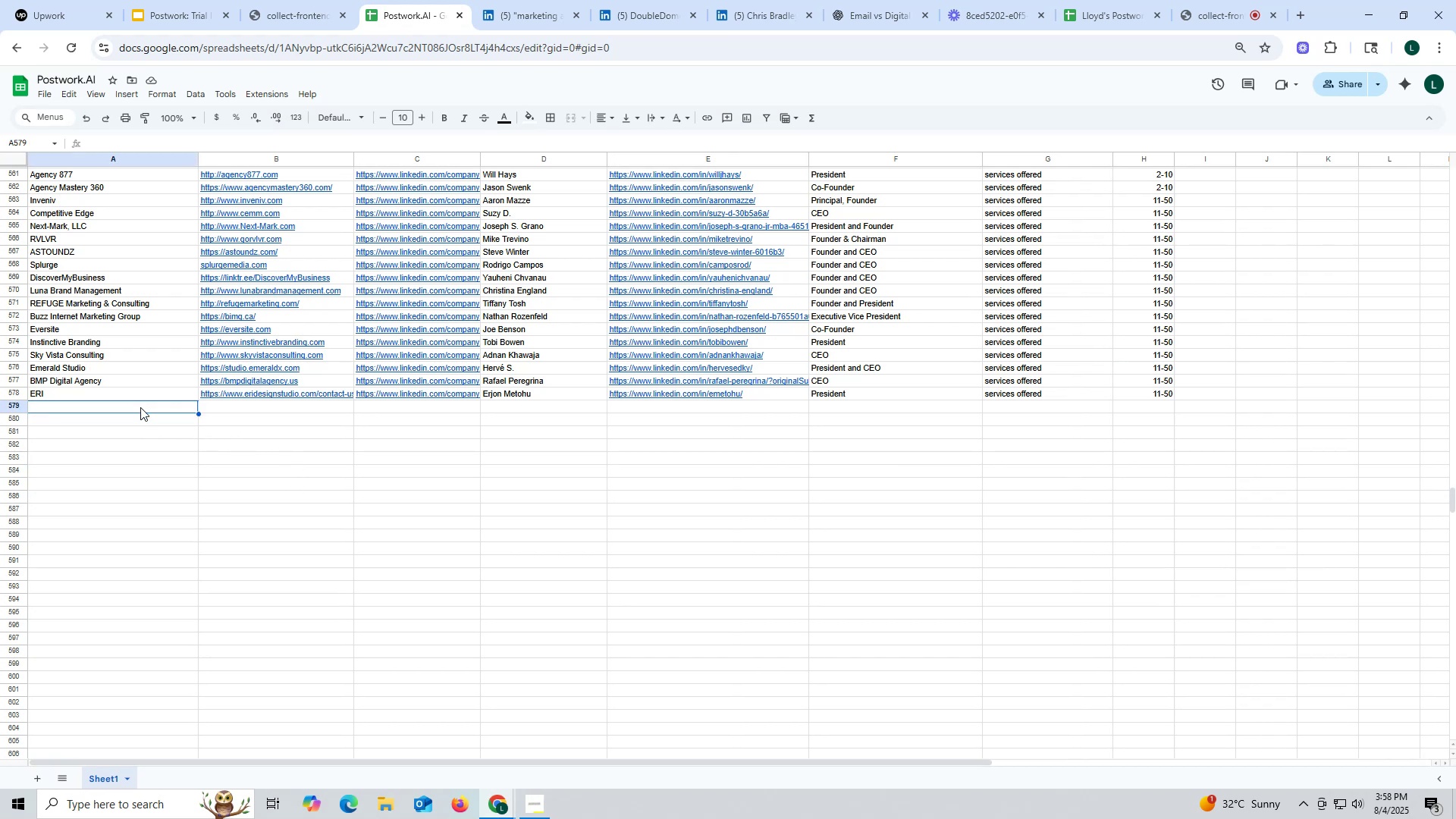 
key(Control+ControlLeft)
 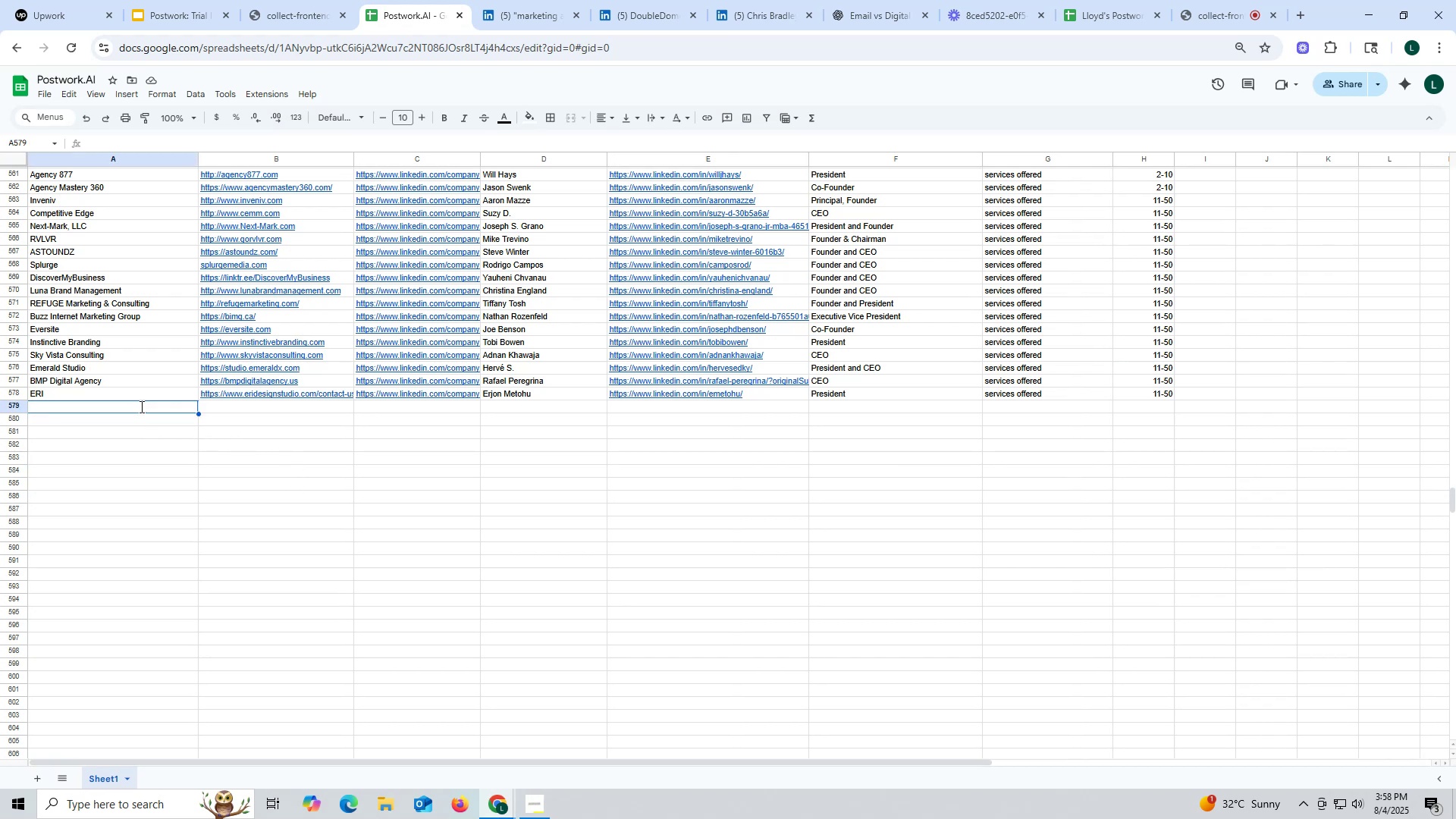 
key(Control+V)
 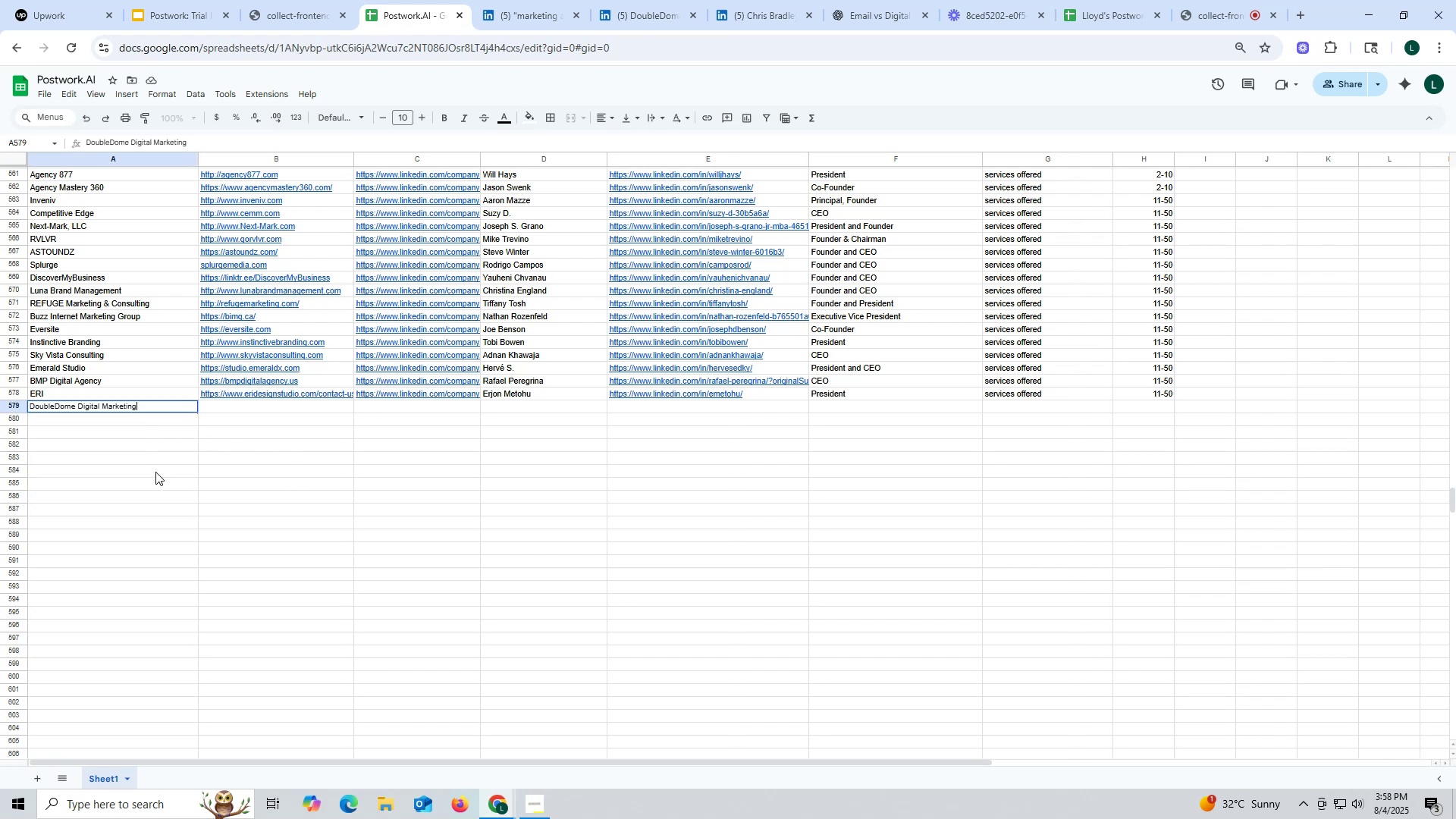 
left_click([155, 472])
 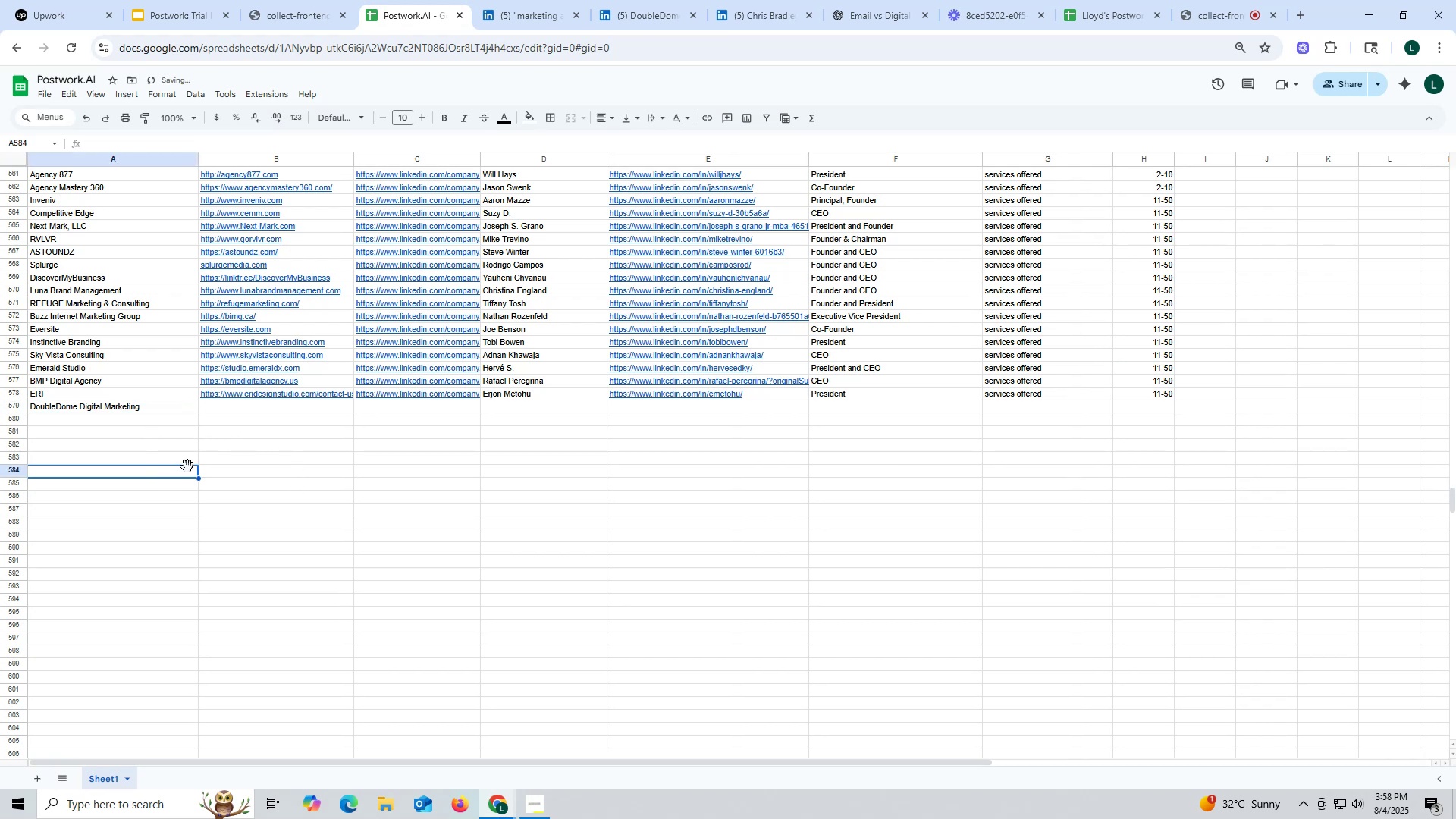 
scroll: coordinate [187, 466], scroll_direction: down, amount: 1.0
 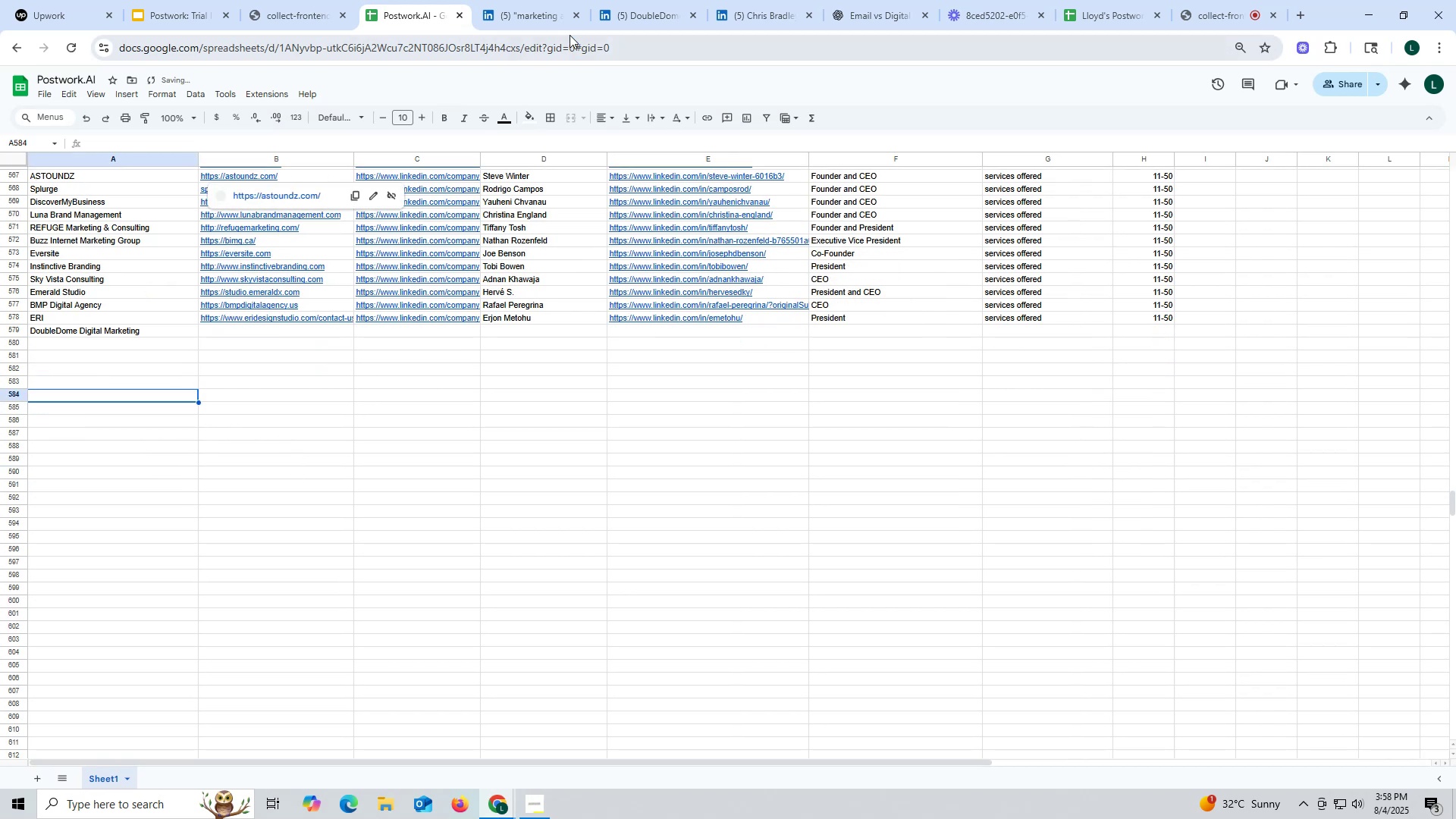 
left_click([645, 17])
 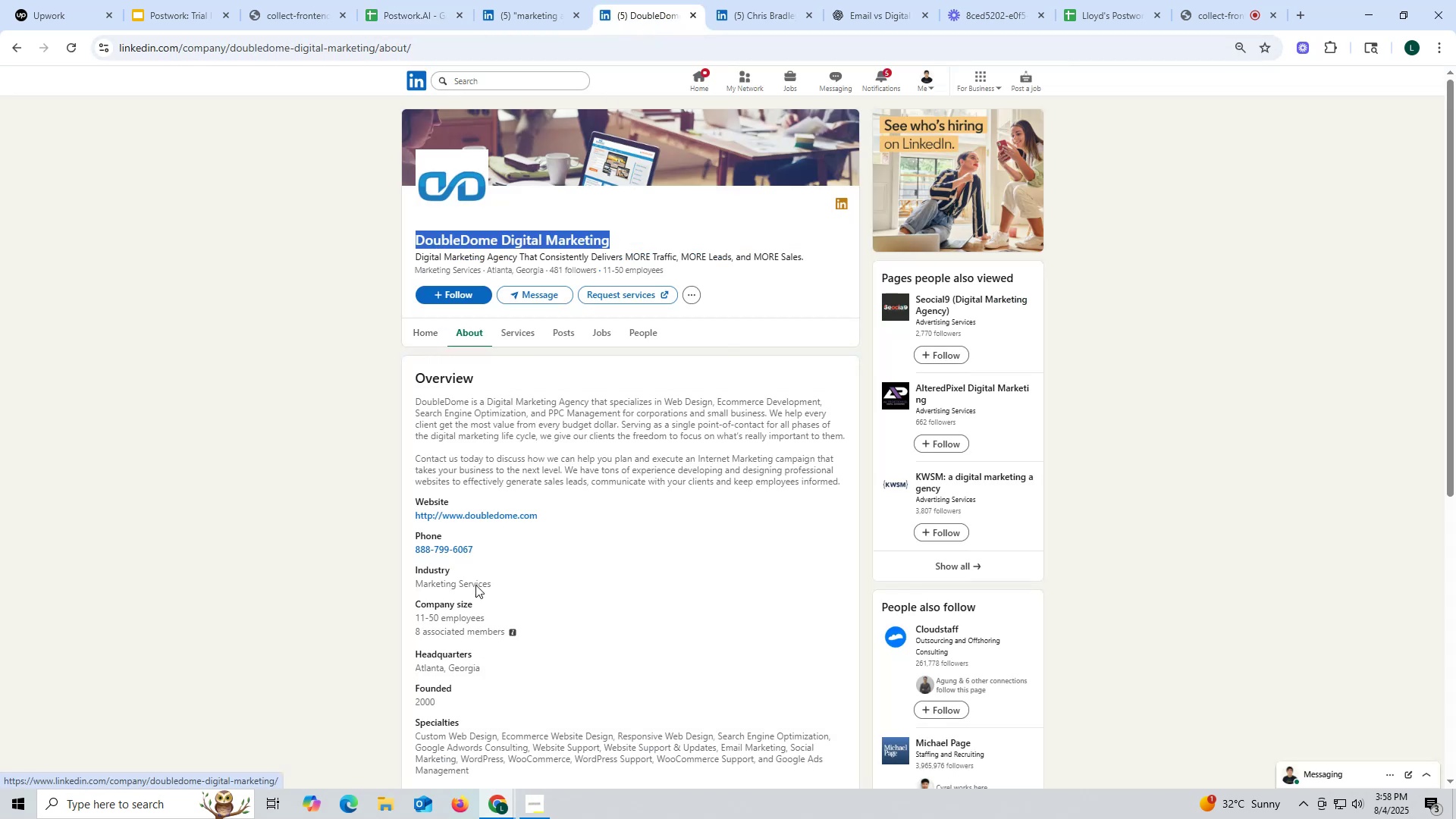 
left_click_drag(start_coordinate=[410, 517], to_coordinate=[579, 517])
 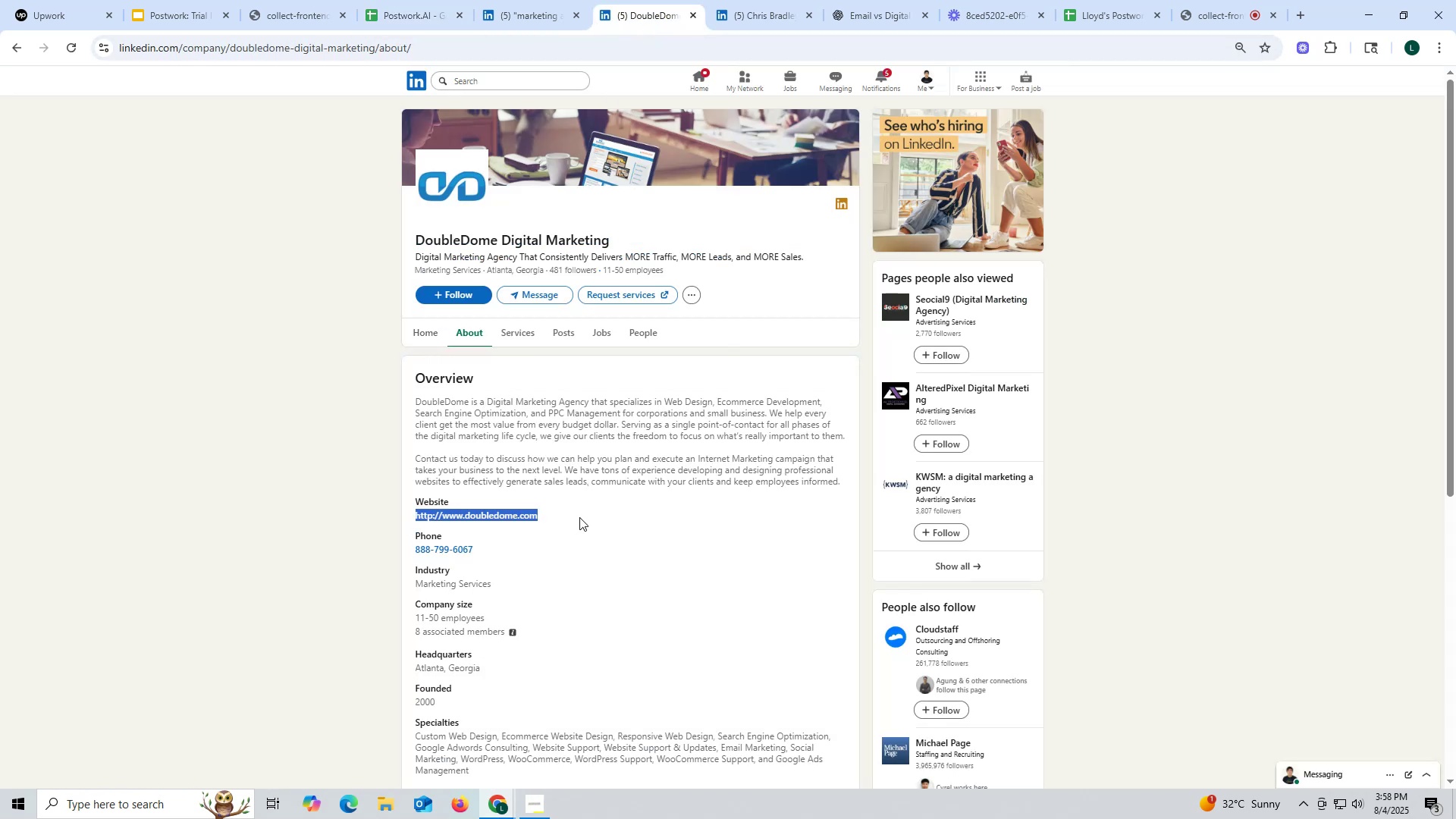 
key(Control+ControlLeft)
 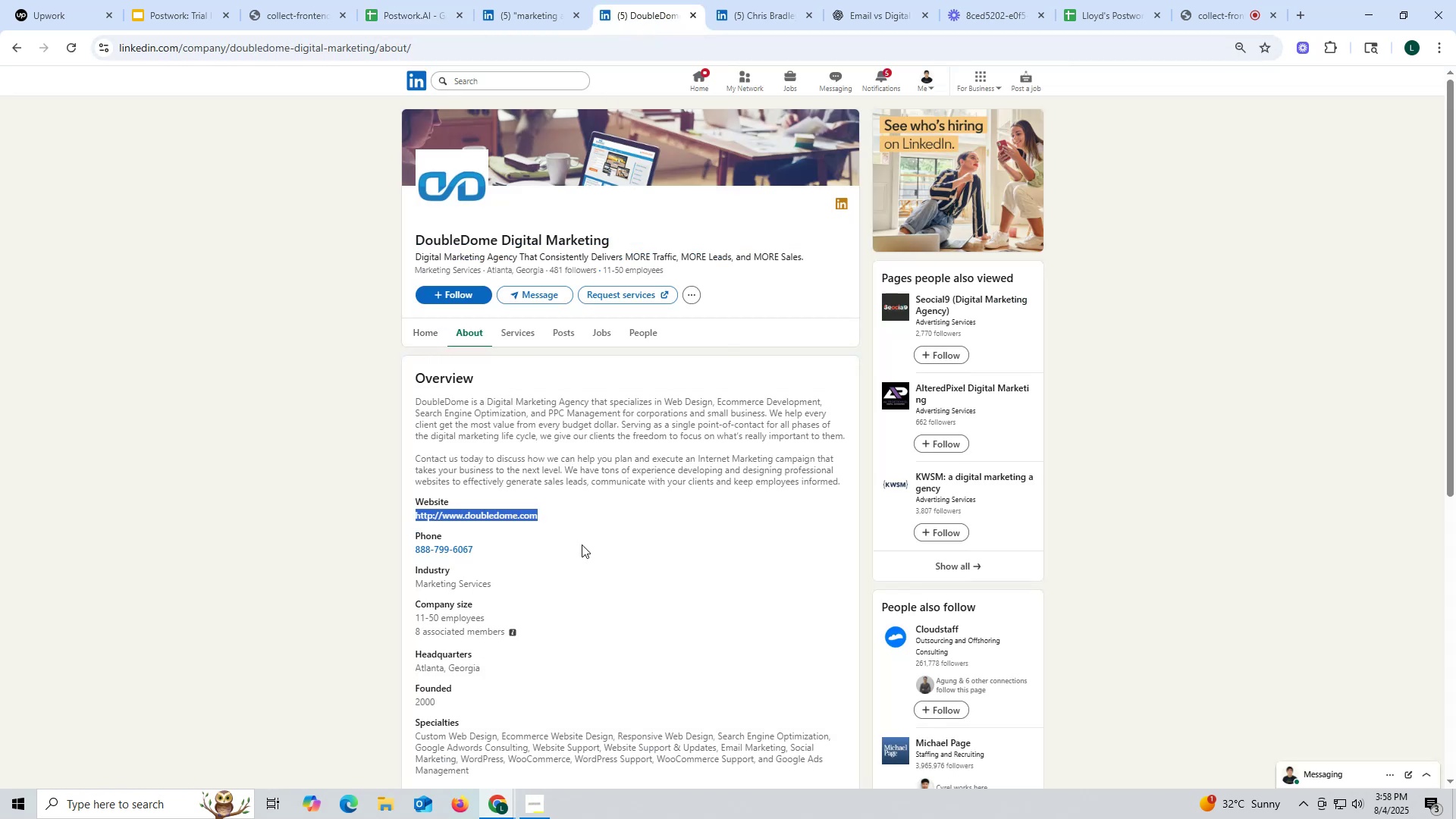 
key(Control+C)
 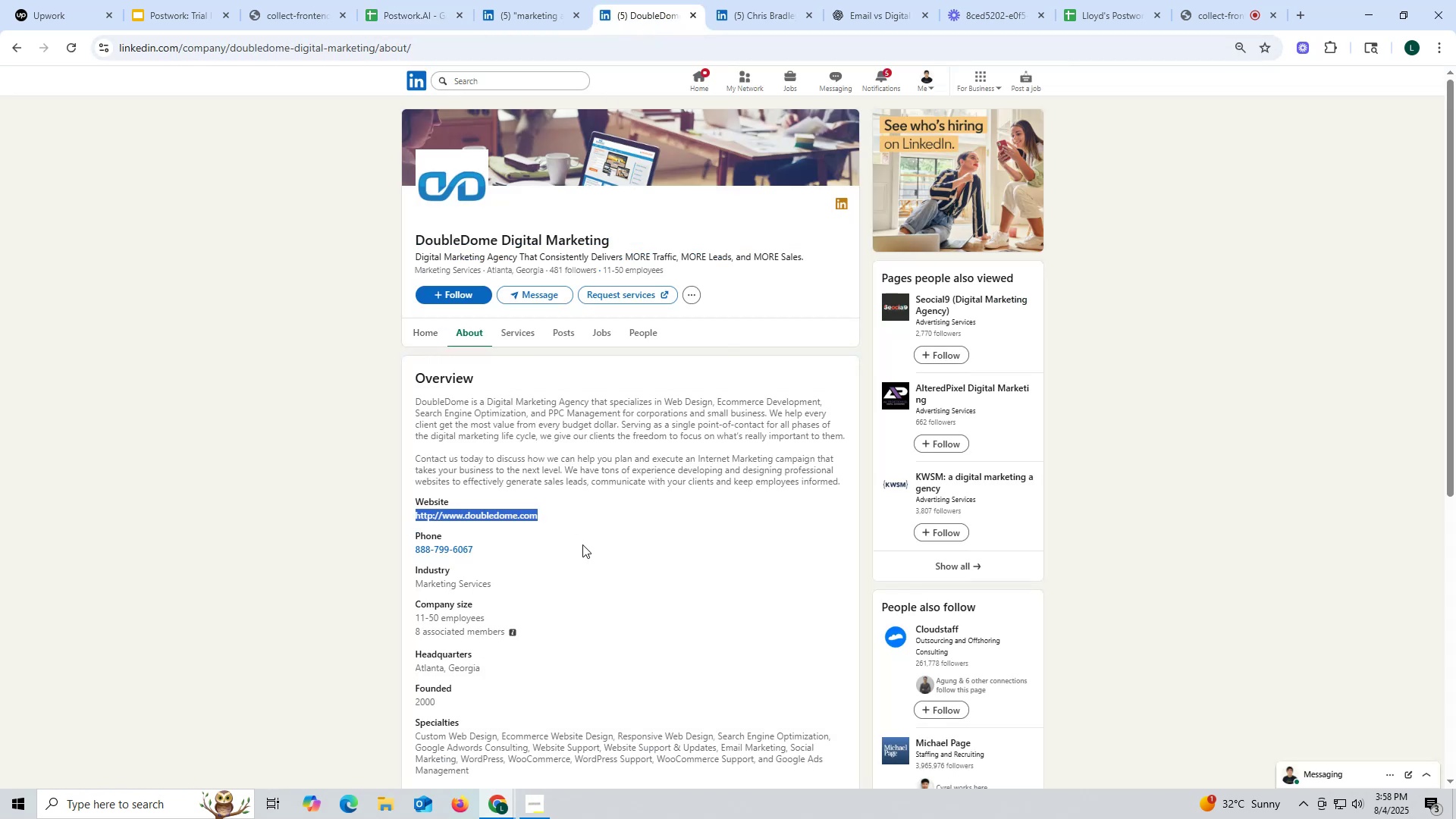 
key(Control+ControlLeft)
 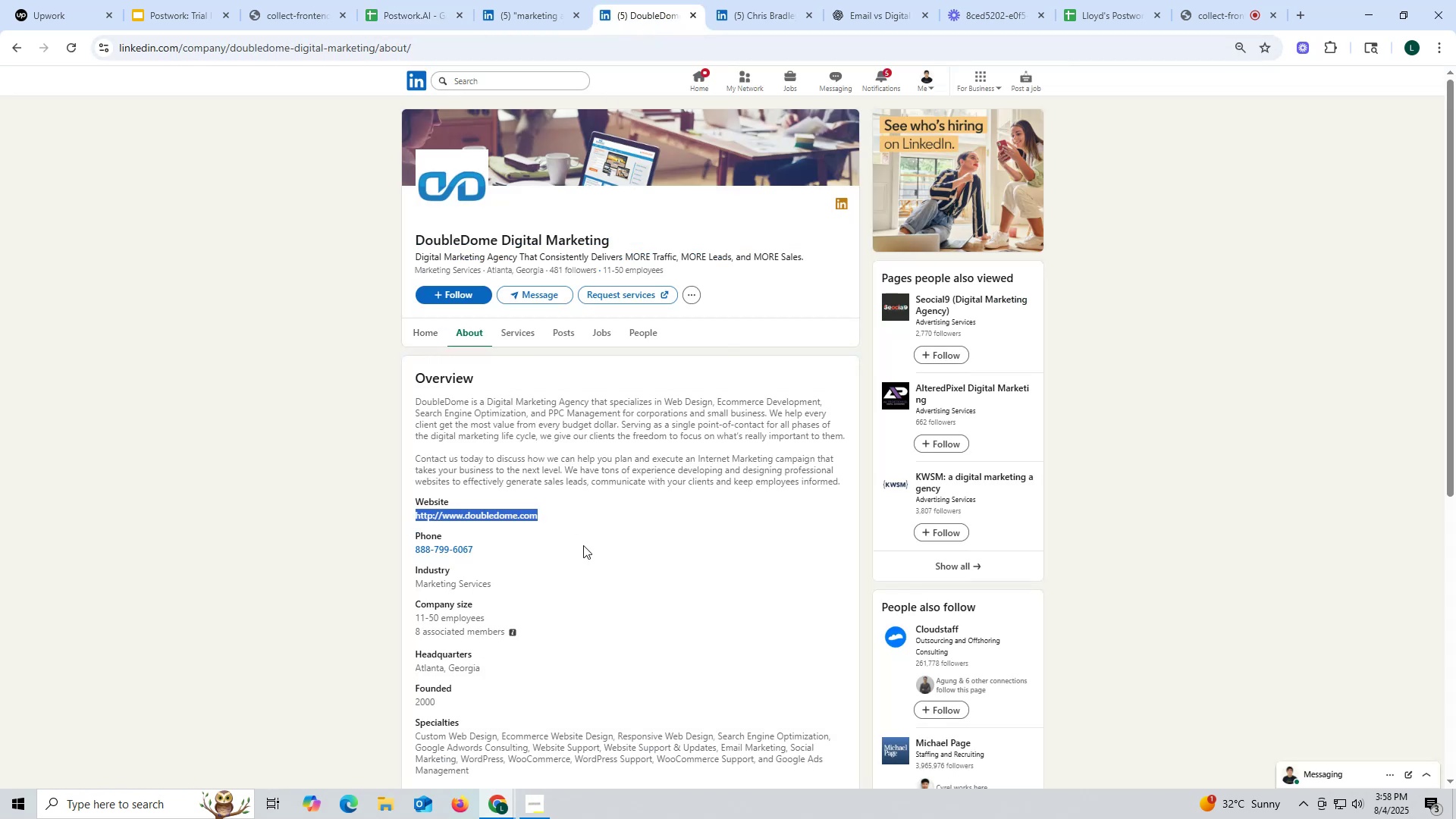 
key(Control+C)
 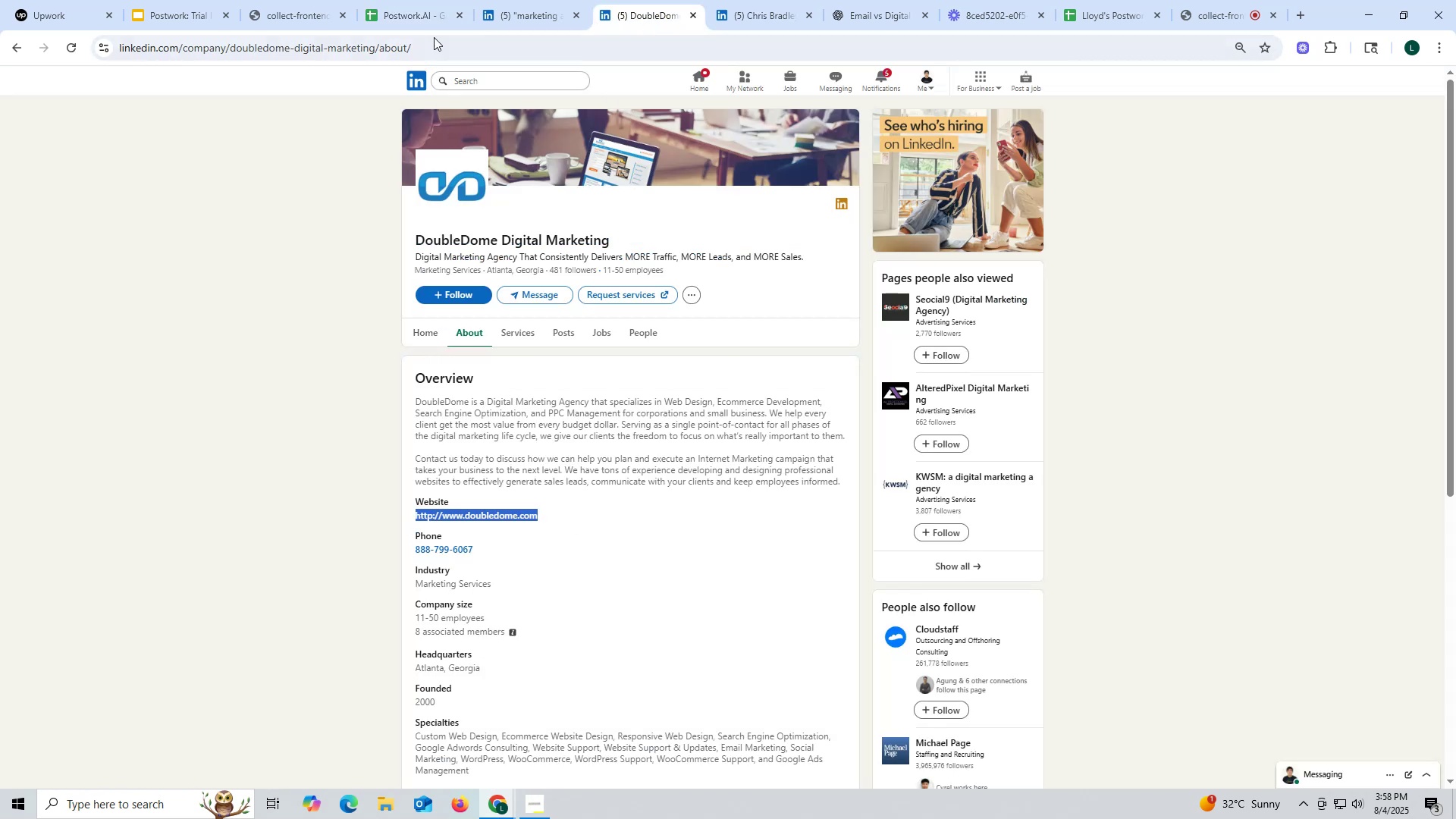 
left_click([419, 21])
 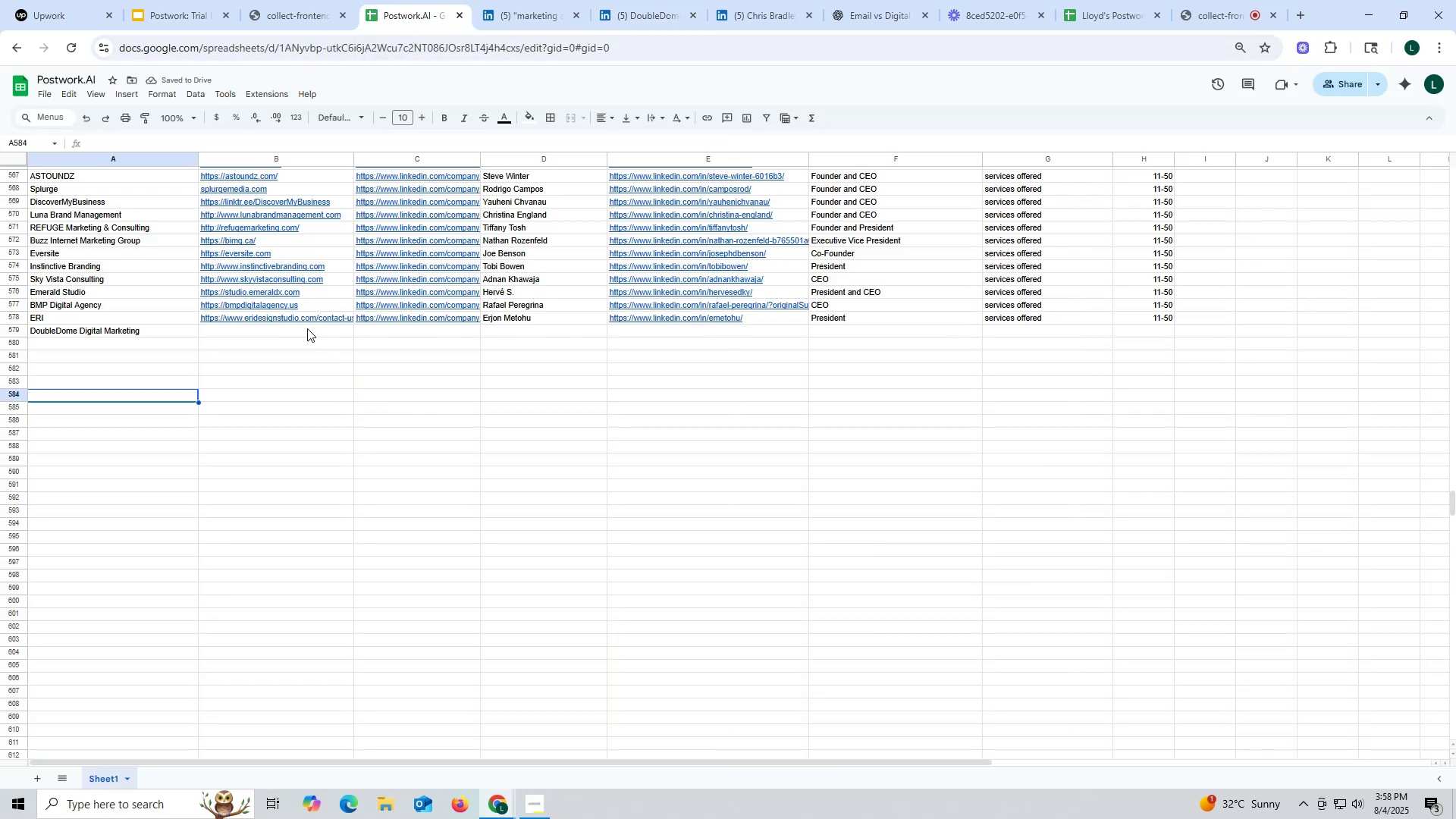 
double_click([307, 328])
 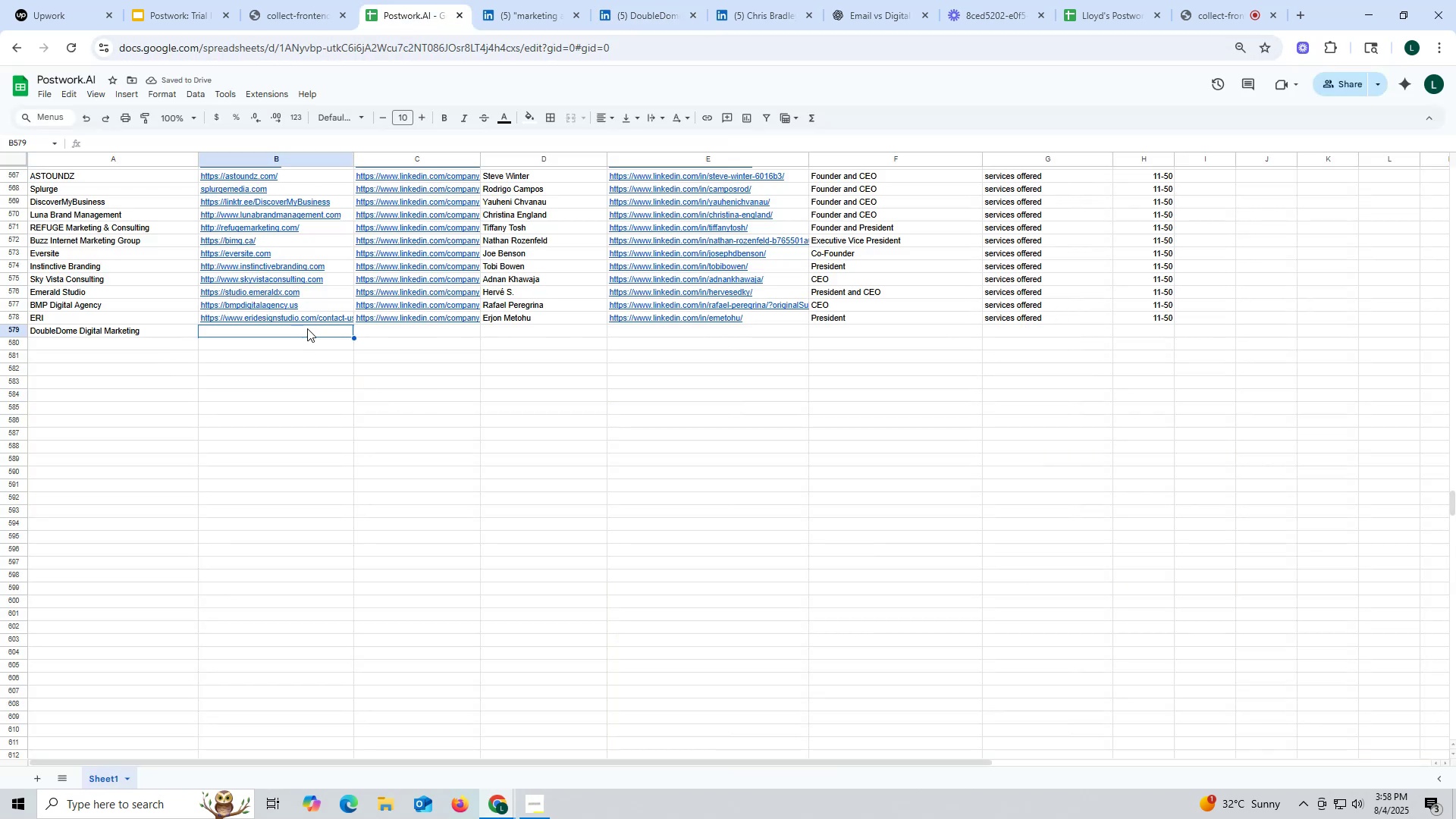 
key(Control+ControlLeft)
 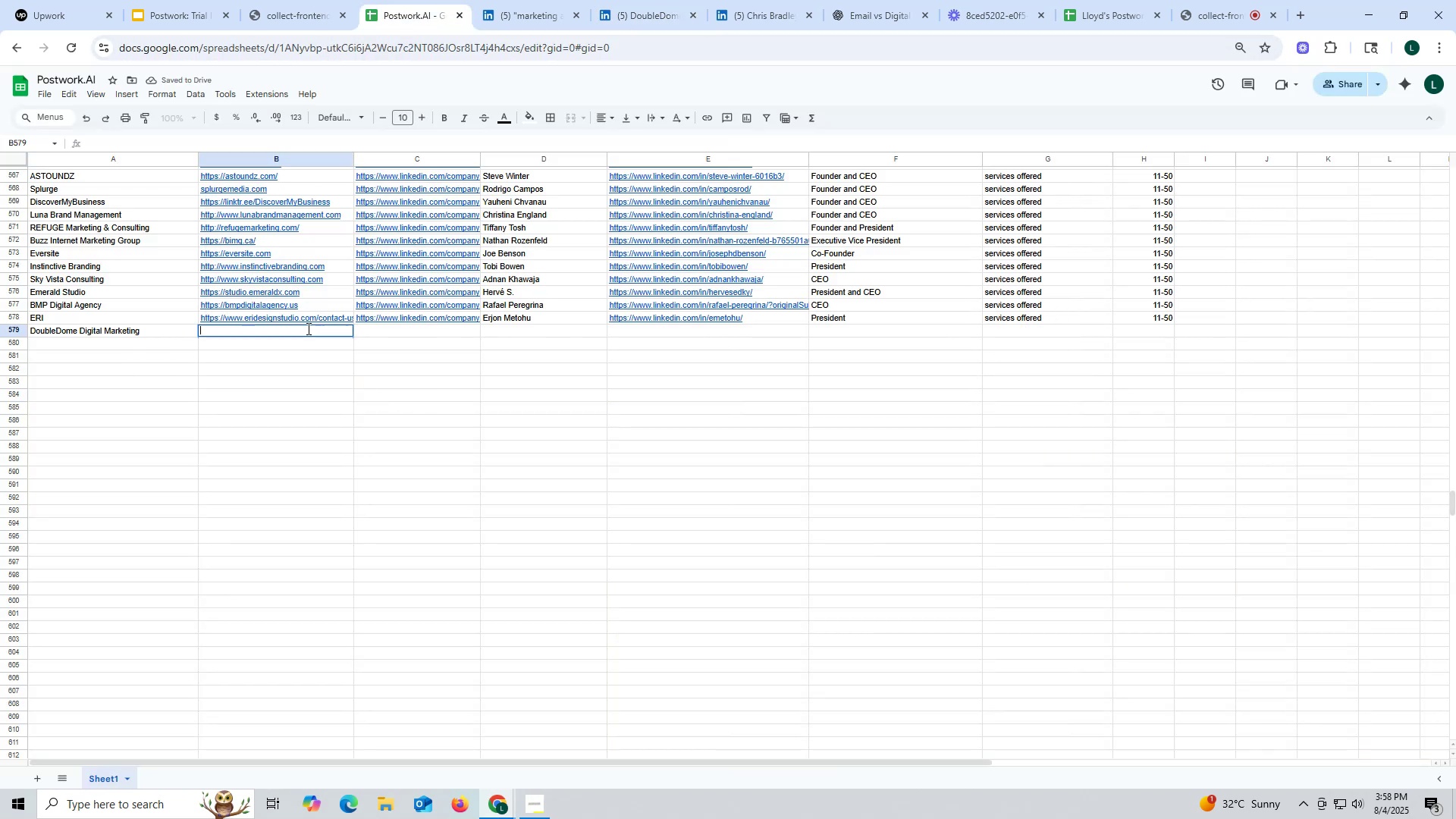 
key(Control+V)
 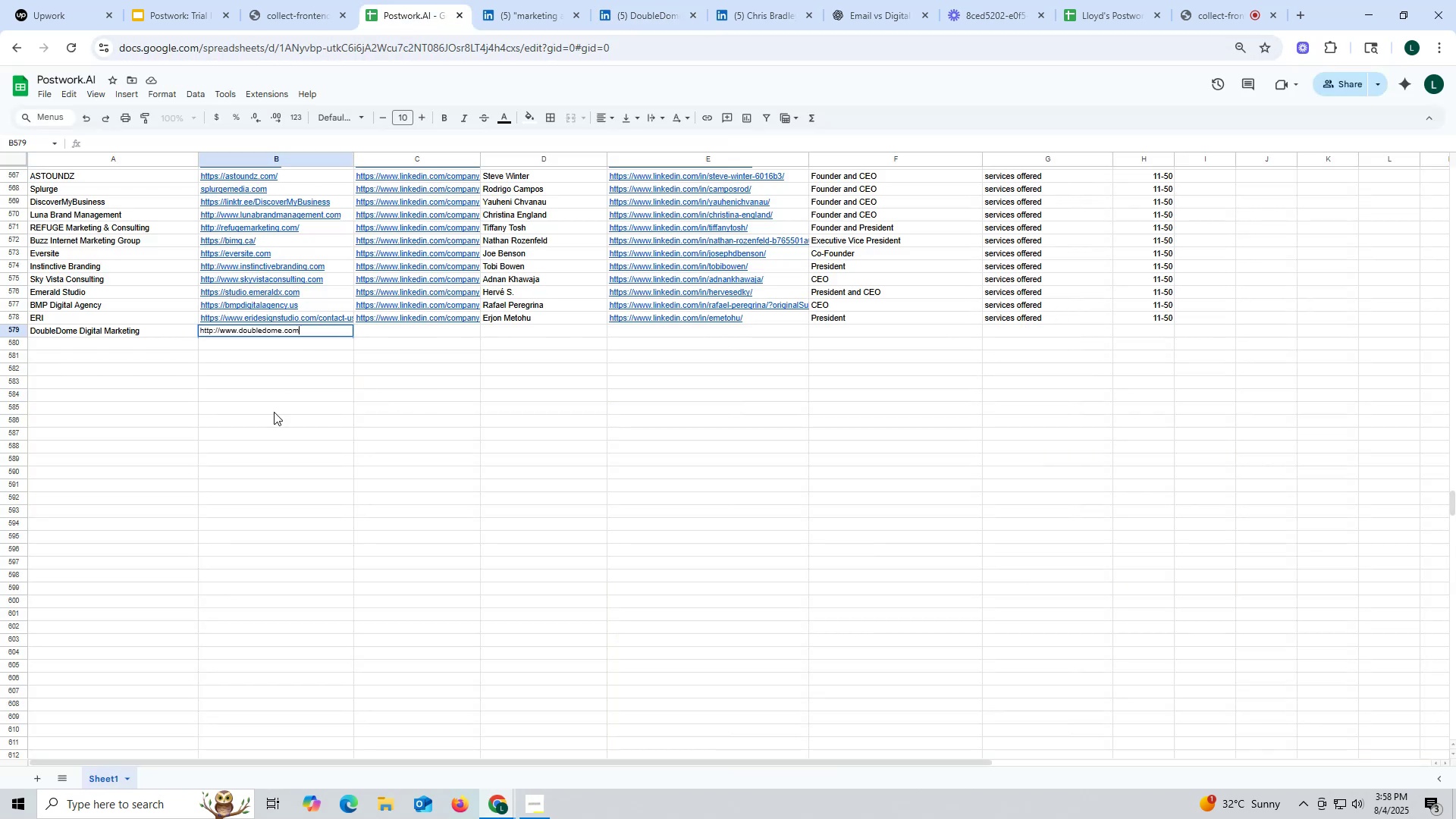 
triple_click([274, 412])
 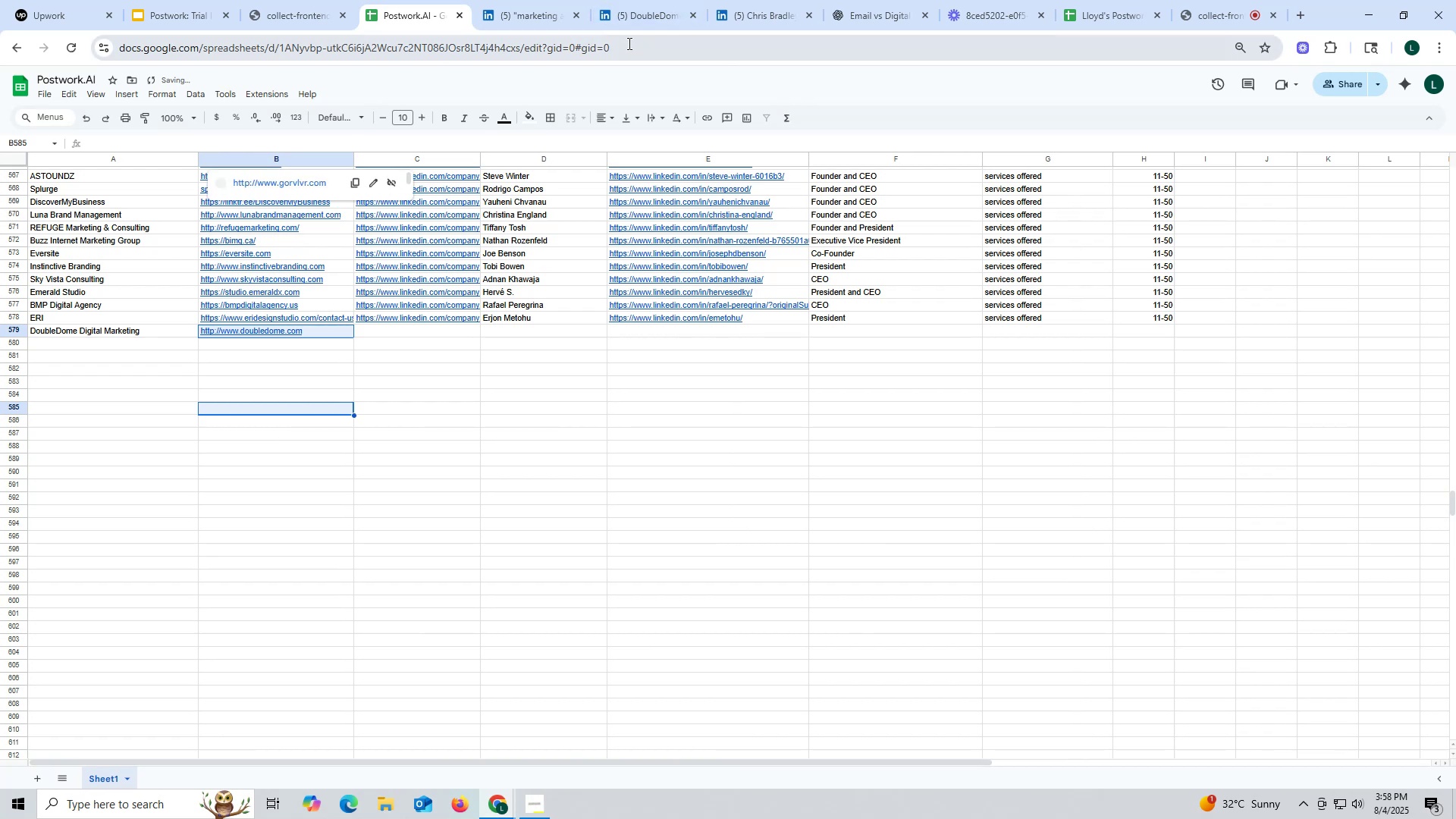 
left_click([641, 14])
 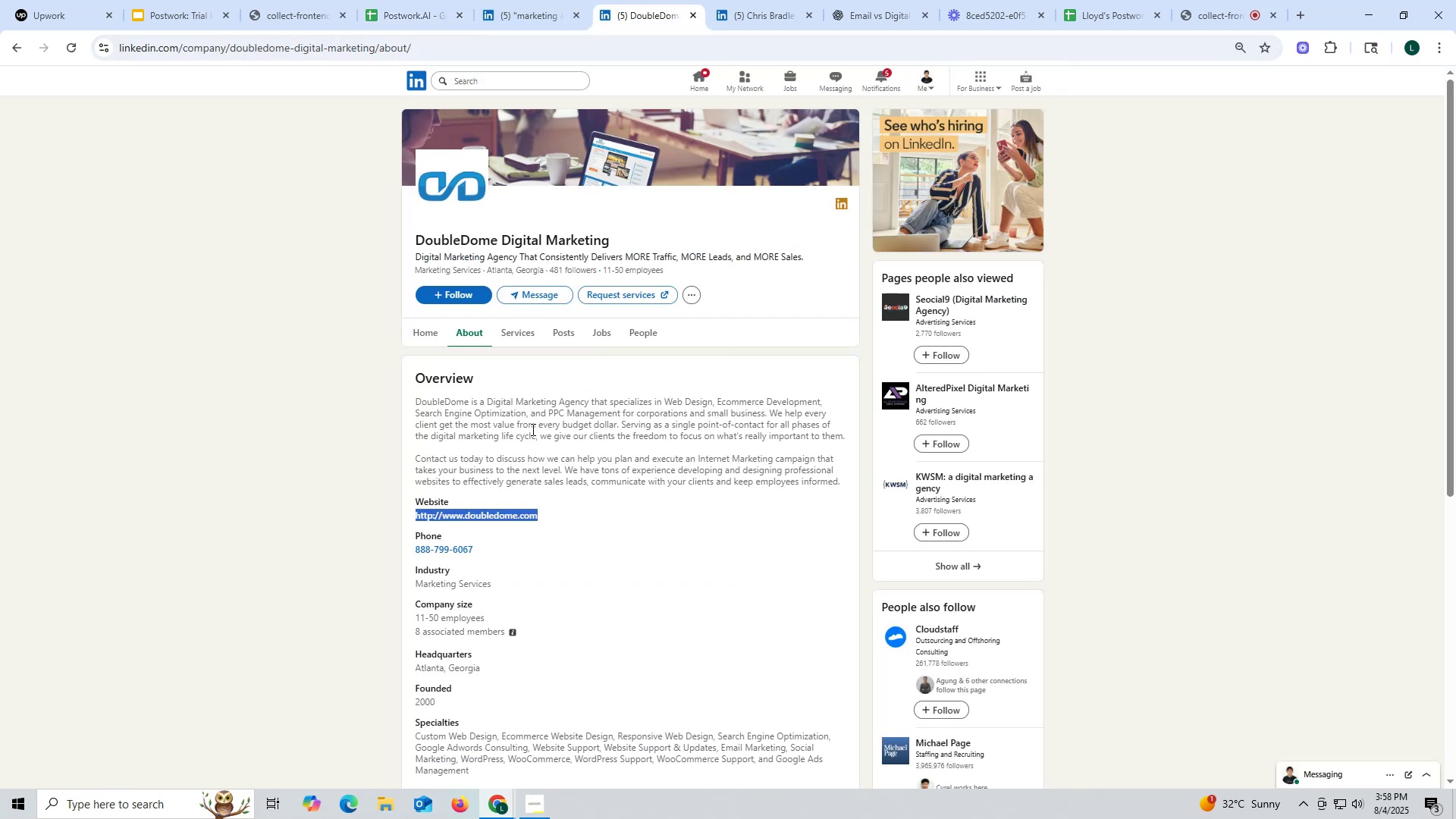 
left_click([429, 331])
 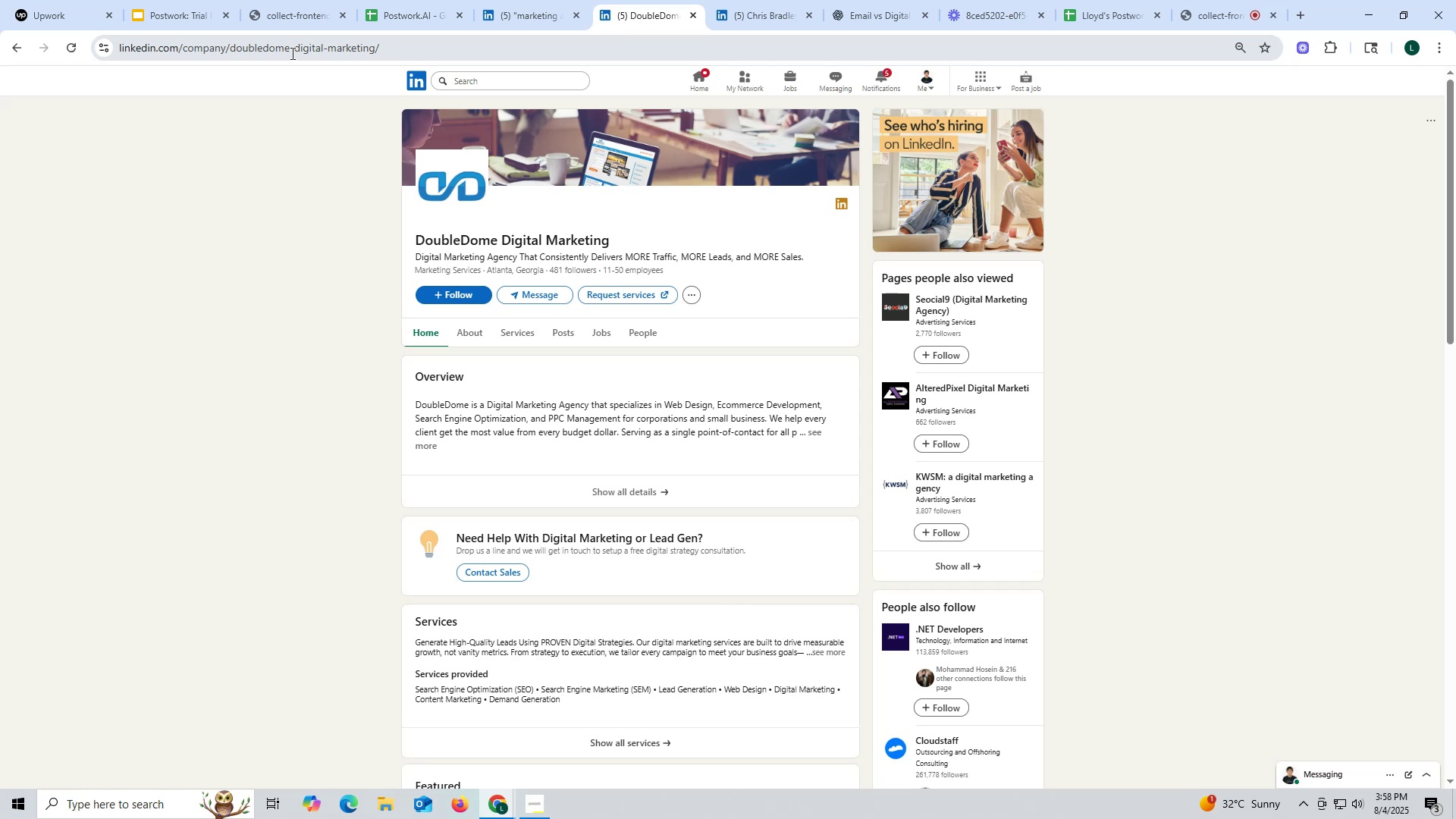 
wait(7.7)
 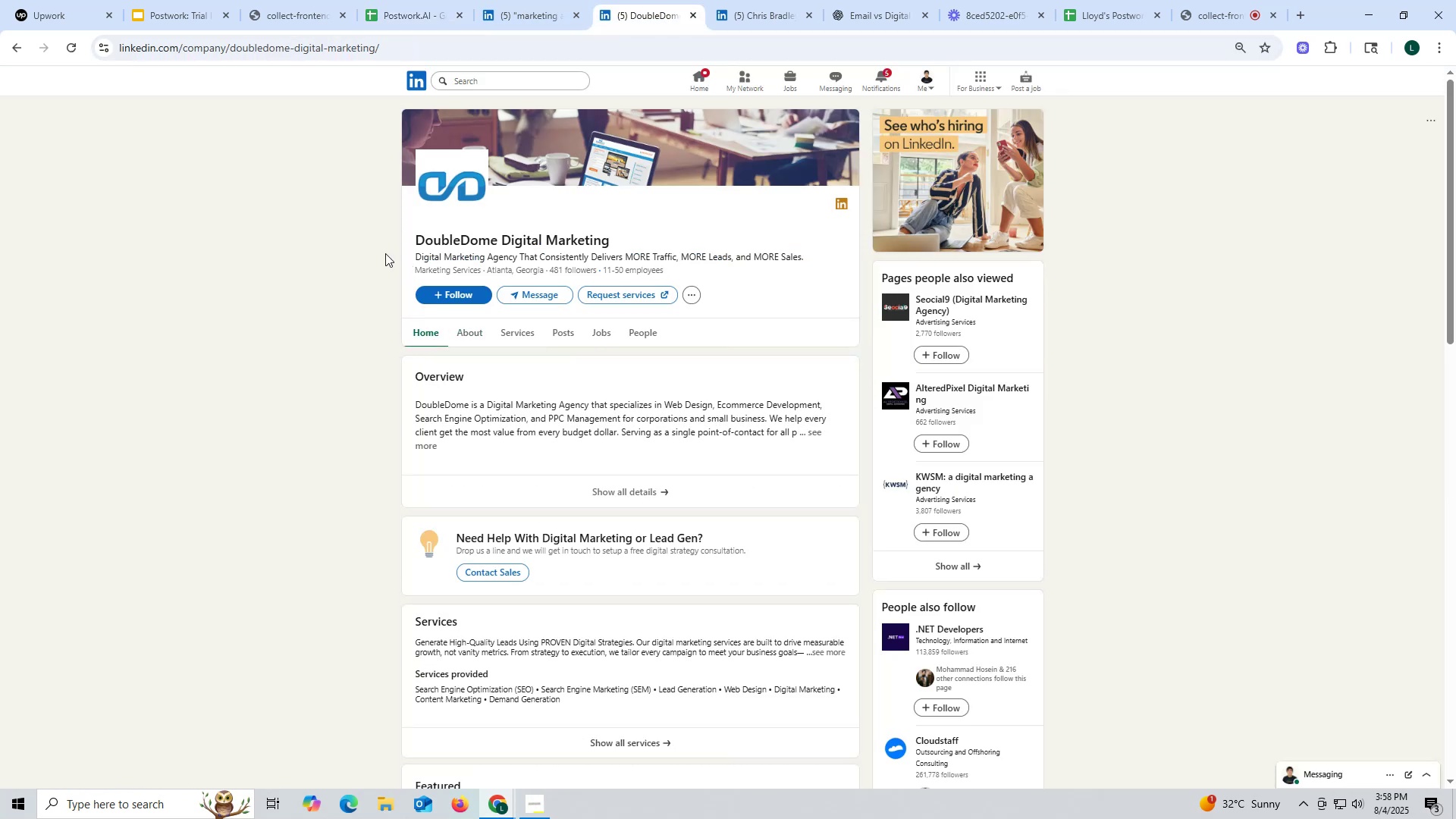 
double_click([306, 51])
 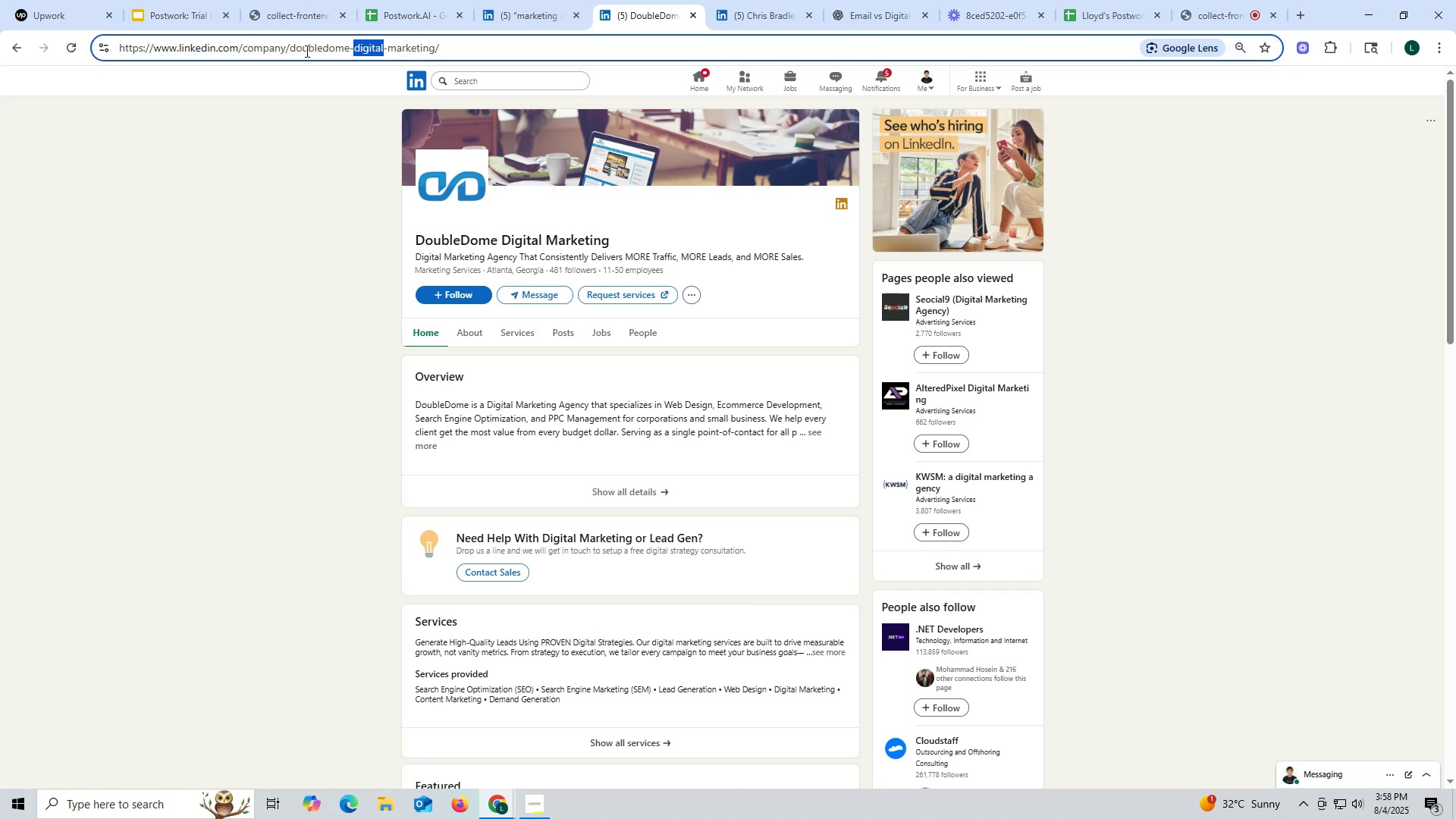 
triple_click([306, 51])
 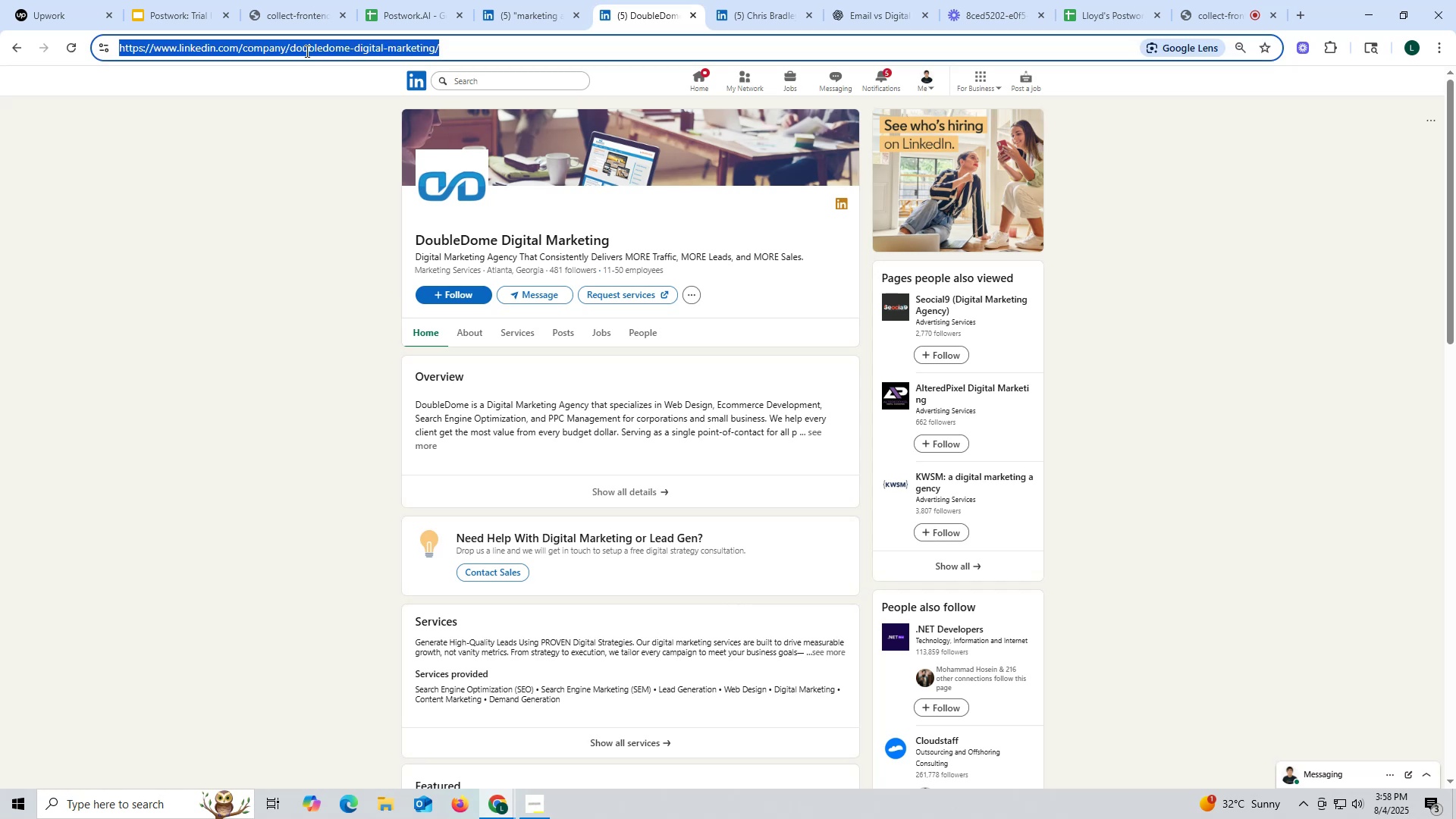 
key(Control+ControlLeft)
 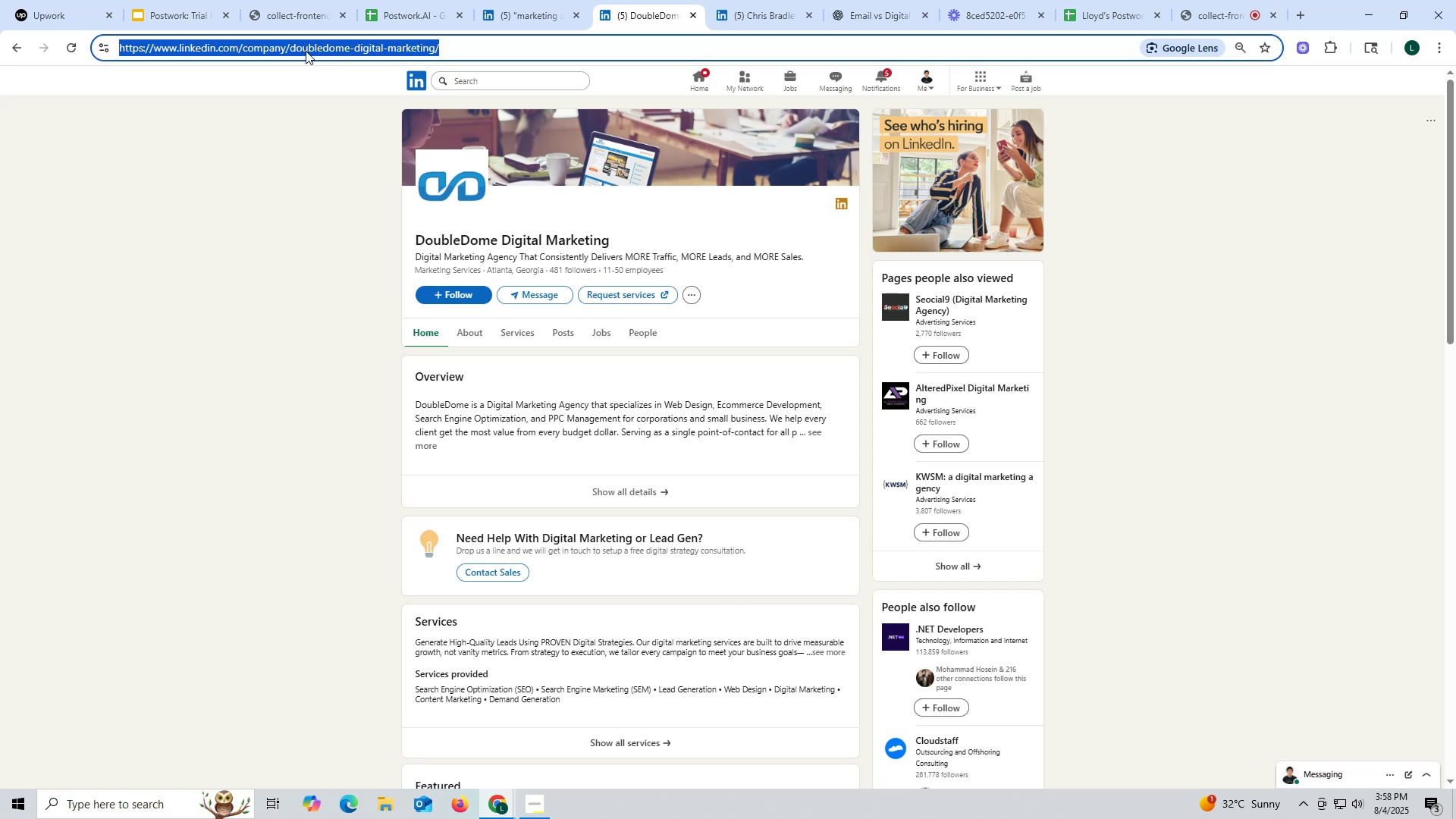 
key(Control+C)
 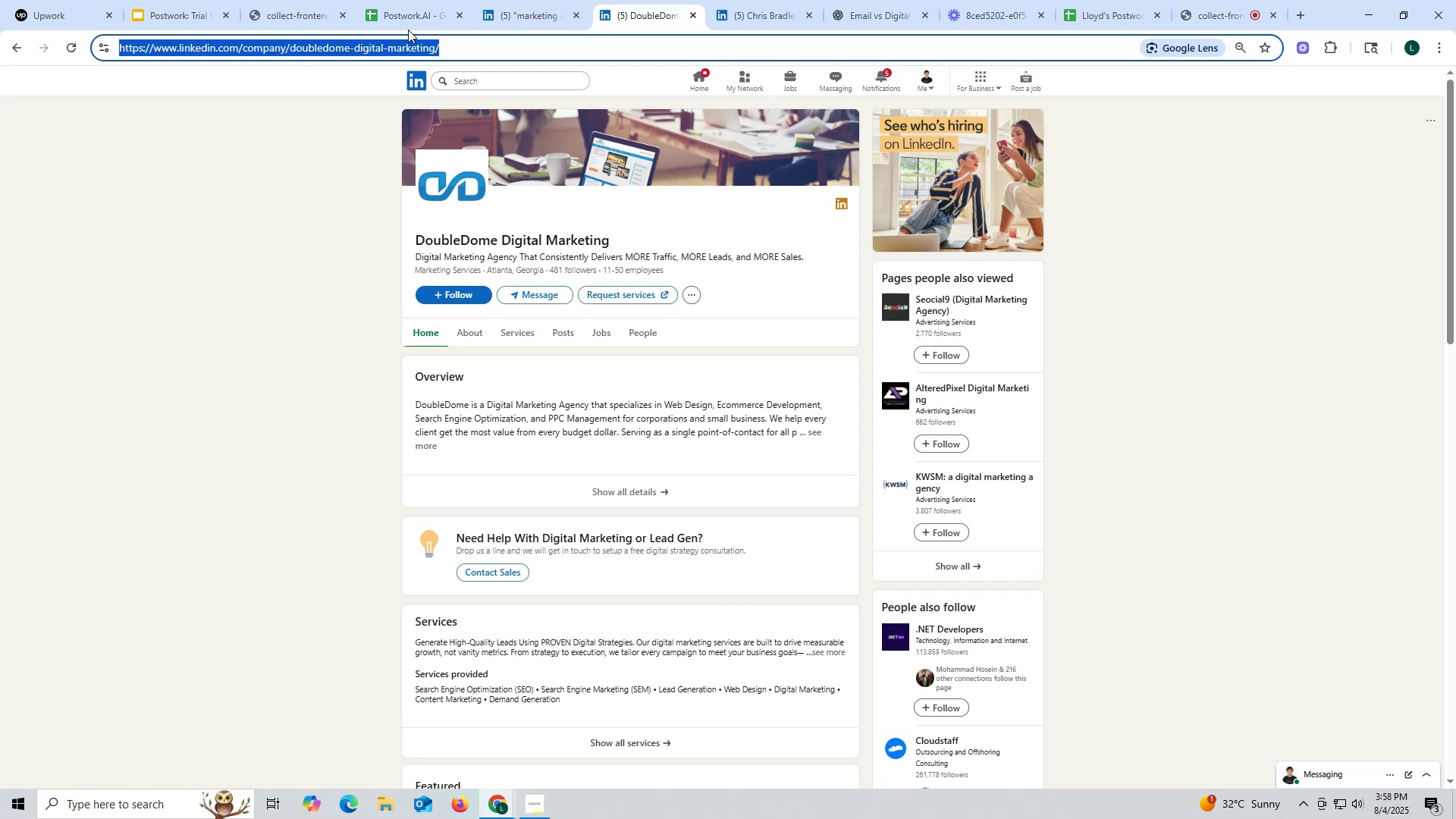 
left_click([399, 18])
 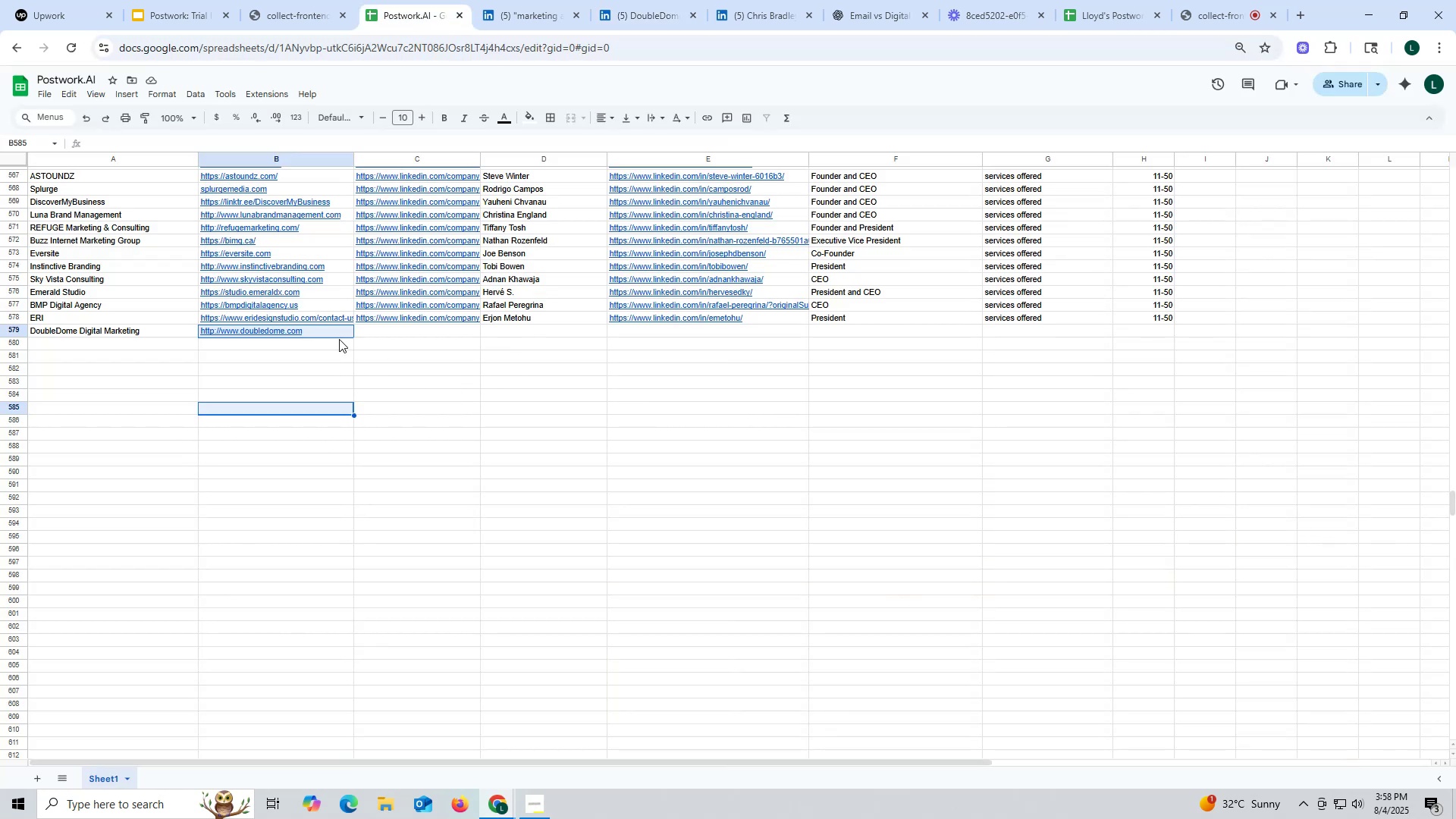 
double_click([419, 332])
 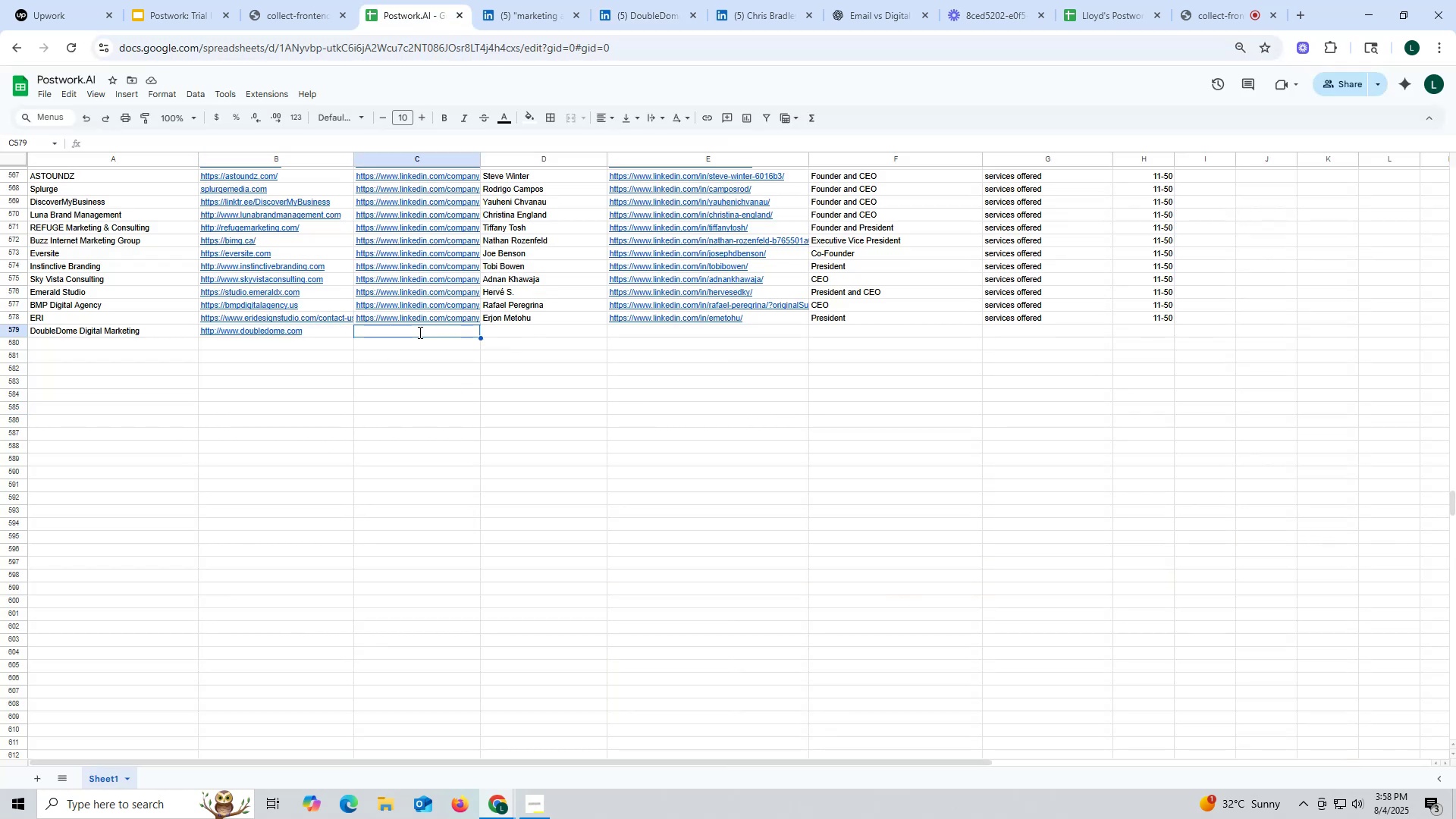 
key(Control+ControlLeft)
 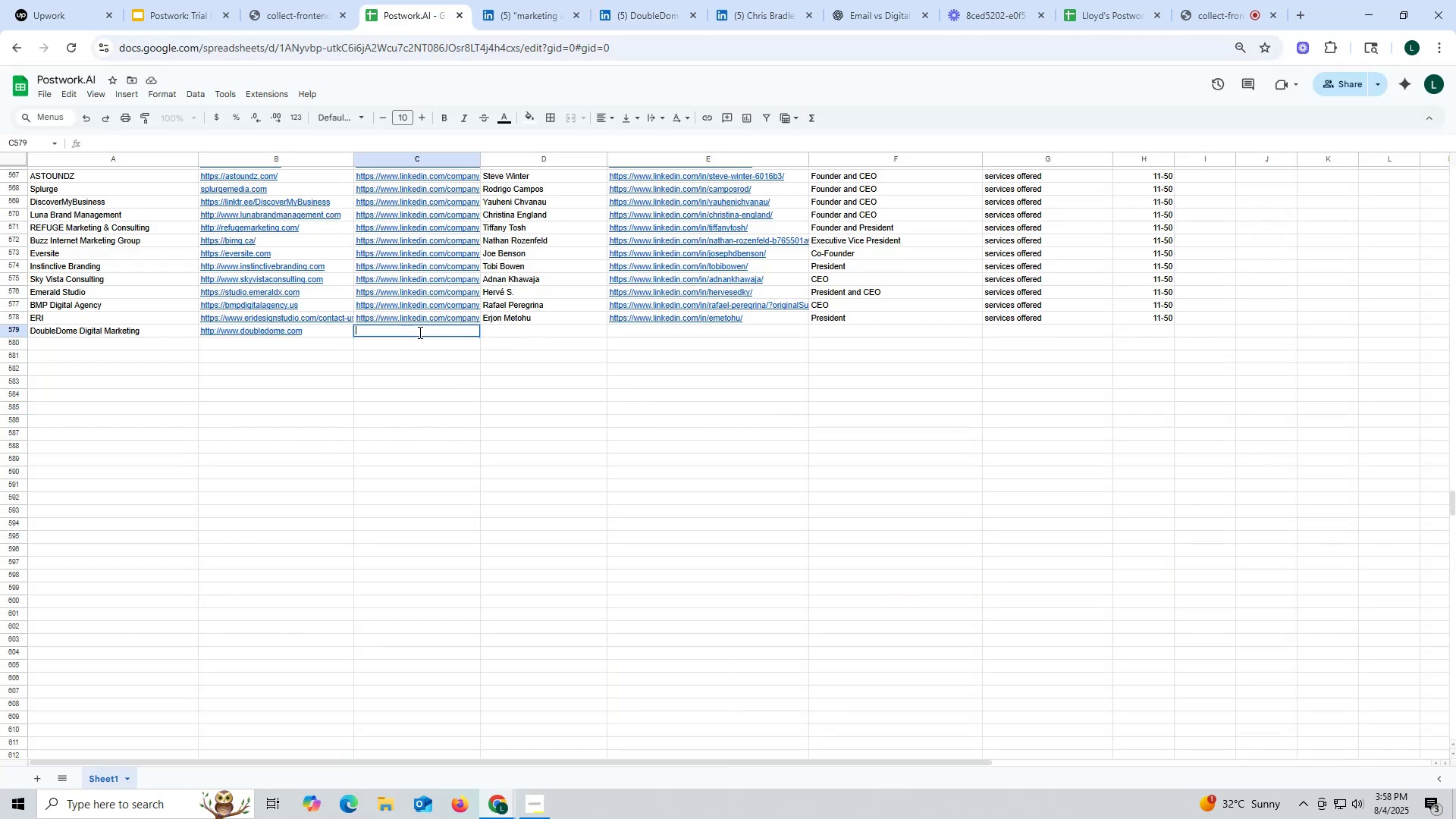 
key(Control+V)
 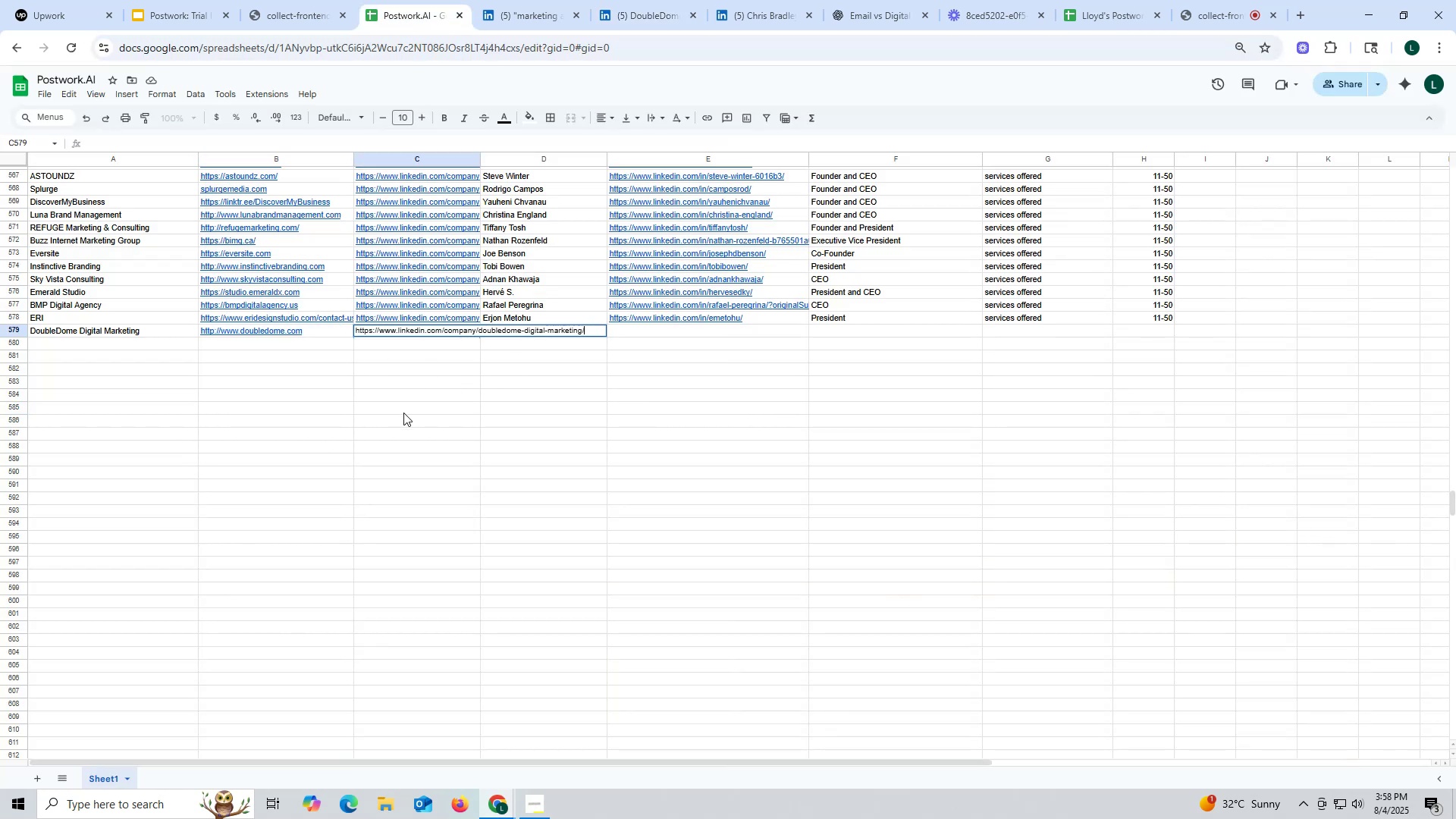 
left_click([403, 413])
 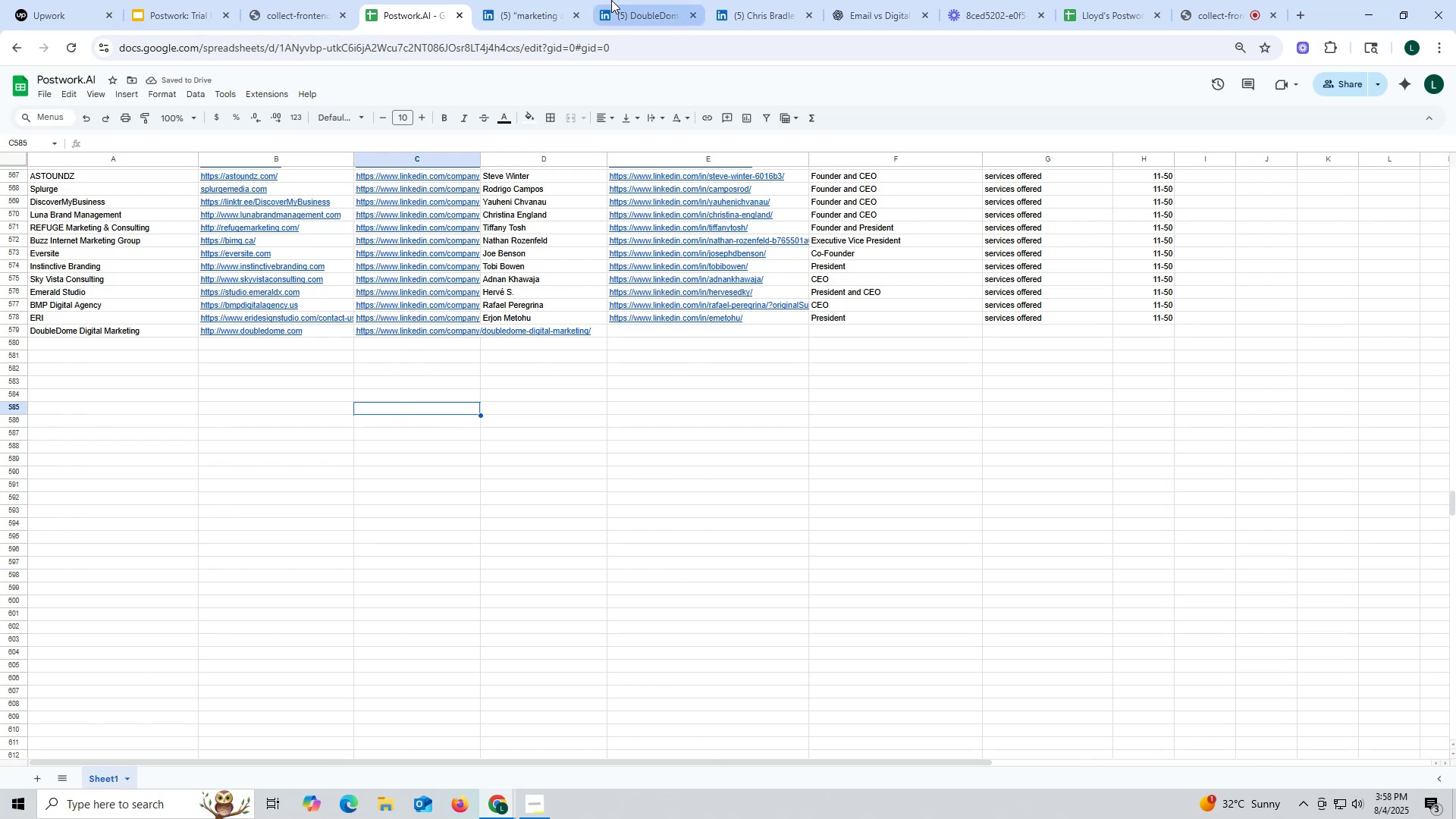 
left_click([752, 14])
 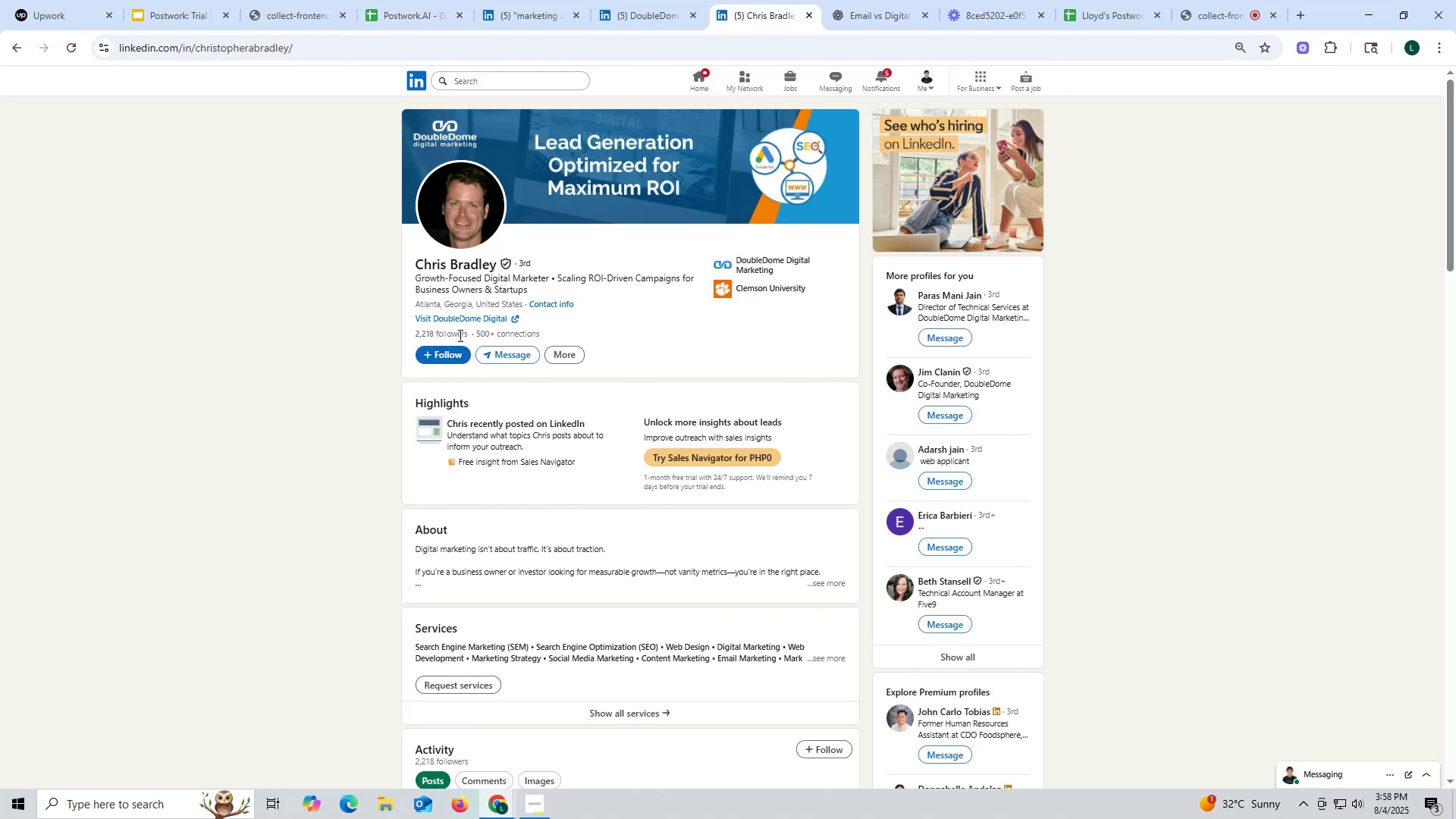 
wait(10.48)
 